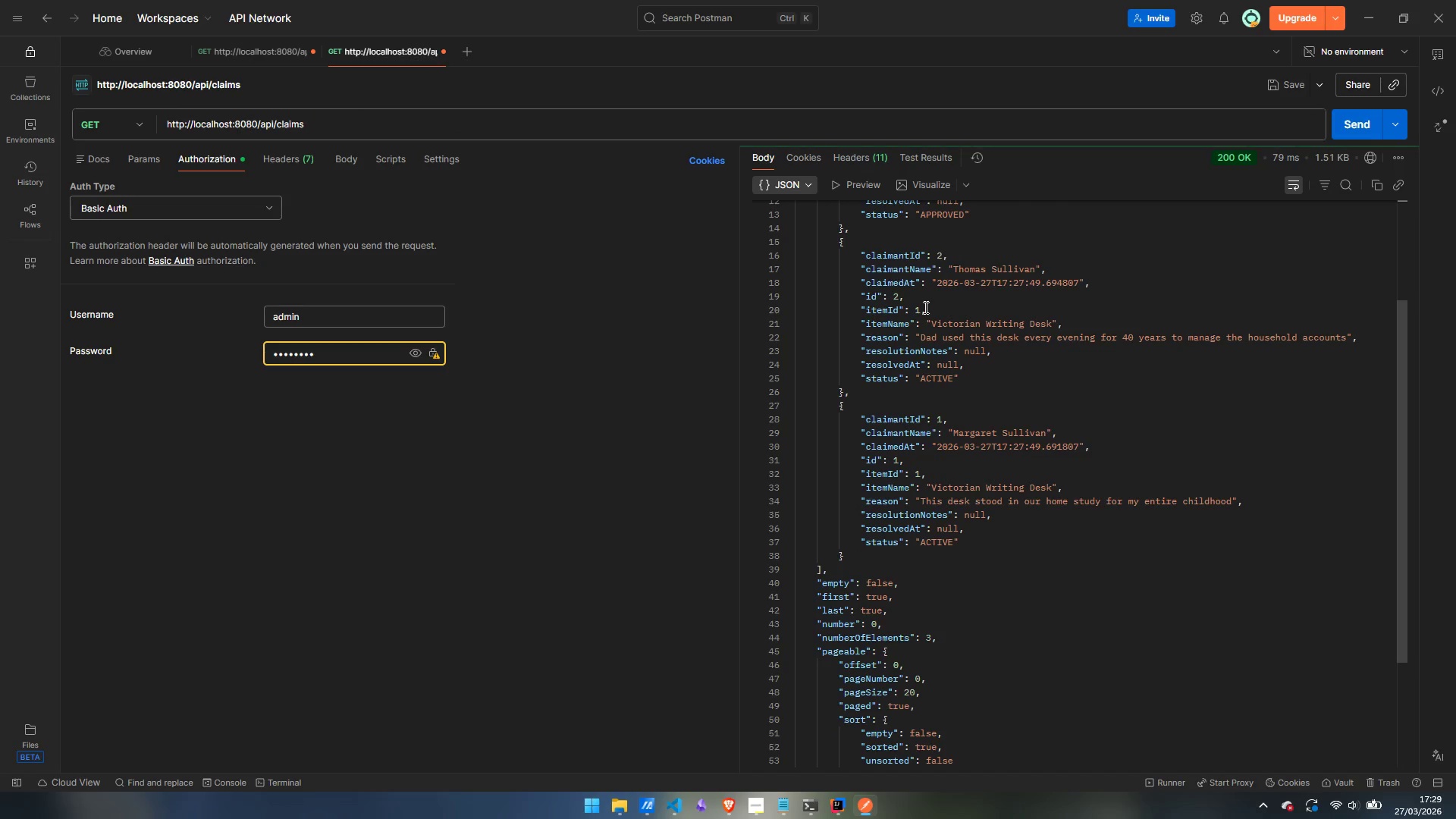 
scroll: coordinate [1029, 541], scroll_direction: down, amount: 10.0
 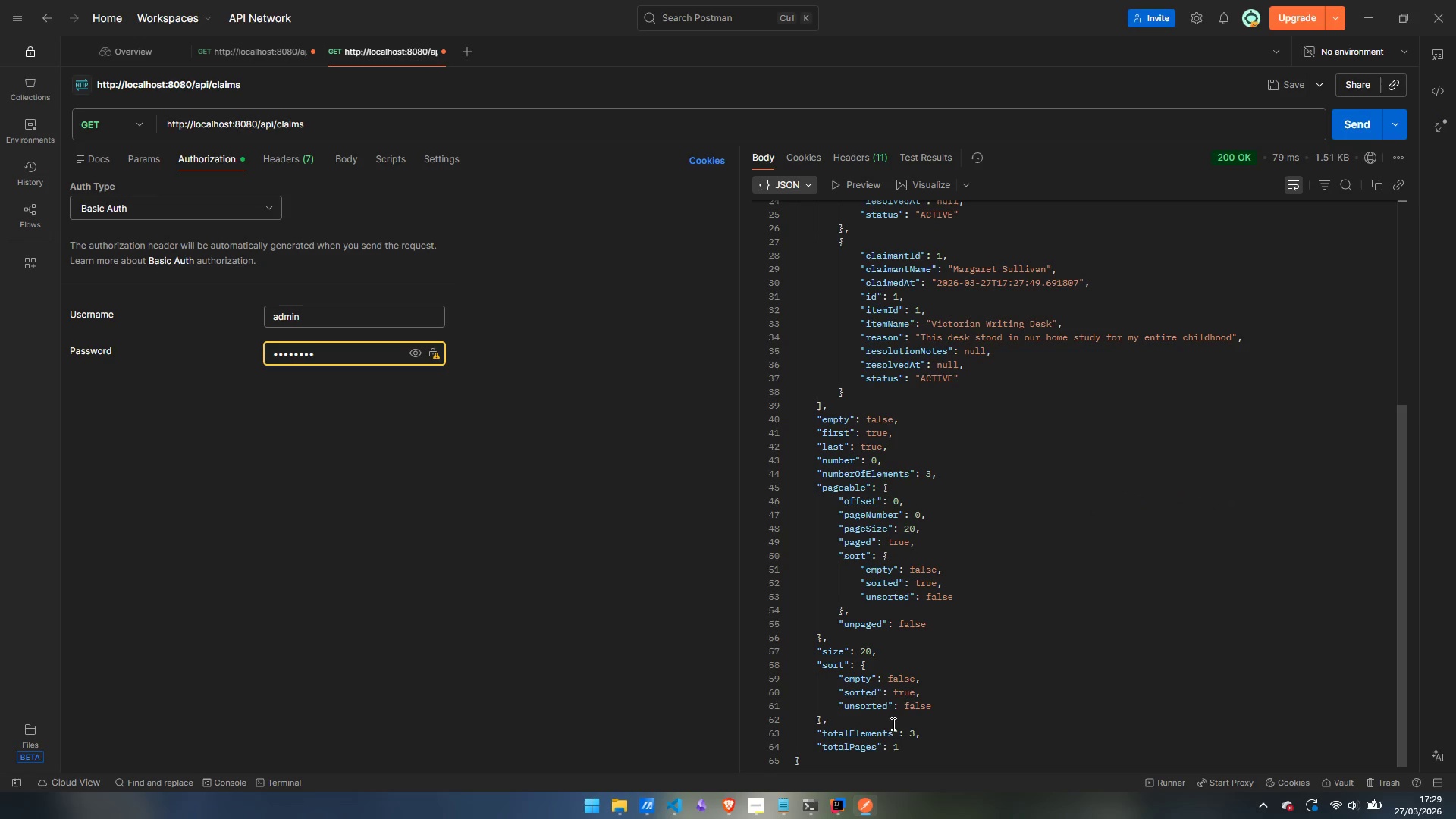 
wait(7.69)
 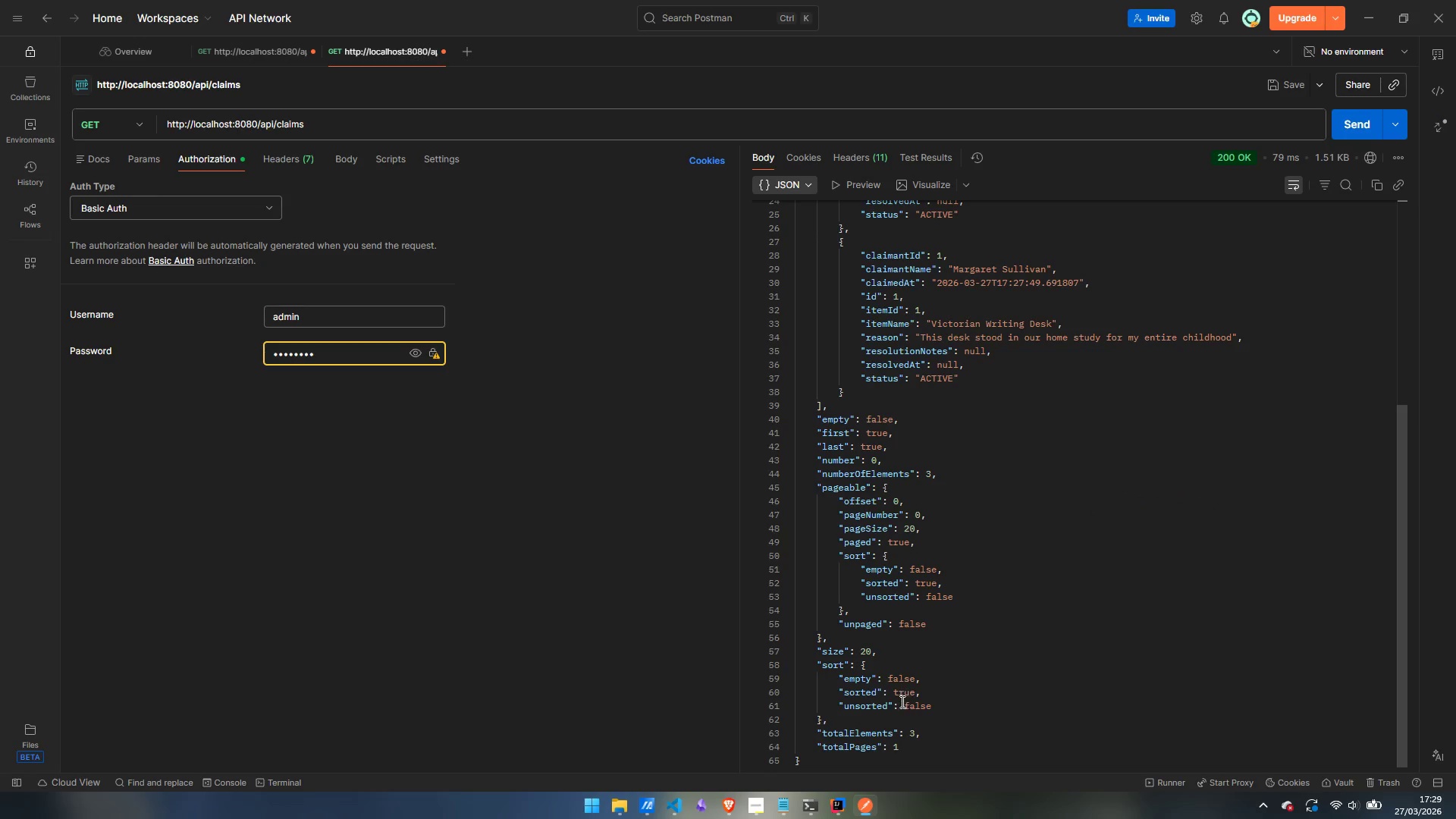 
scroll: coordinate [1076, 448], scroll_direction: up, amount: 19.0
 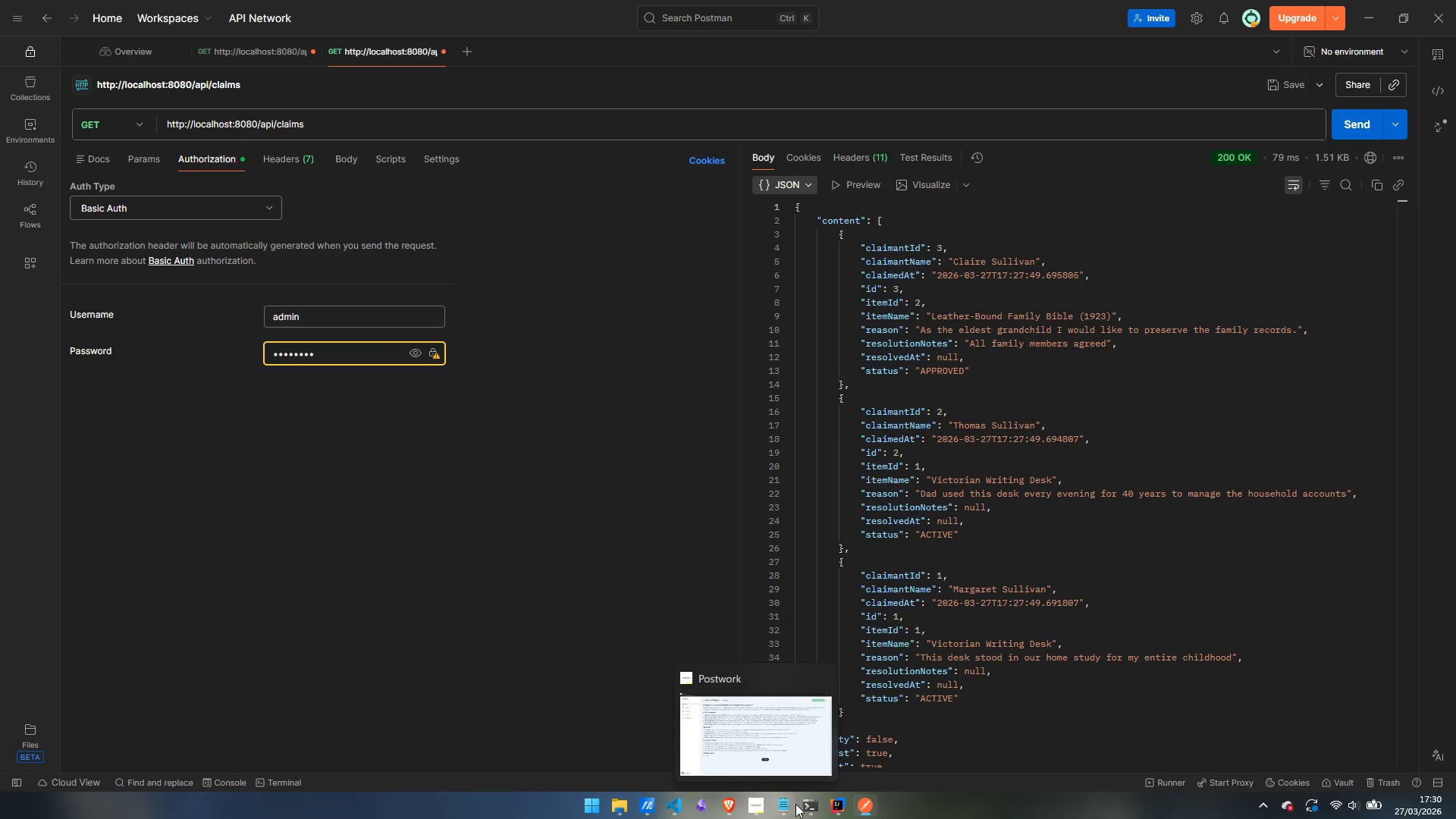 
left_click([842, 748])
 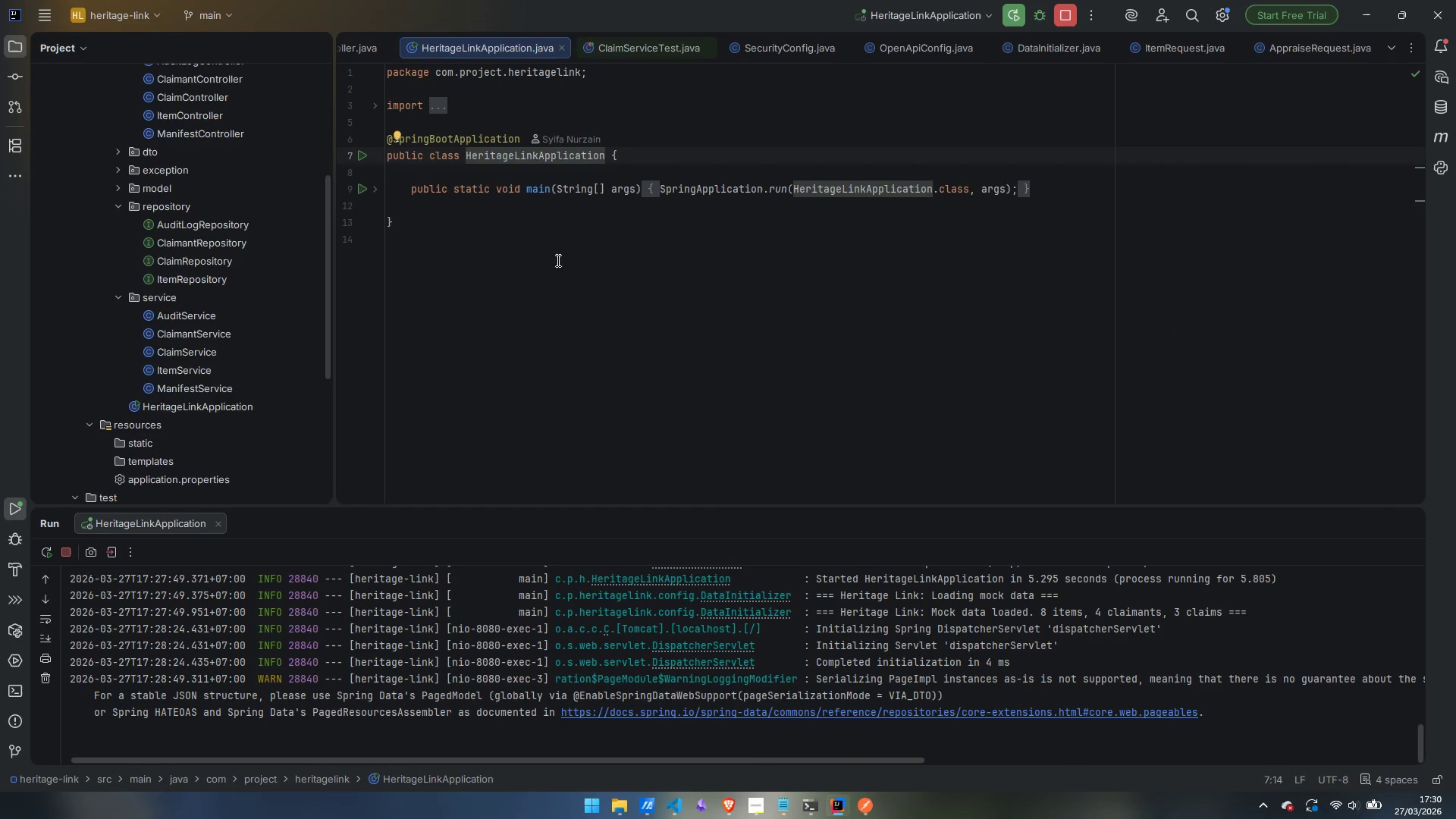 
scroll: coordinate [204, 366], scroll_direction: down, amount: 13.0
 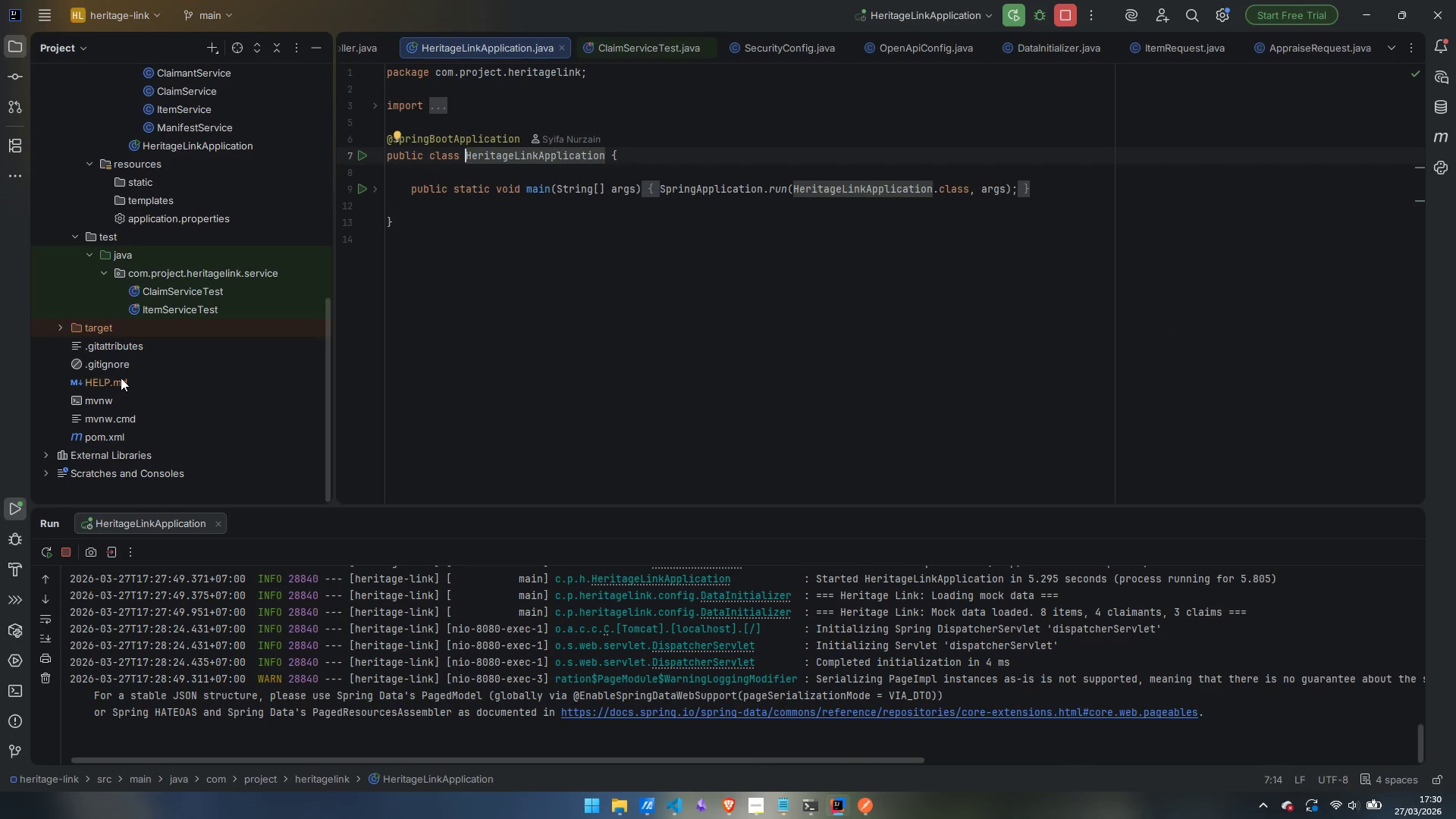 
right_click([121, 378])
 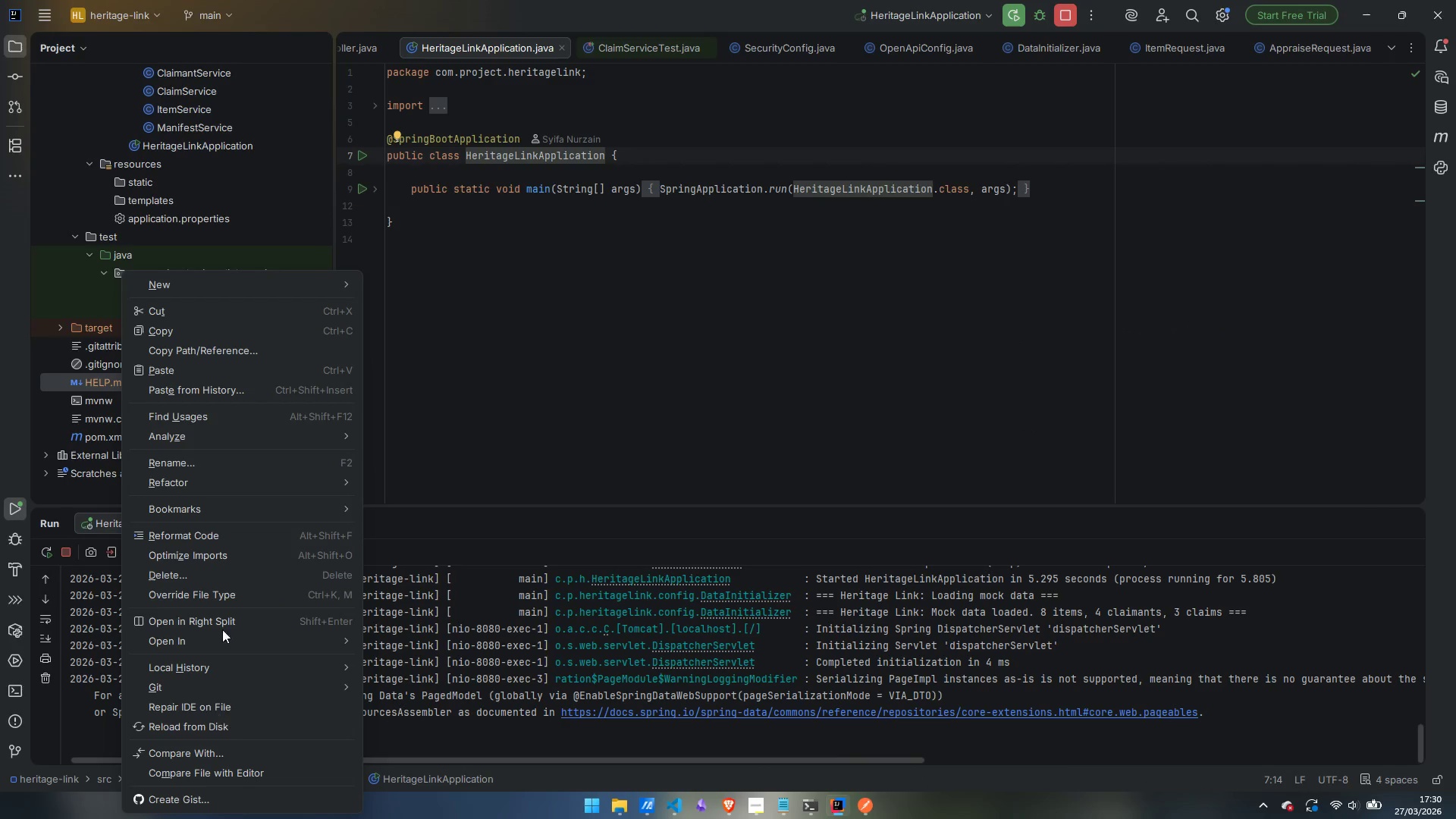 
left_click([226, 570])
 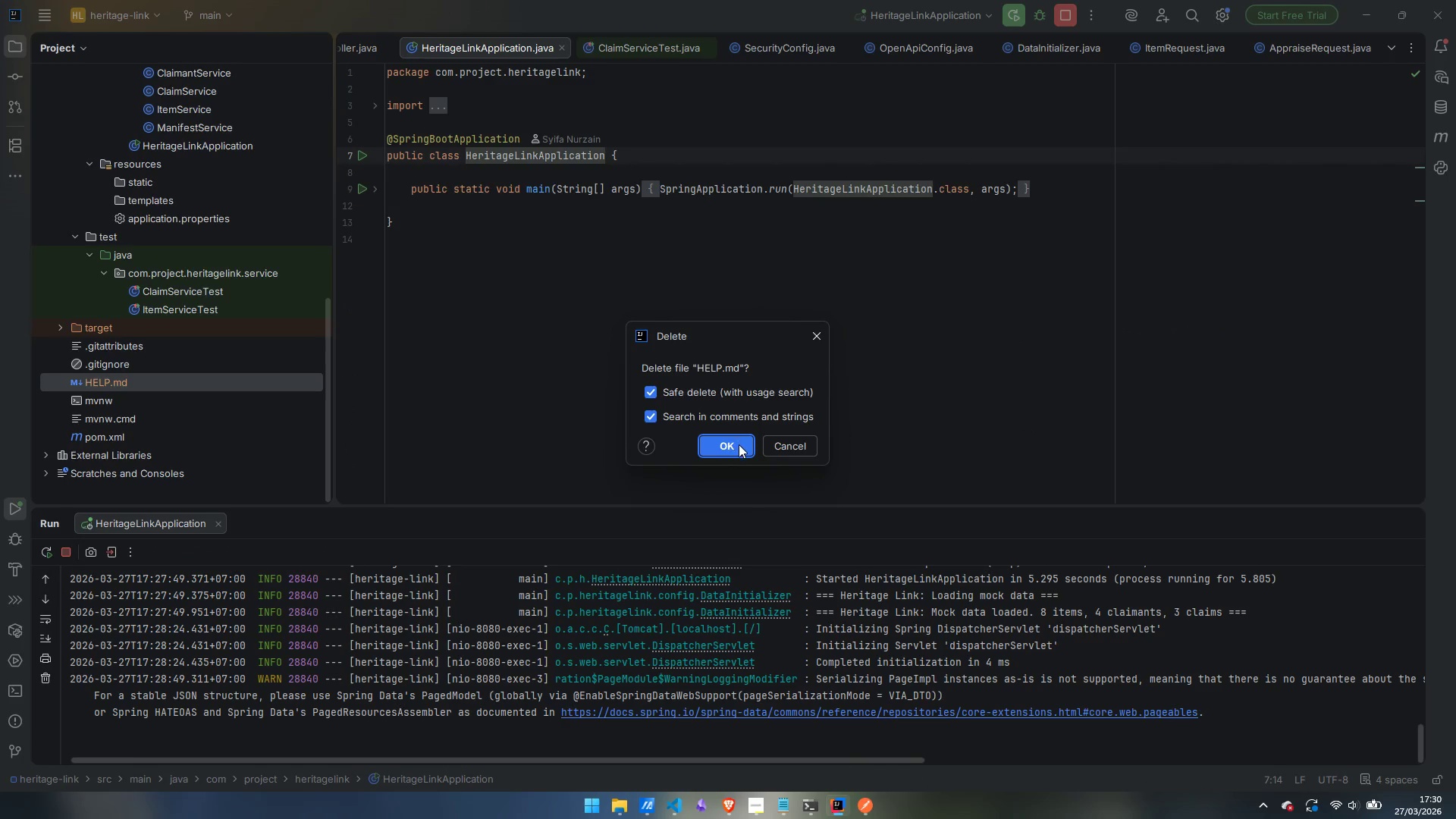 
left_click([729, 447])
 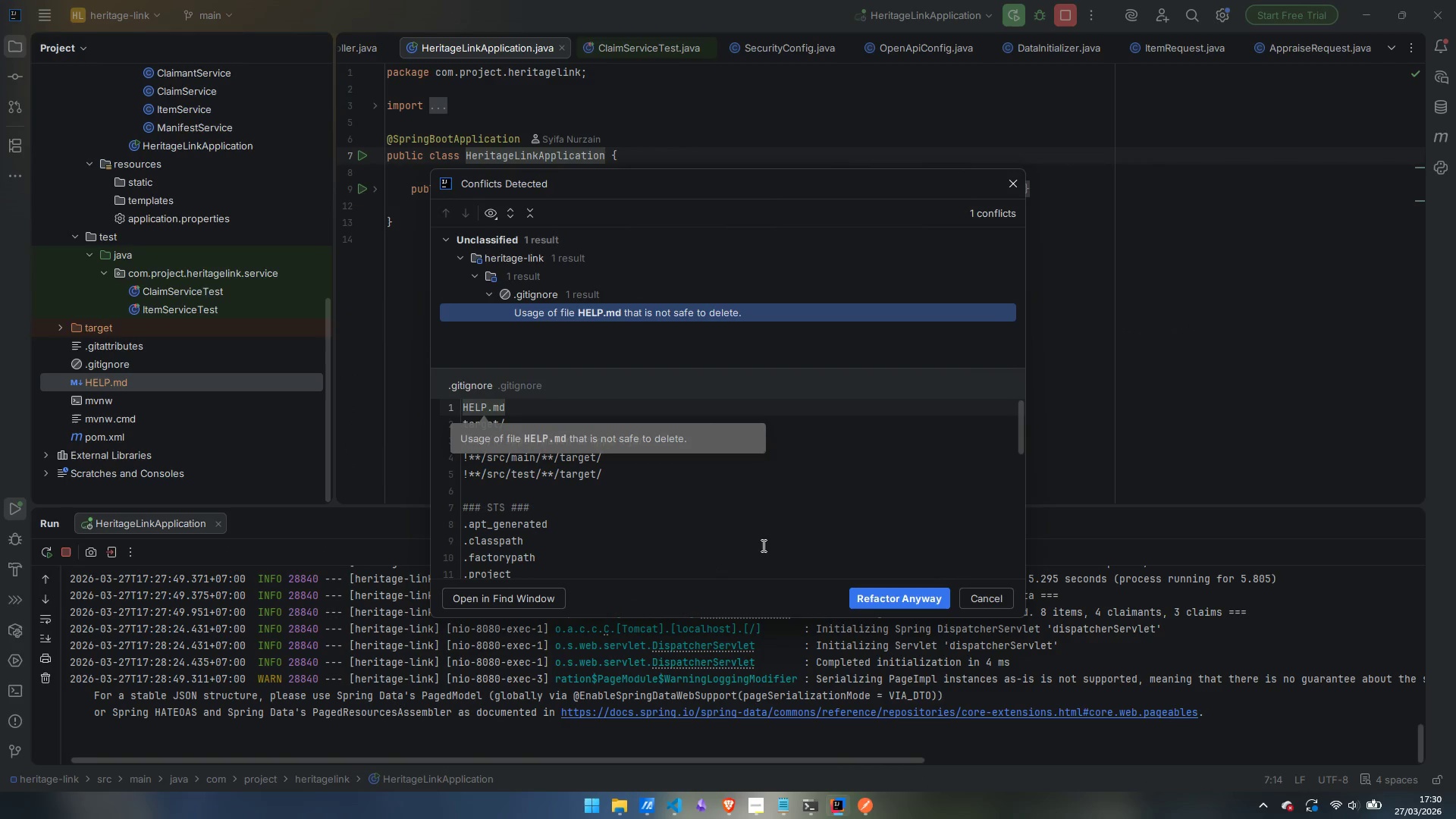 
scroll: coordinate [162, 366], scroll_direction: up, amount: 19.0
 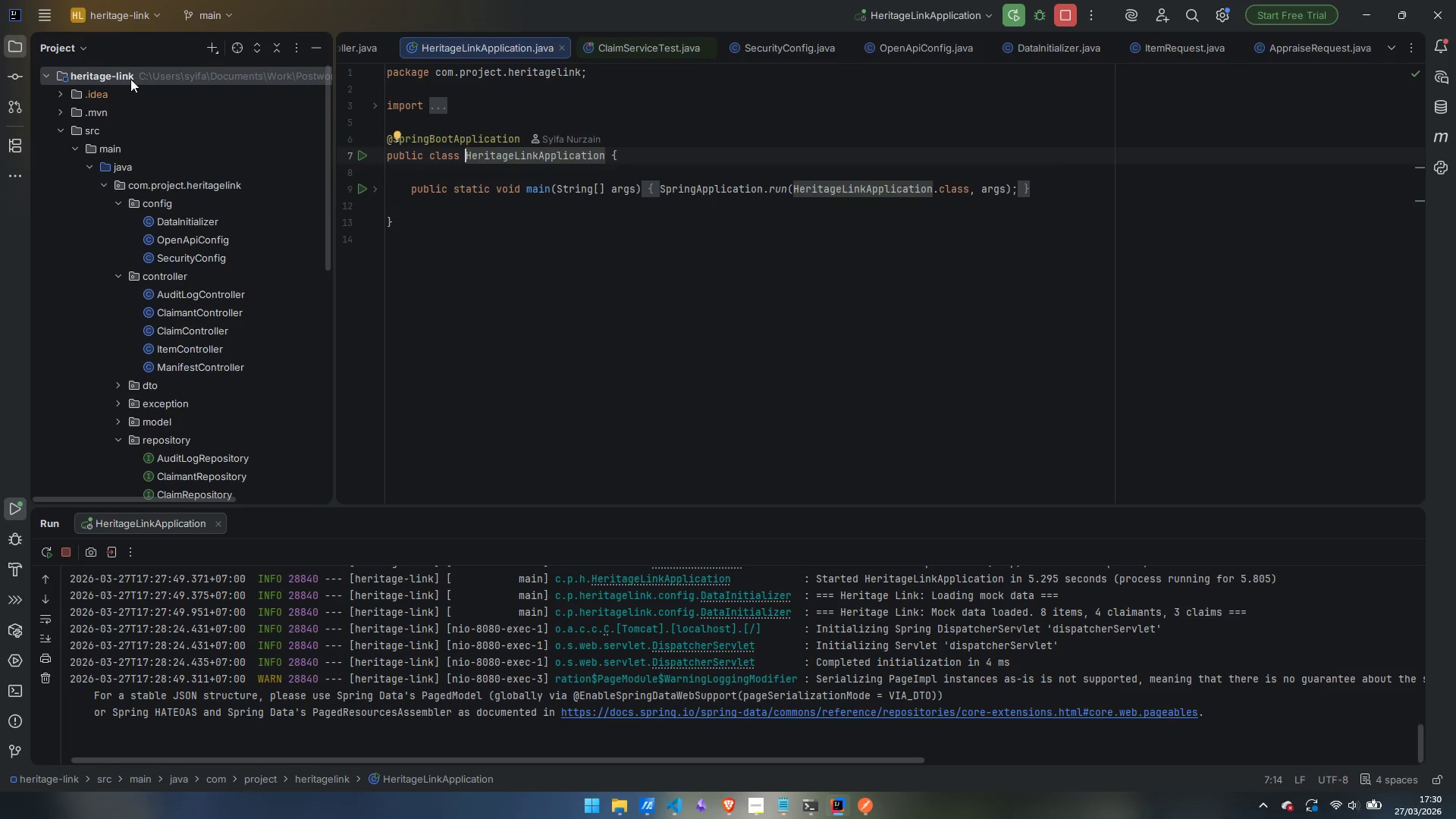 
left_click([903, 600])
 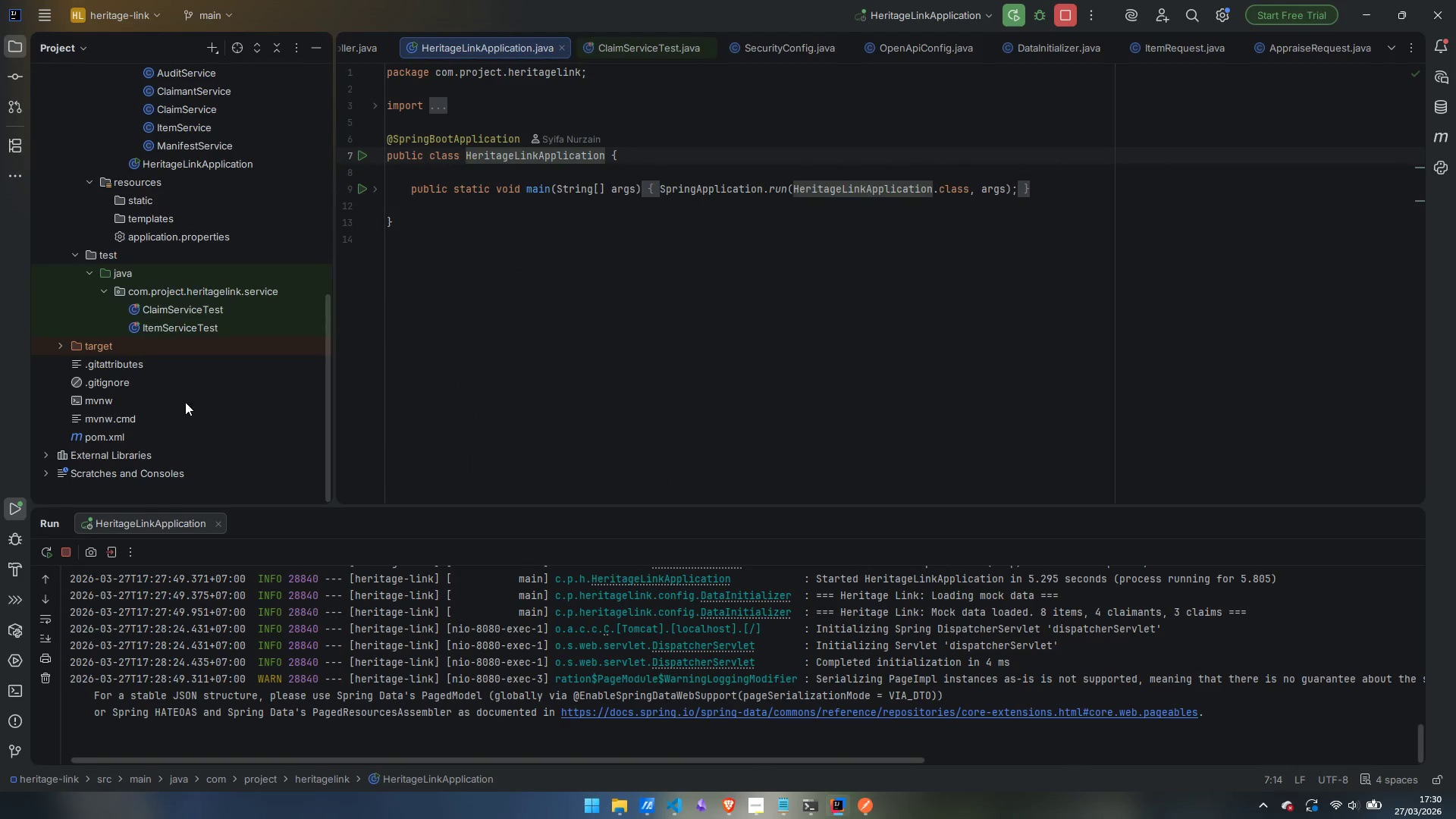 
right_click([97, 75])
 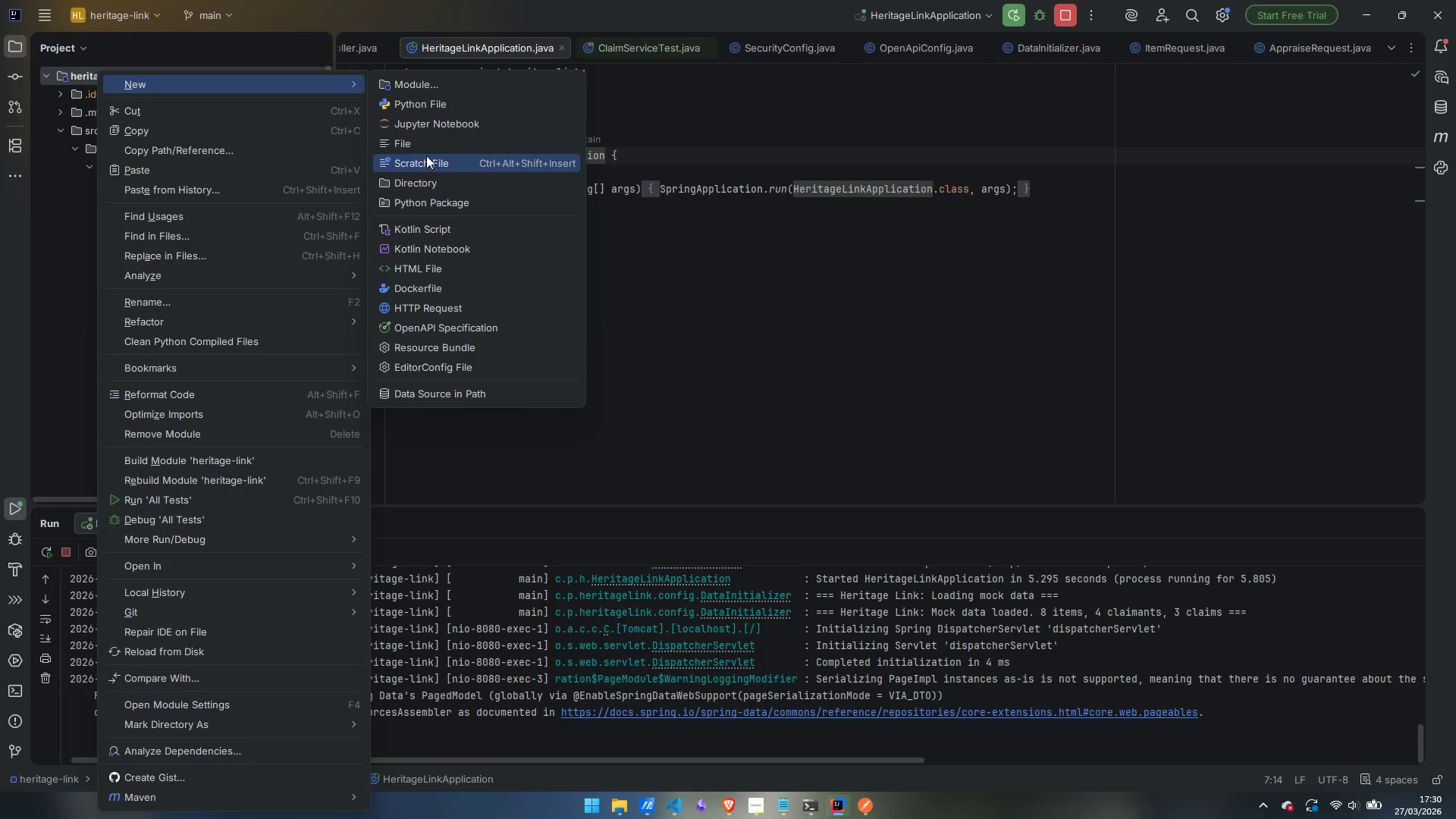 
left_click([429, 137])
 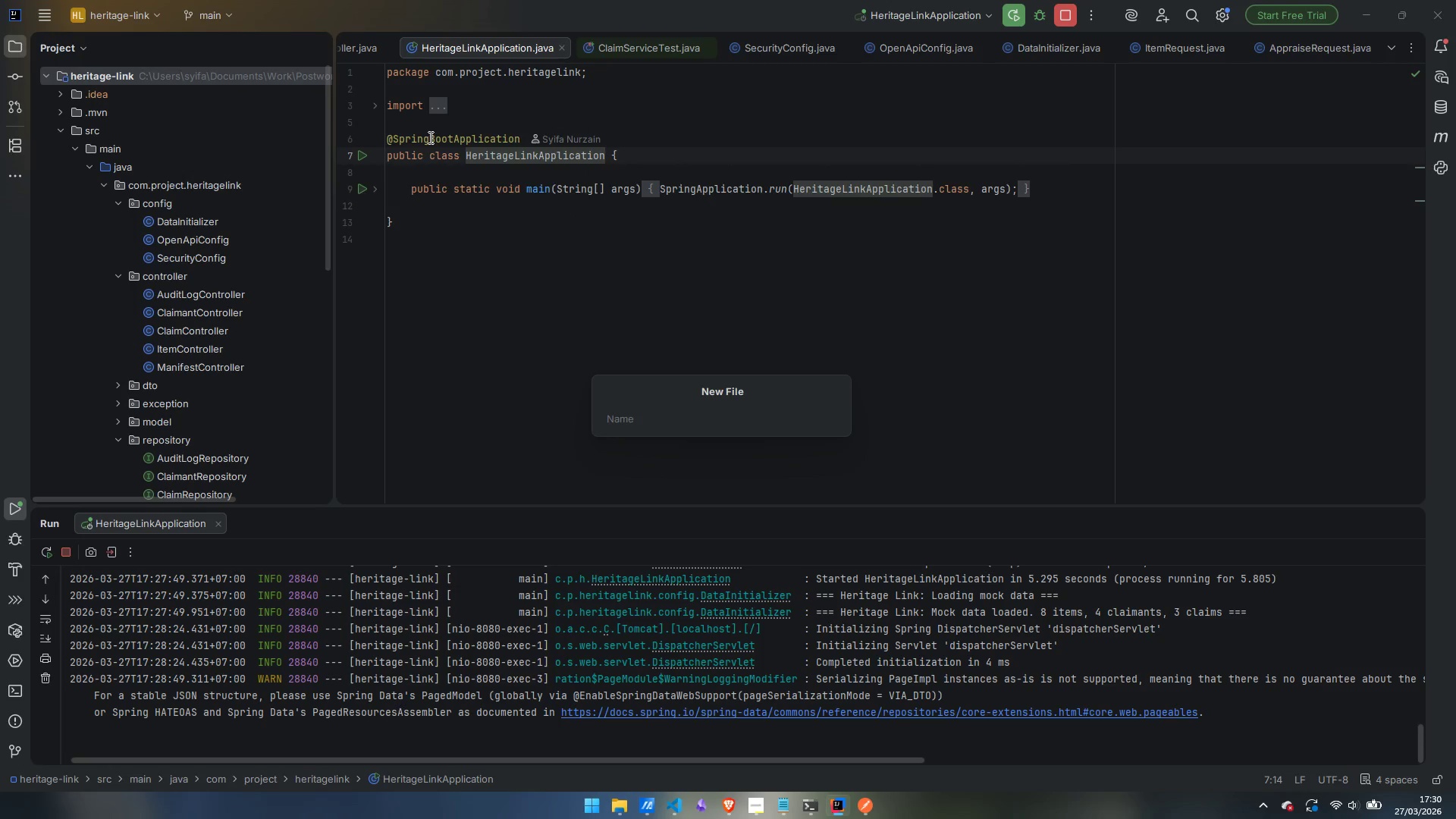 
type(README.md)
 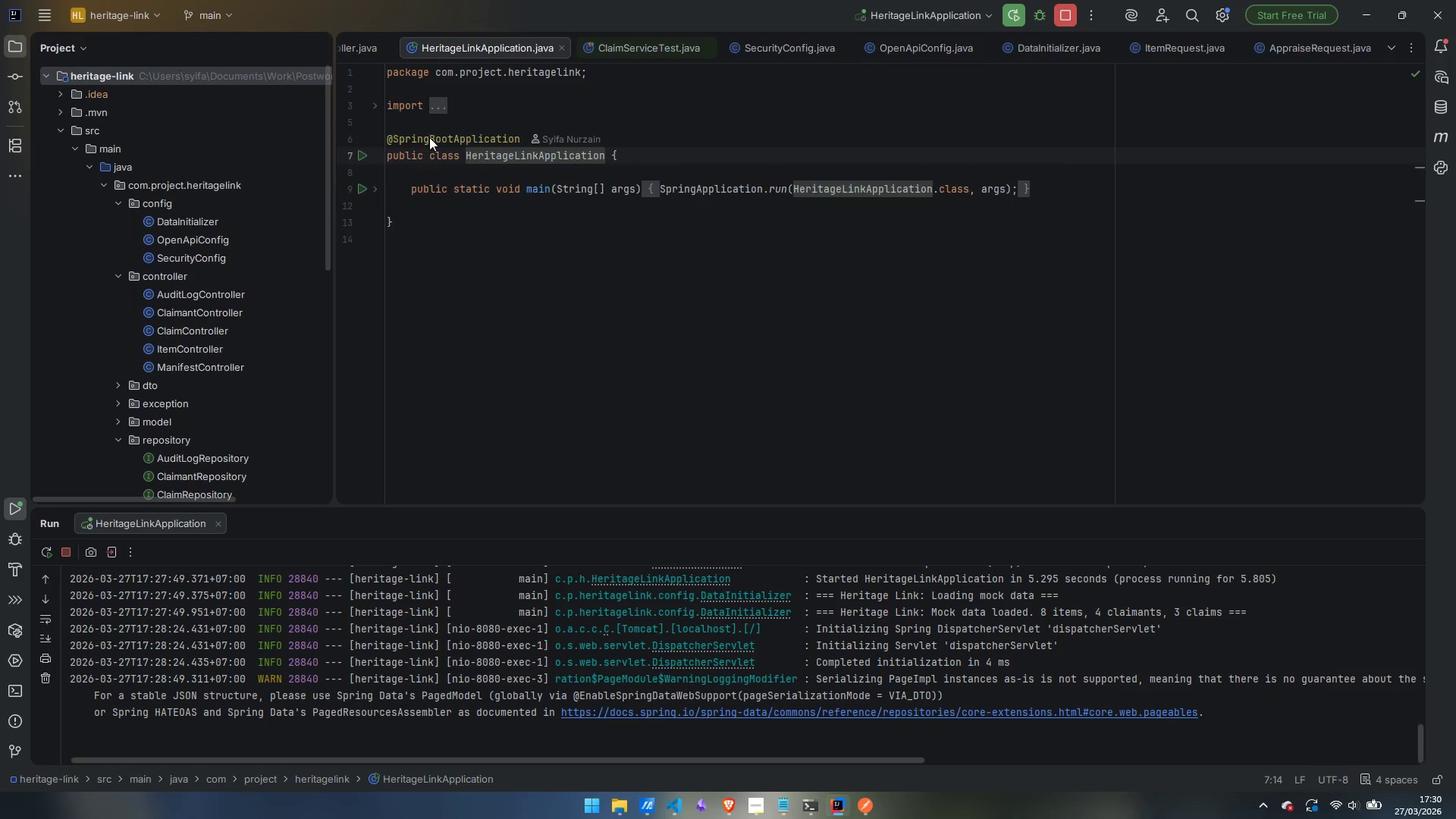 
key(Enter)
 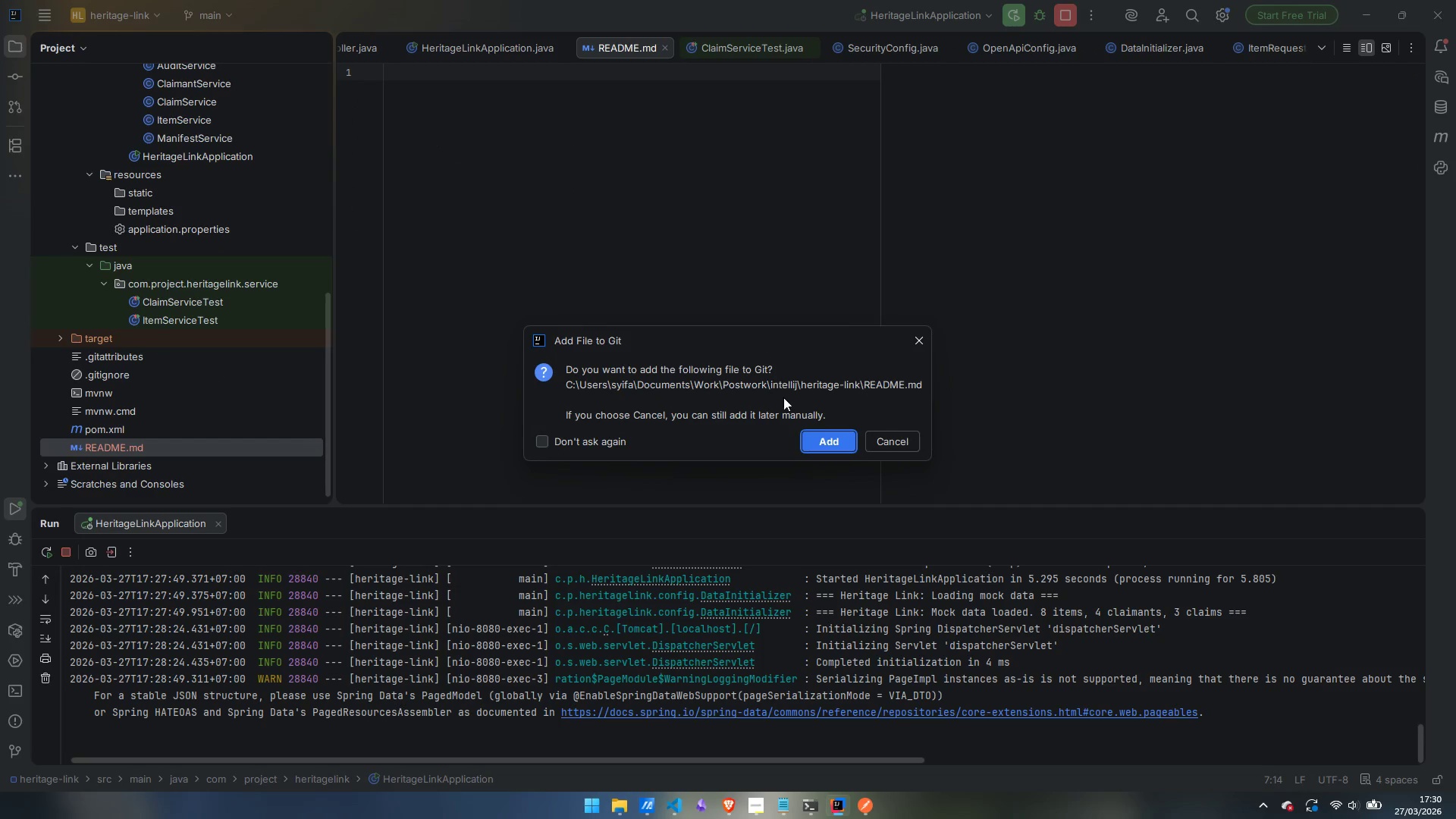 
left_click([852, 441])
 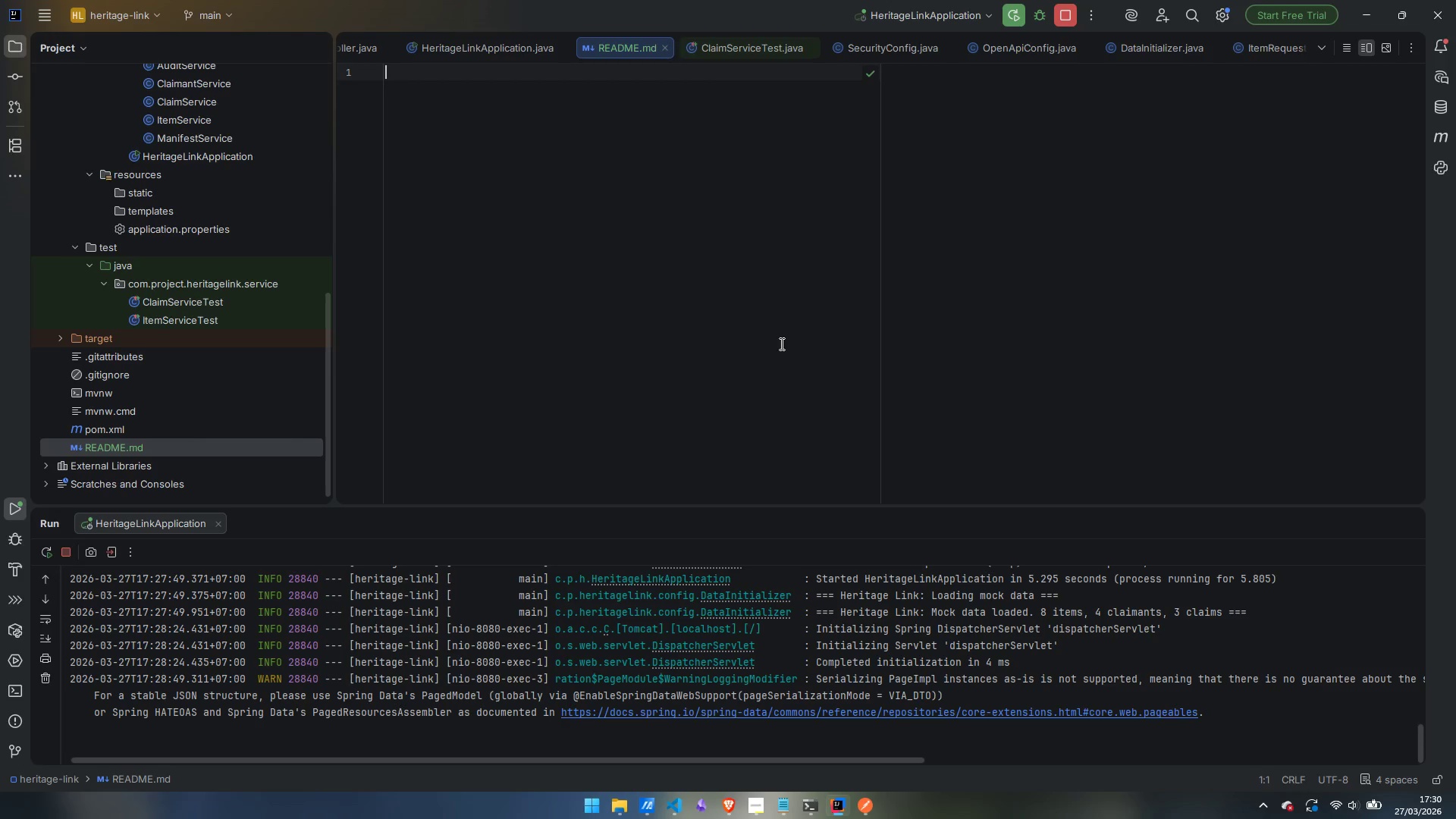 
wait(11.03)
 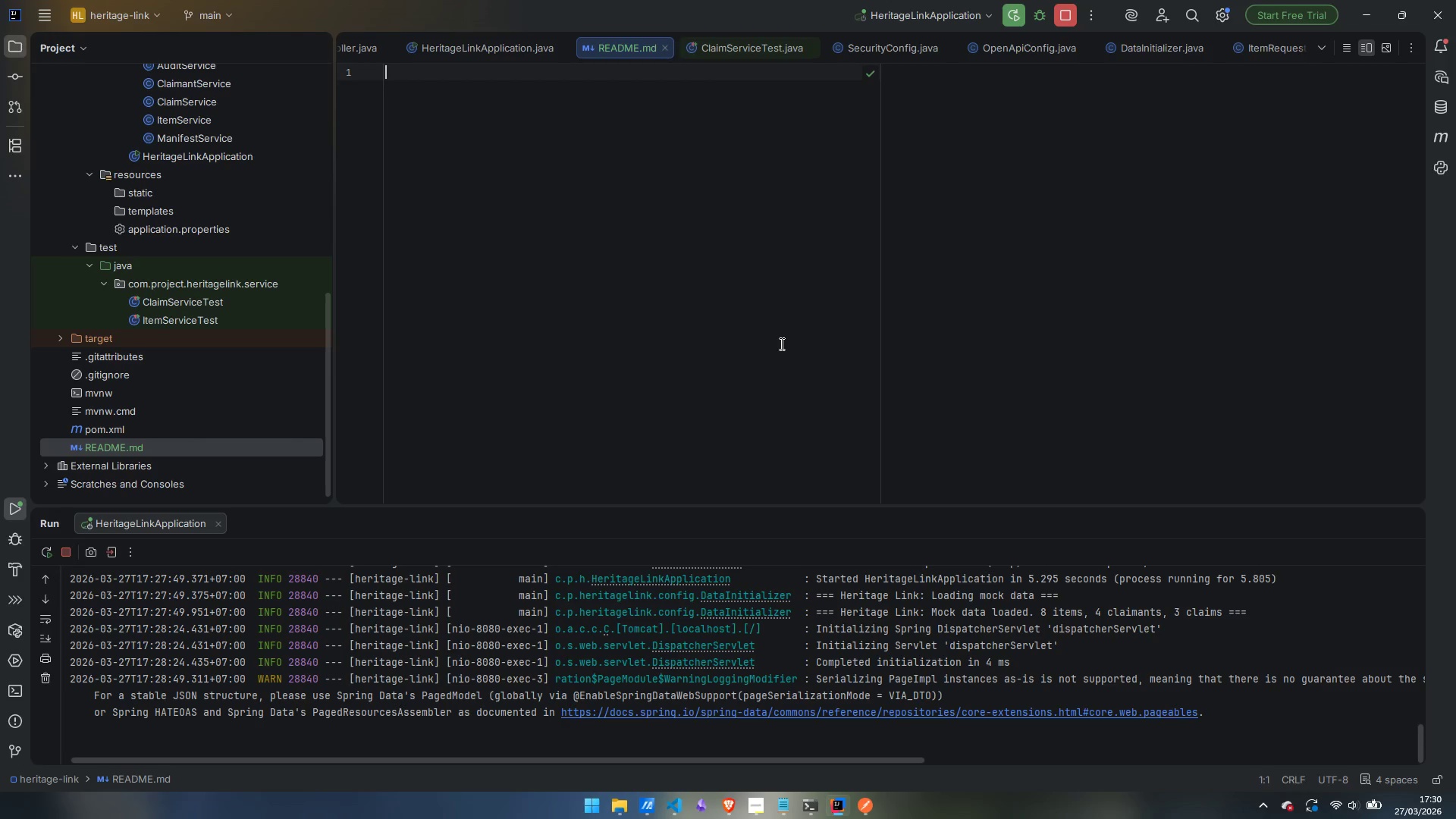 
hold_key(key=ShiftLeft, duration=1.5)
 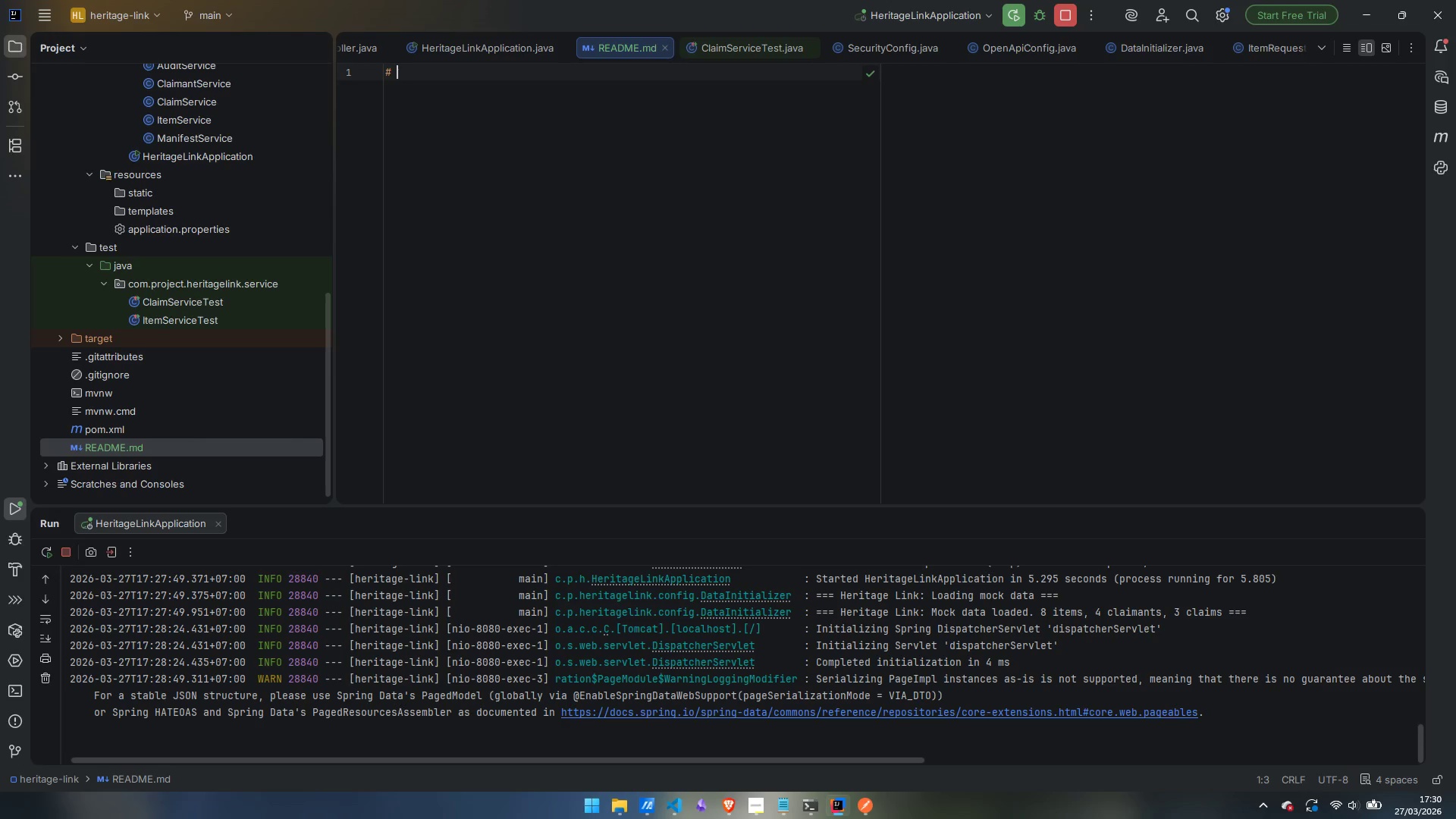 
type(# Heritage Link API)
 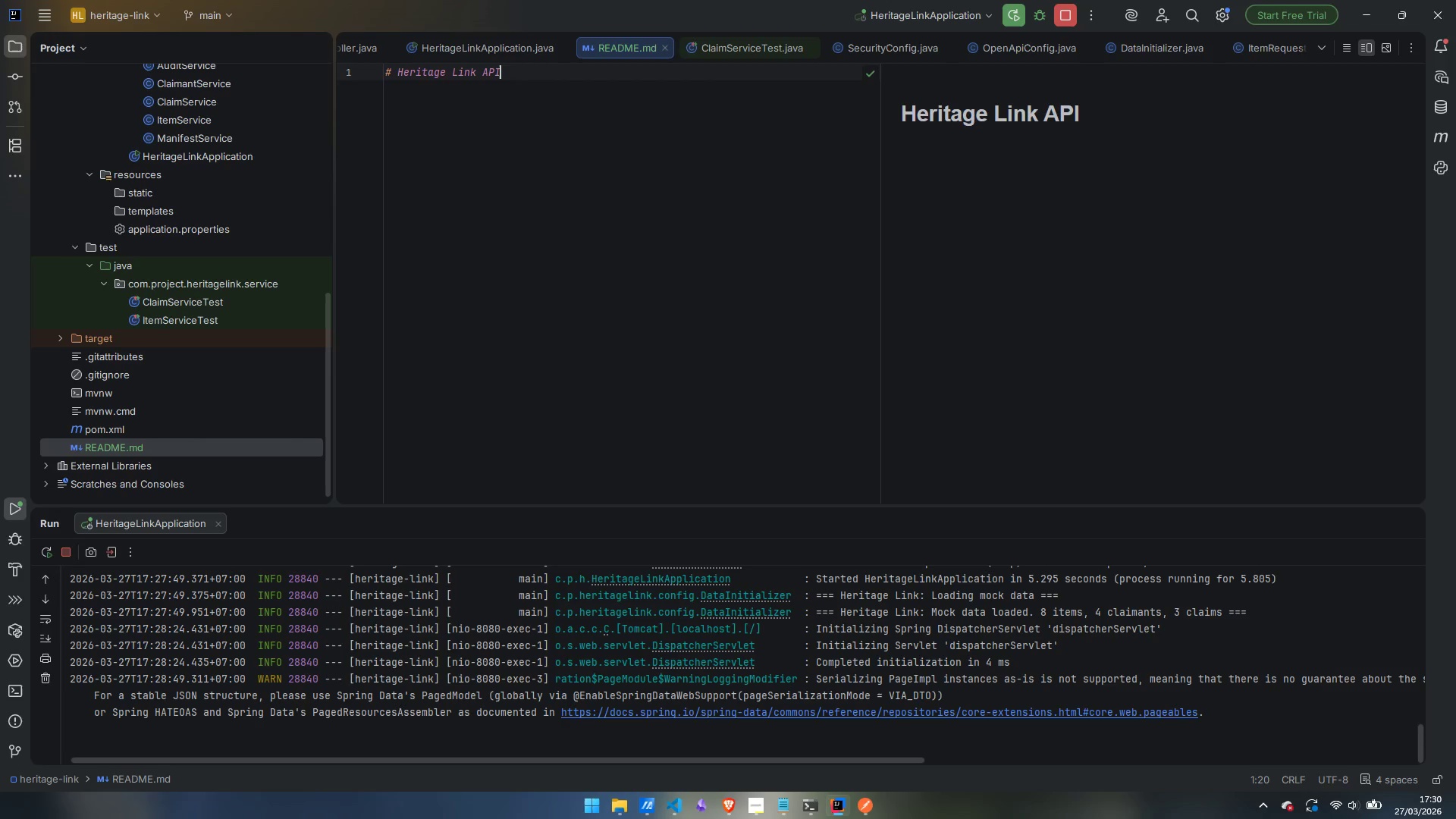 
key(Enter)
 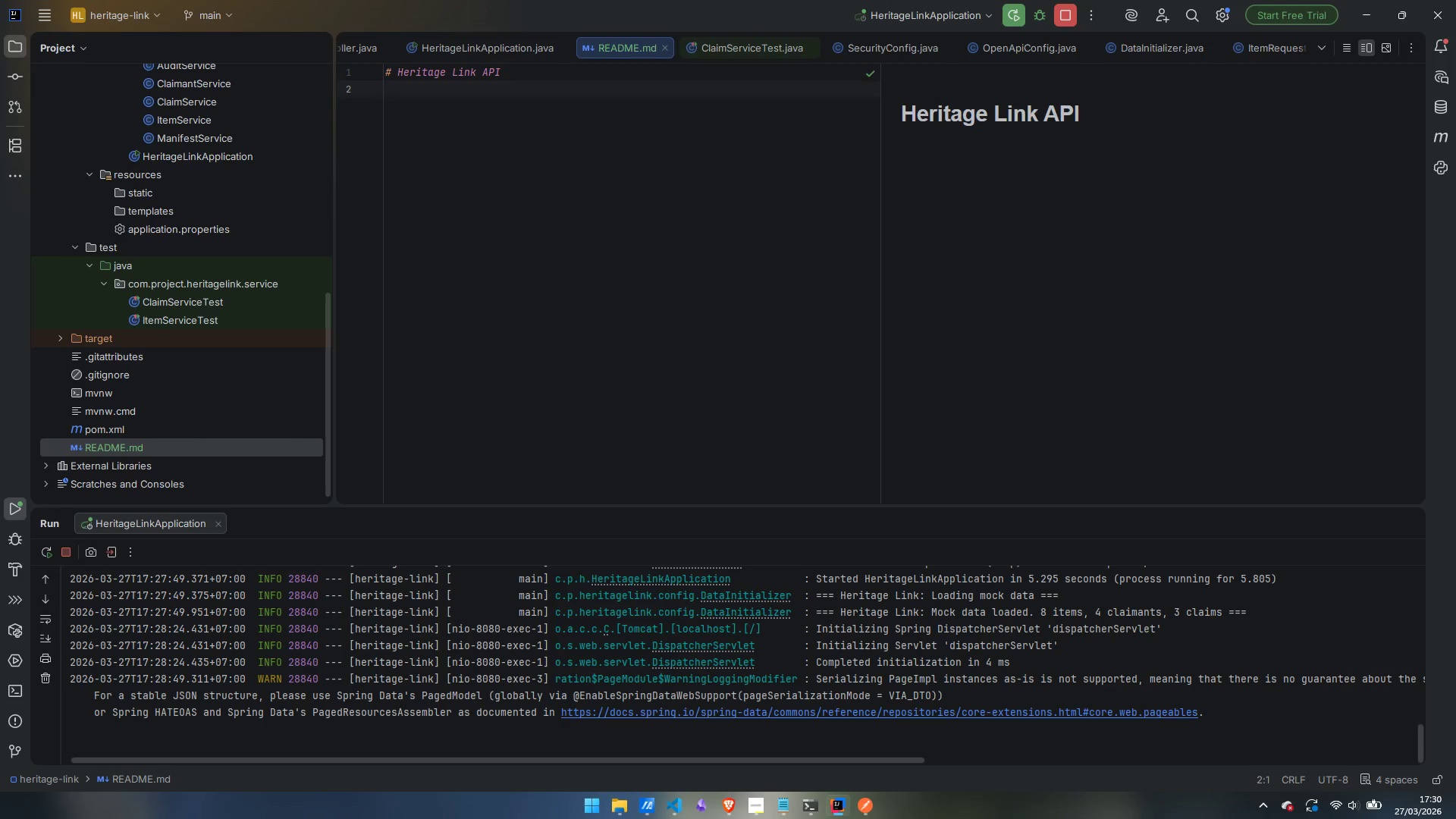 
key(Enter)
 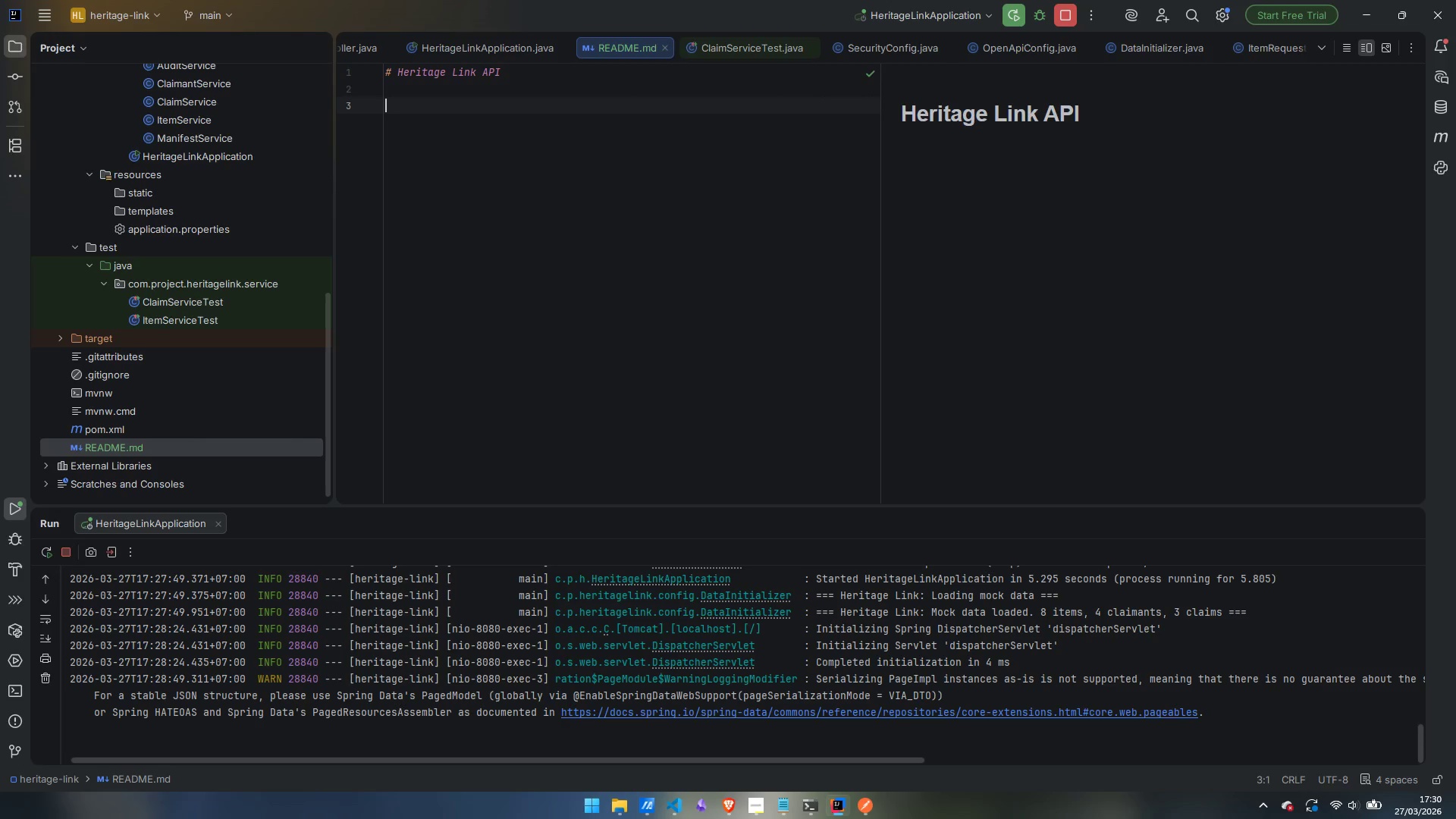 
type(Integrated Invrnto)
key(Backspace)
key(Backspace)
key(Backspace)
key(Backspace)
type(entoi)
key(Backspace)
type(ry Managemen)
 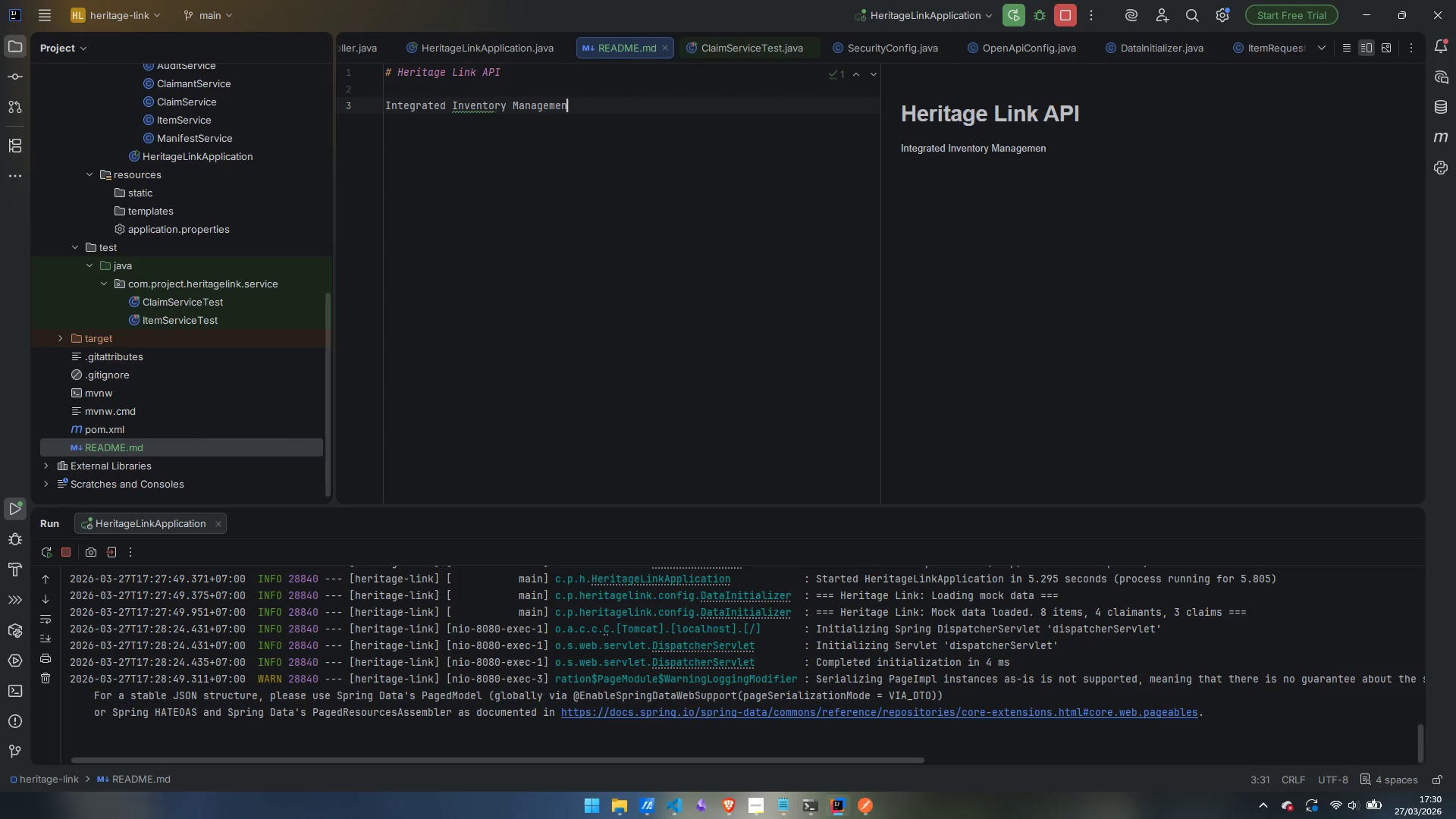 
key(Control+ControlLeft)
 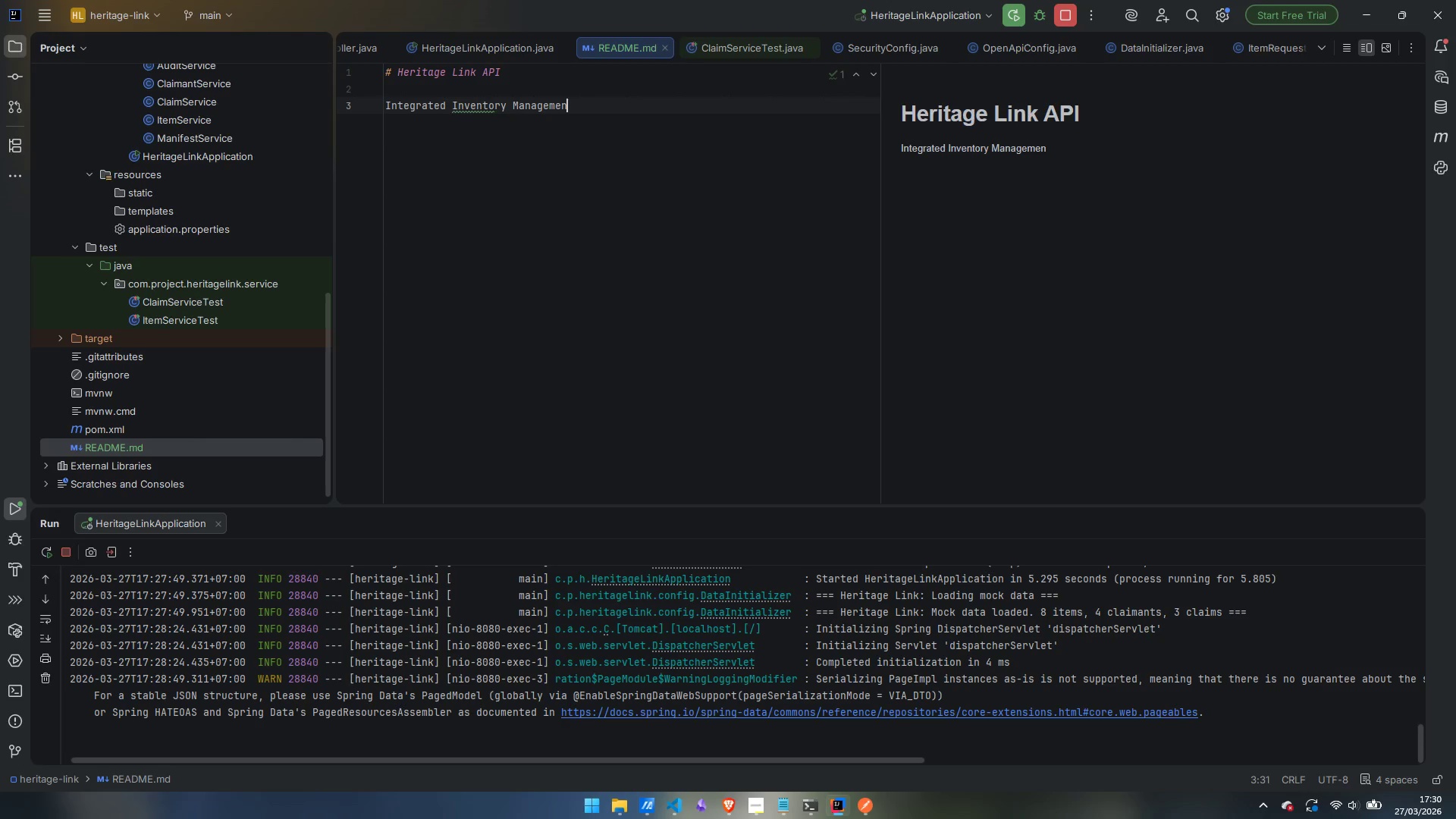 
key(Control+Backspace)
 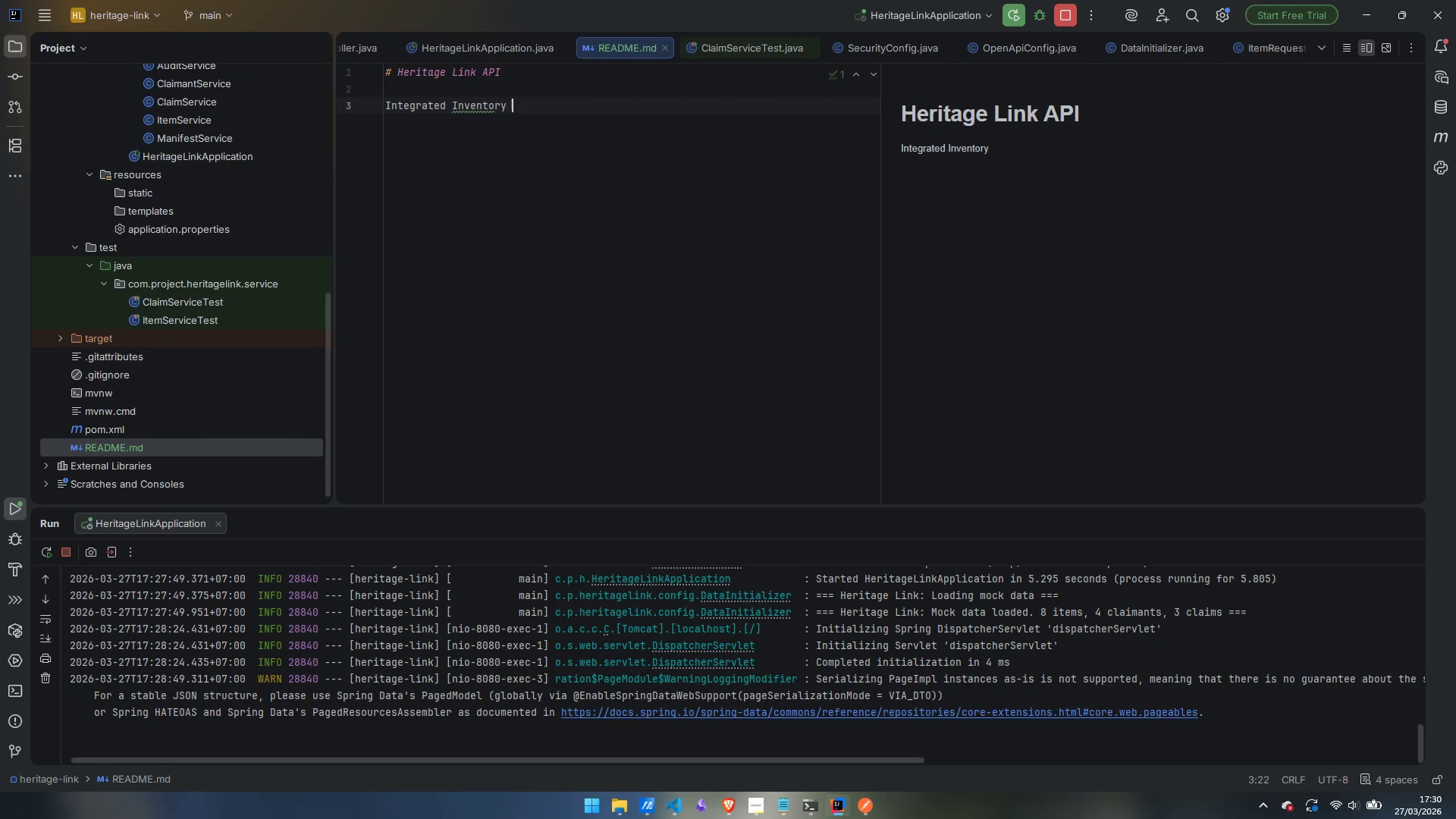 
type(Nad)
 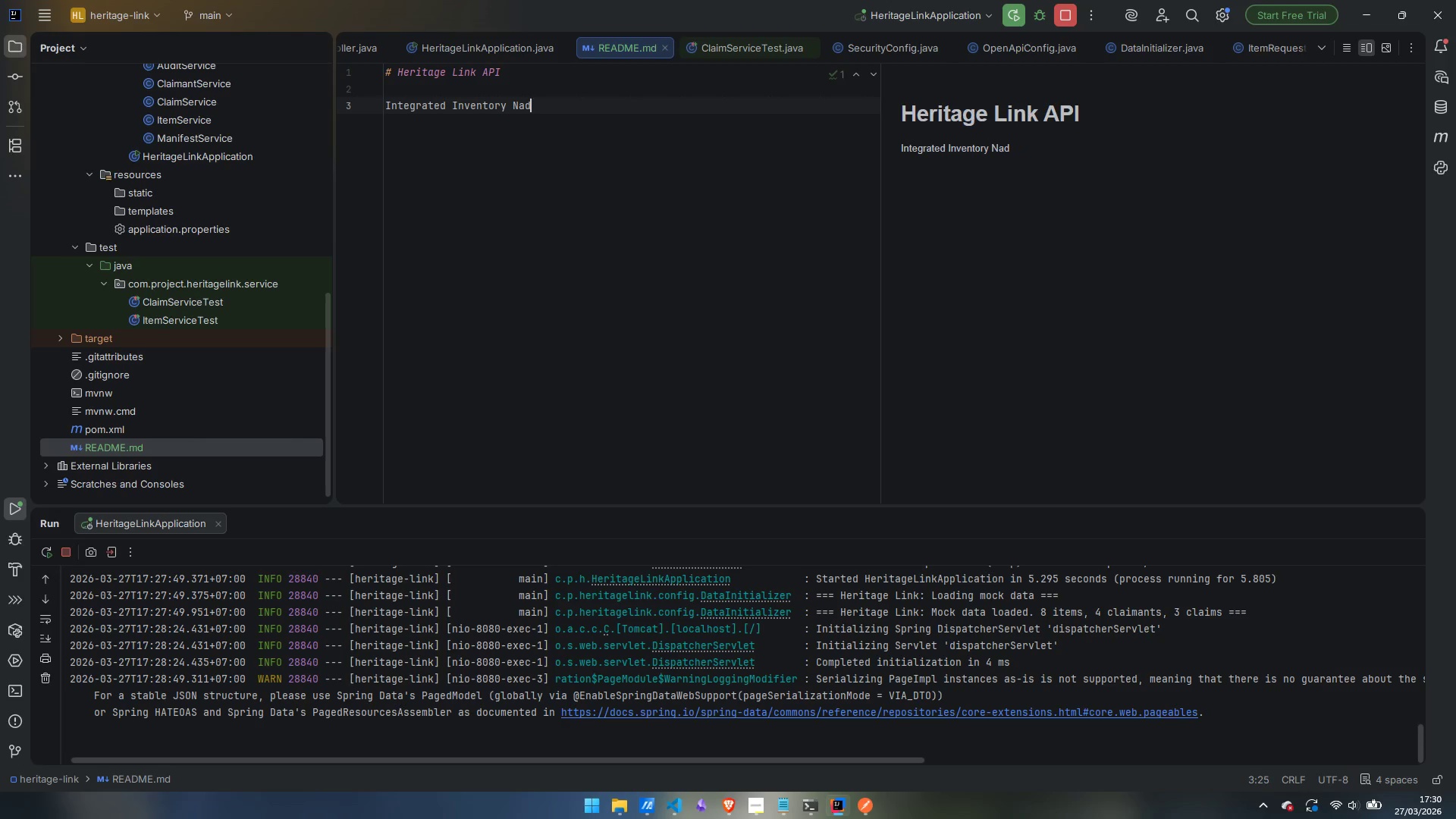 
key(Control+ControlLeft)
 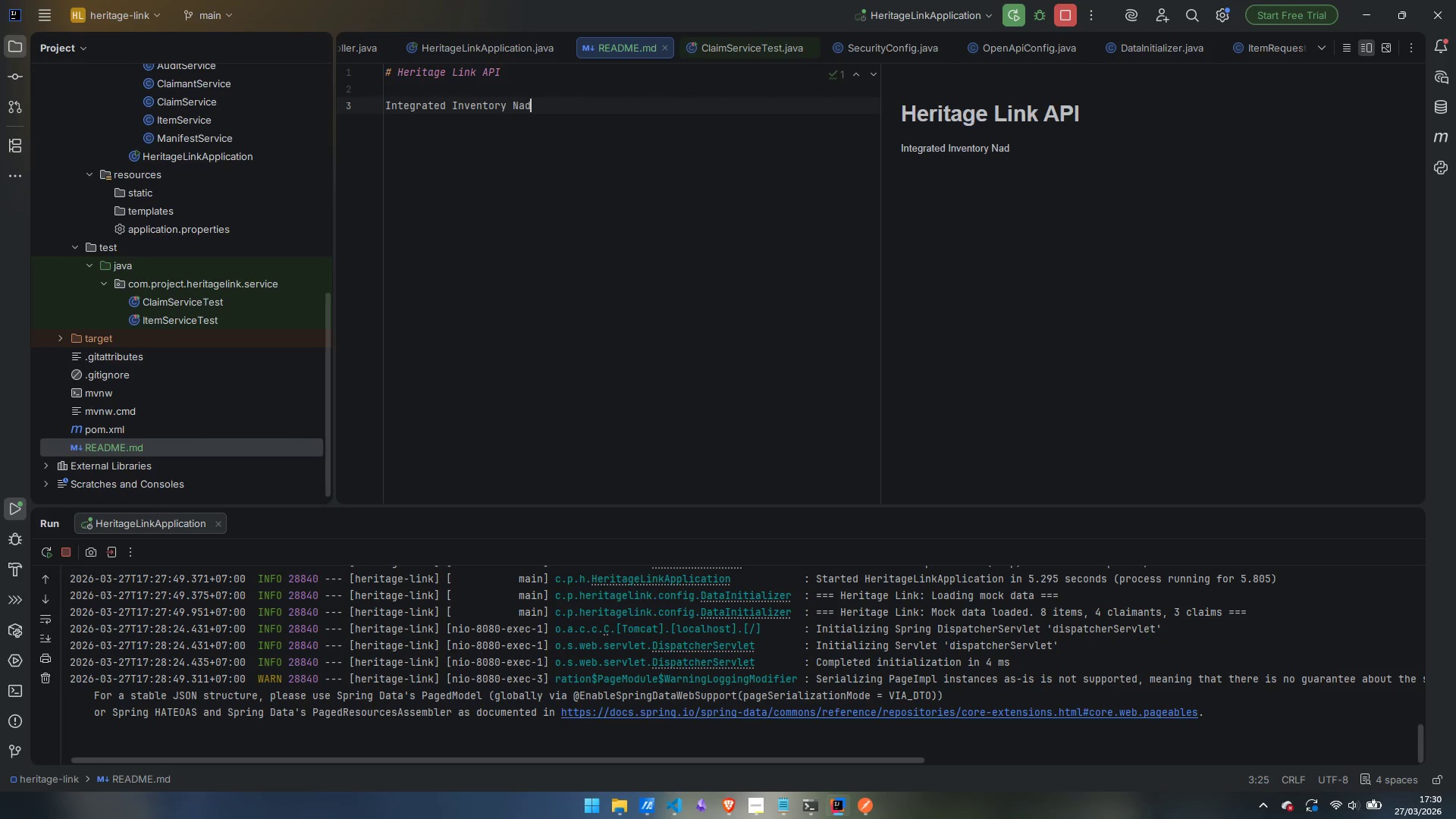 
key(Control+Backspace)
 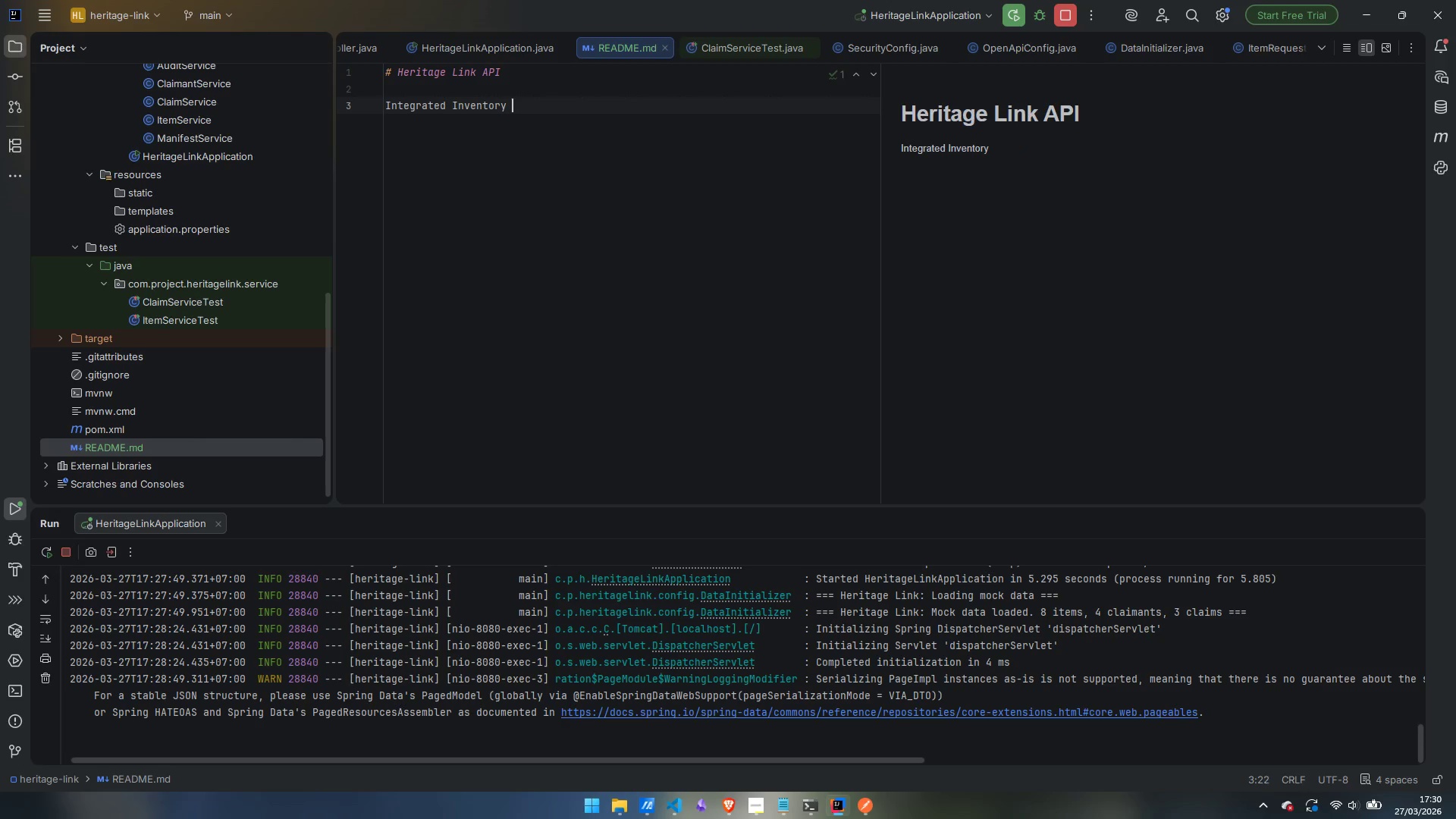 
type(and Heirloom Management API for Heritage Transitions)
 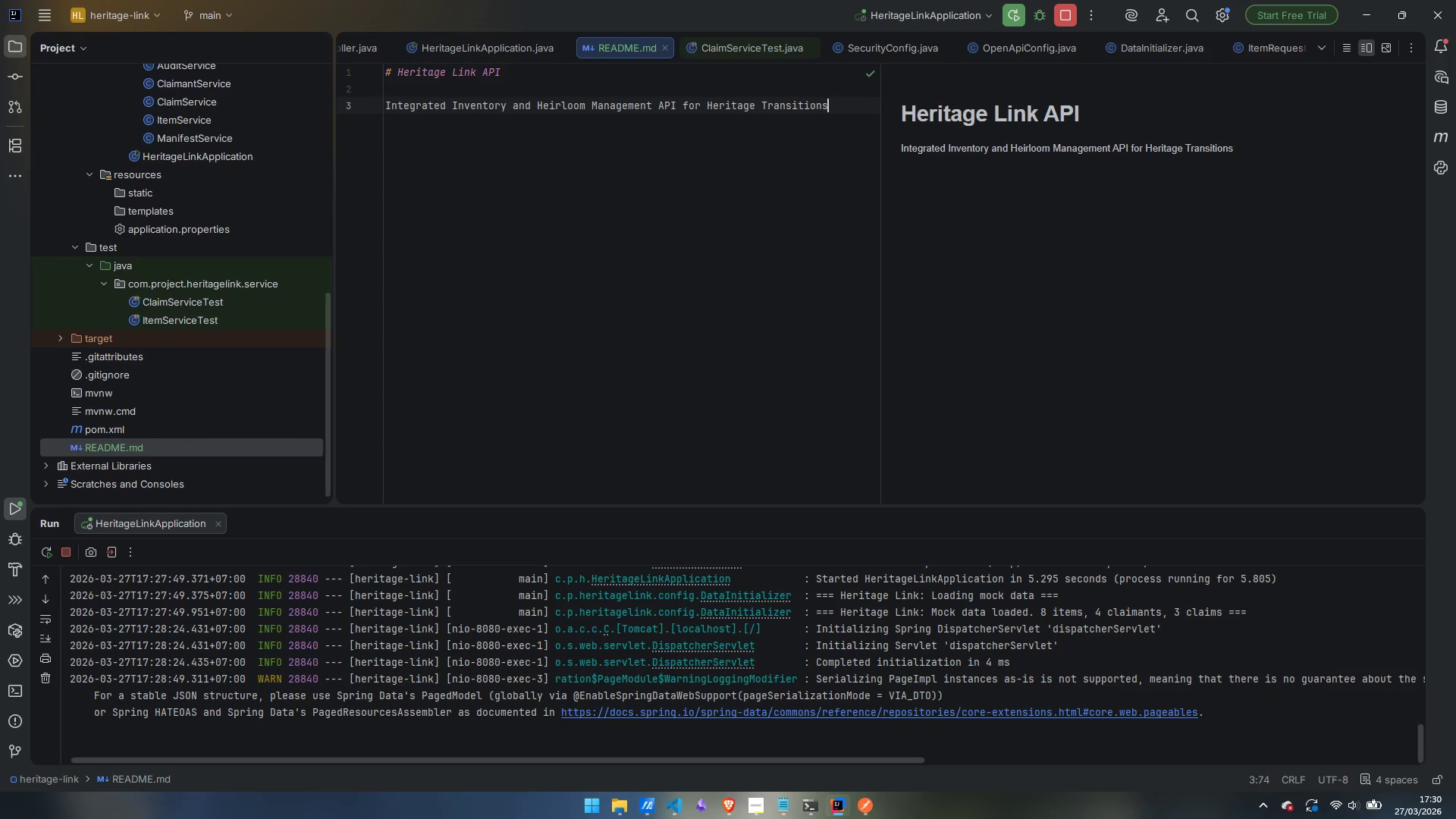 
type(, a boutique Senior Move Management firm.)
 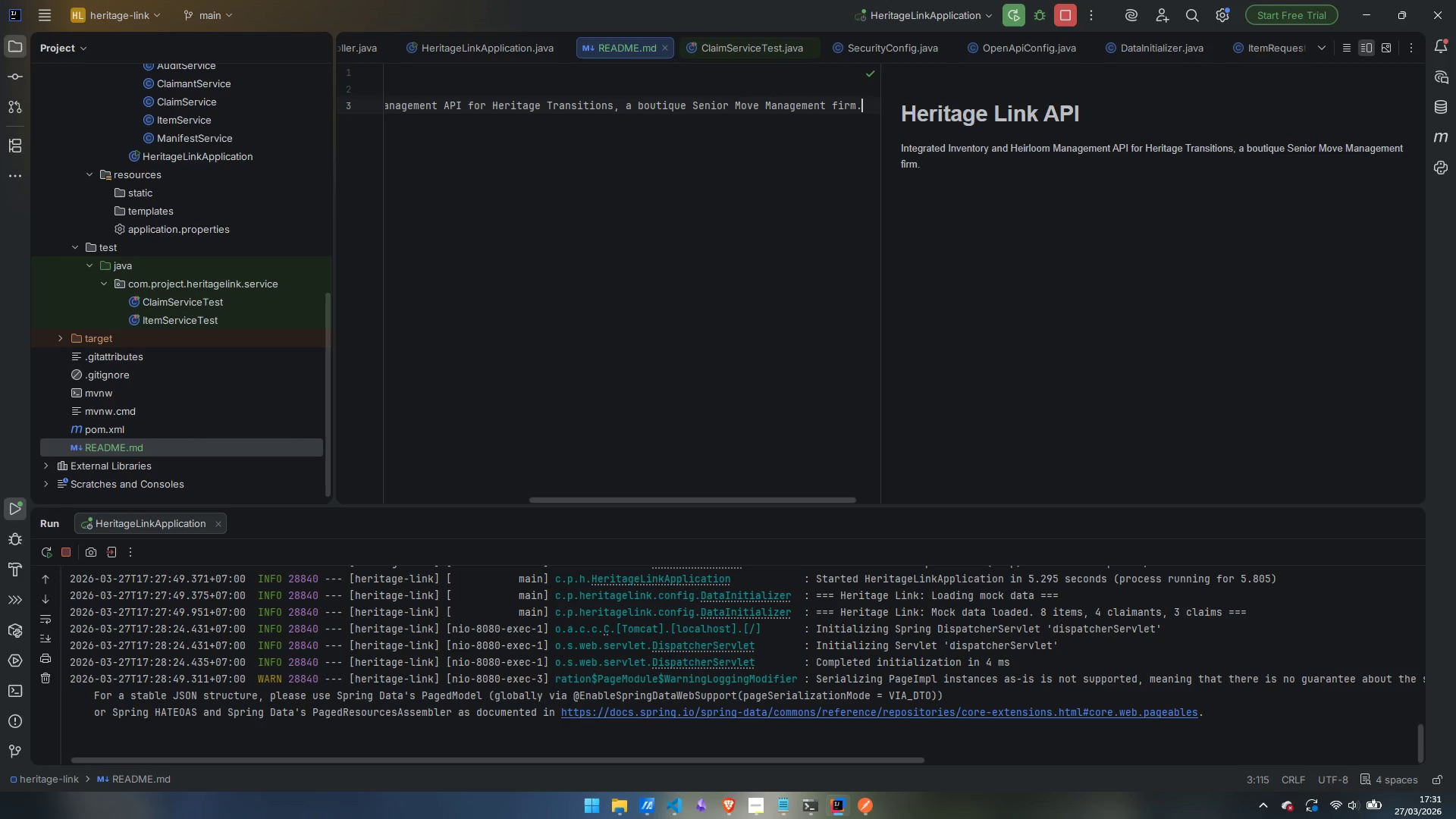 
key(Enter)
 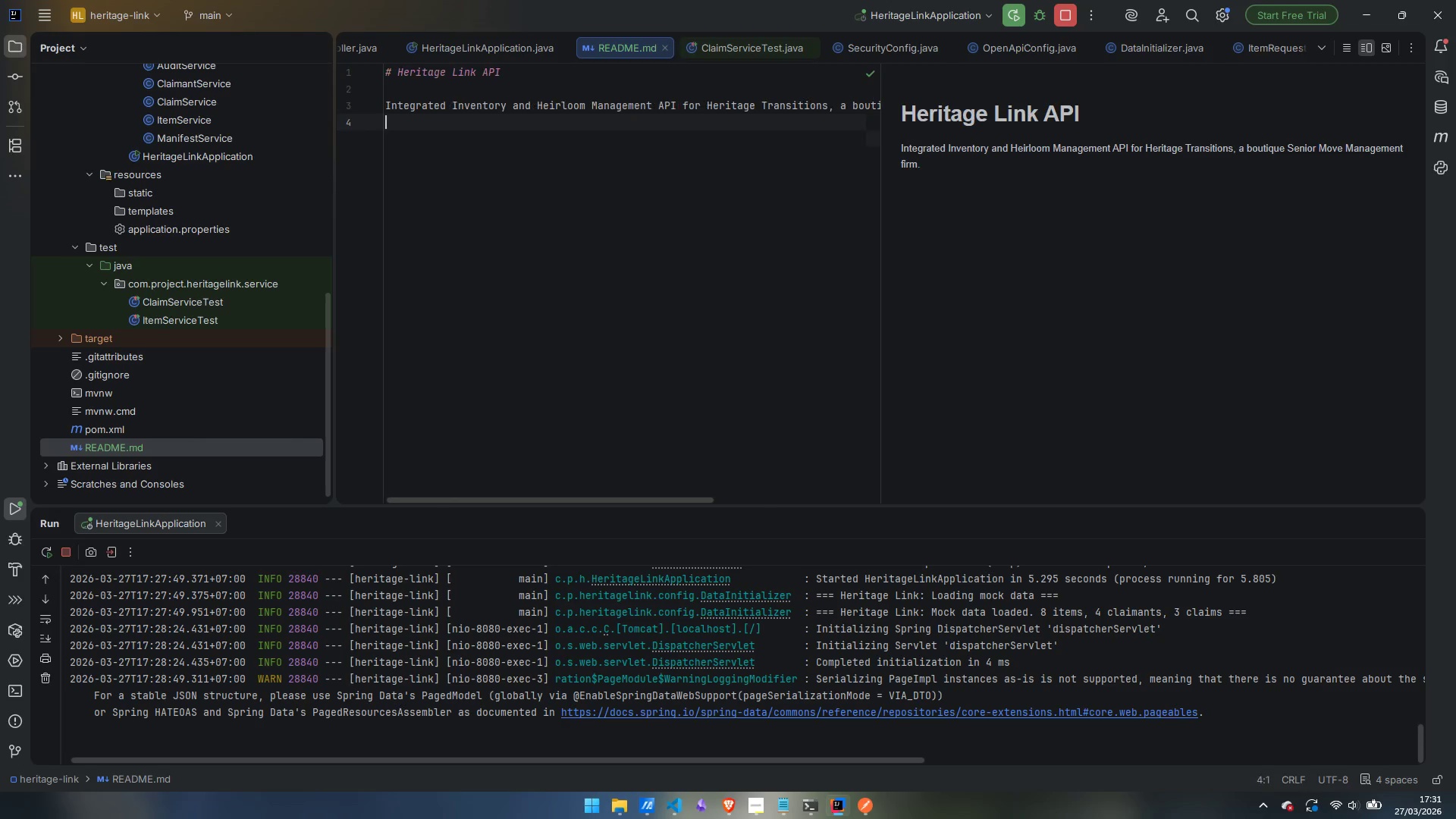 
key(Enter)
 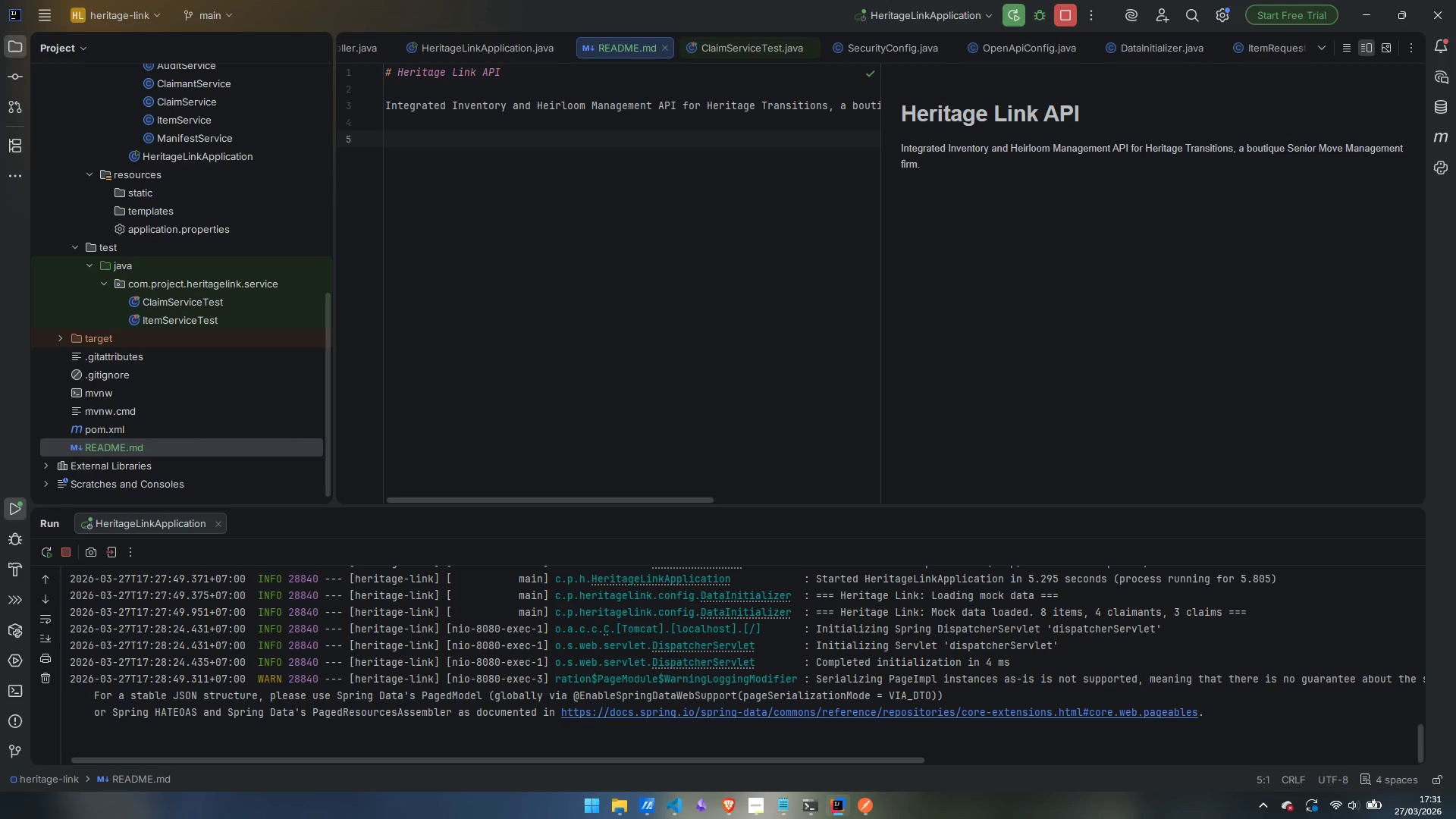 
wait(12.77)
 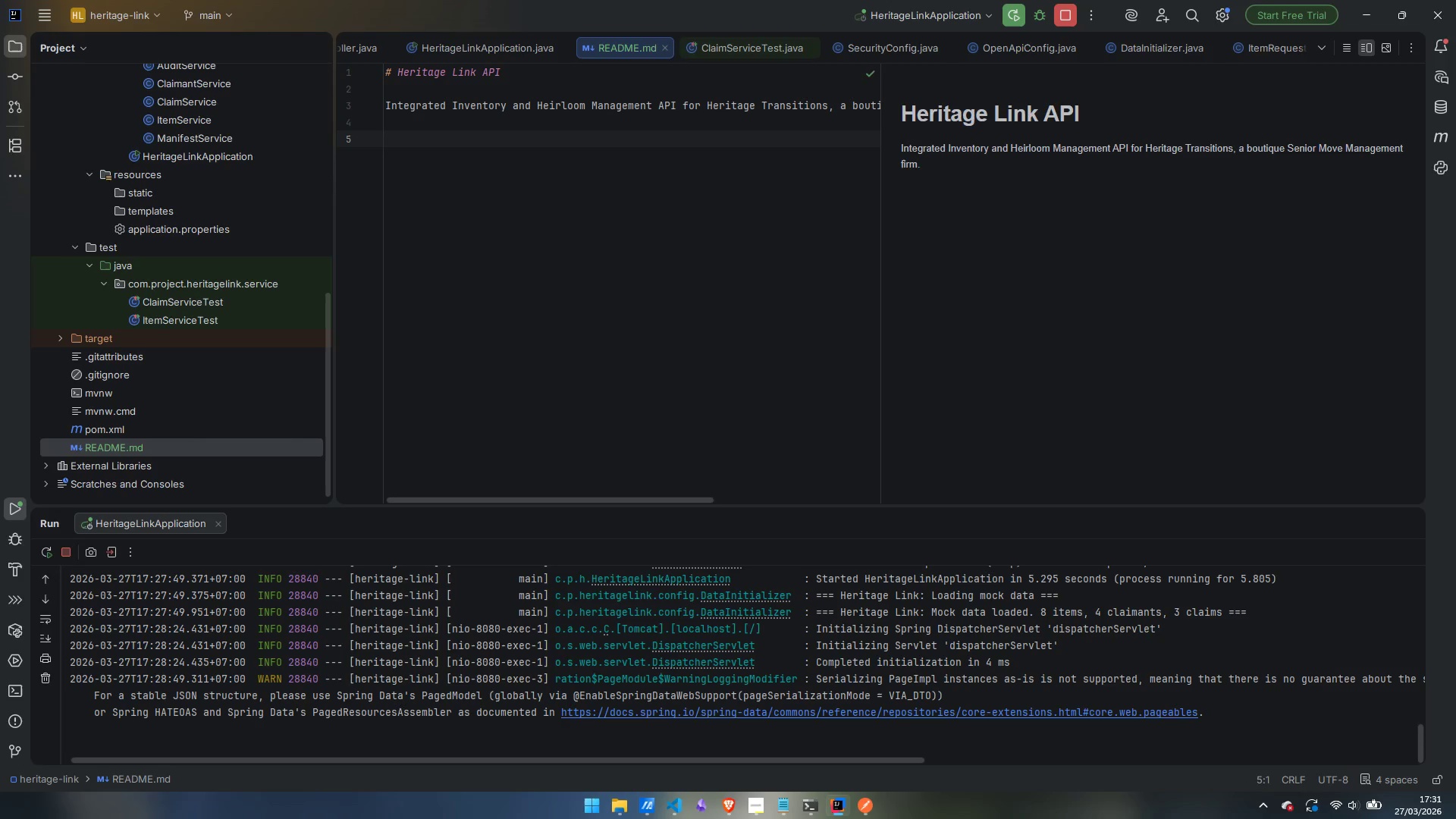 
type(## Overvuew)
key(Backspace)
key(Backspace)
key(Backspace)
type(uew)
key(Backspace)
key(Backspace)
key(Backspace)
type(iew)
 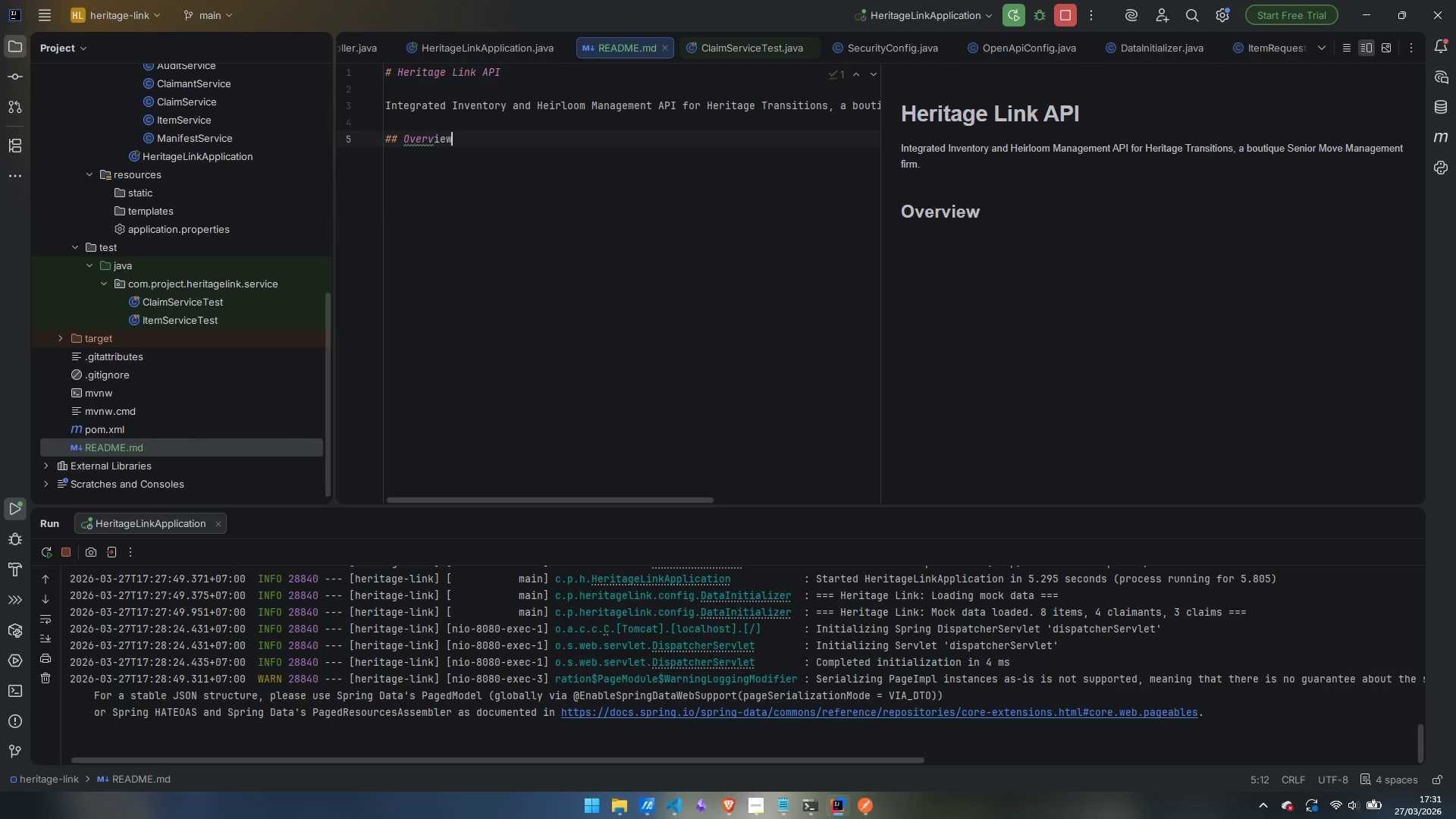 
key(Enter)
 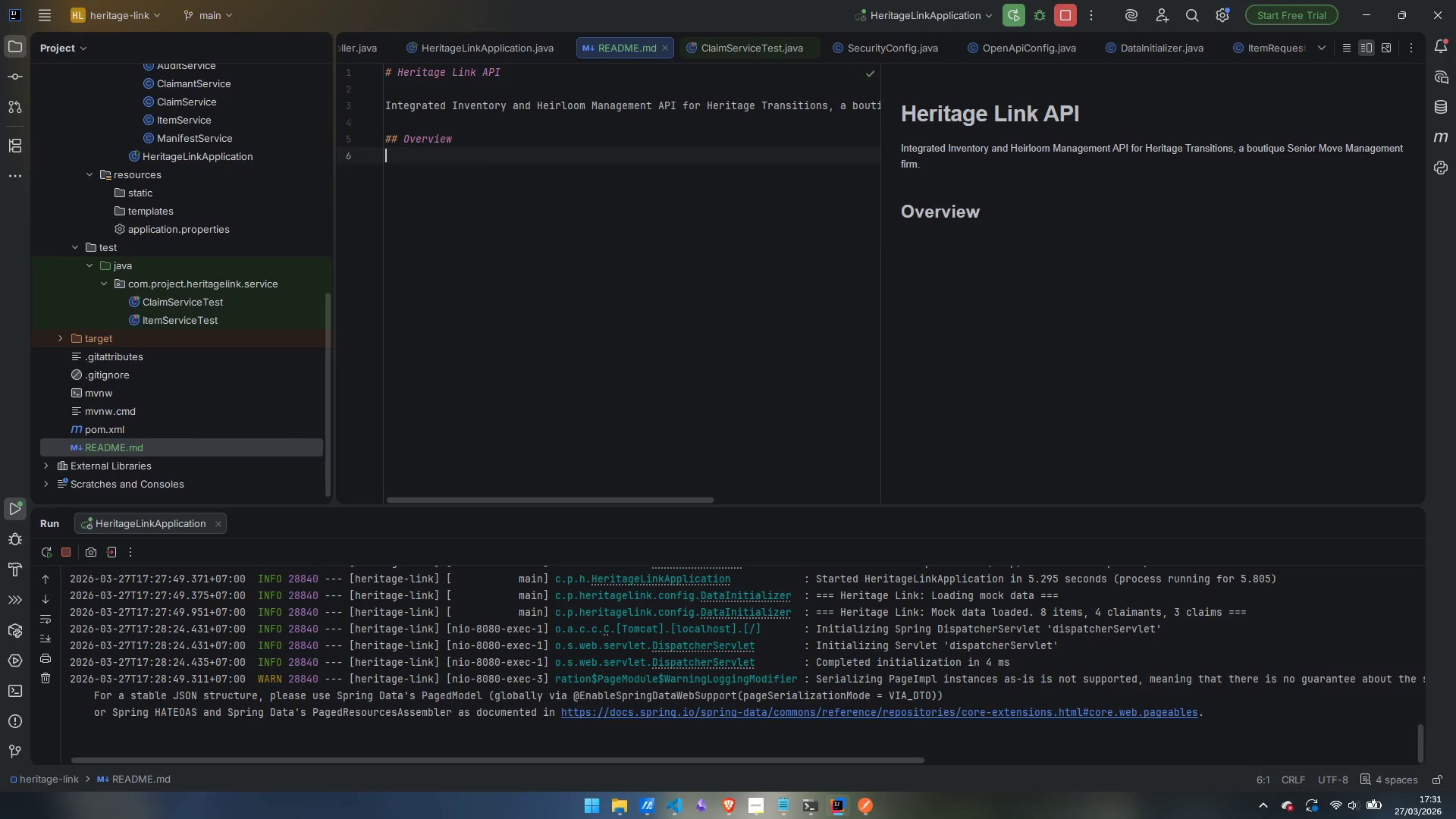 
key(Enter)
 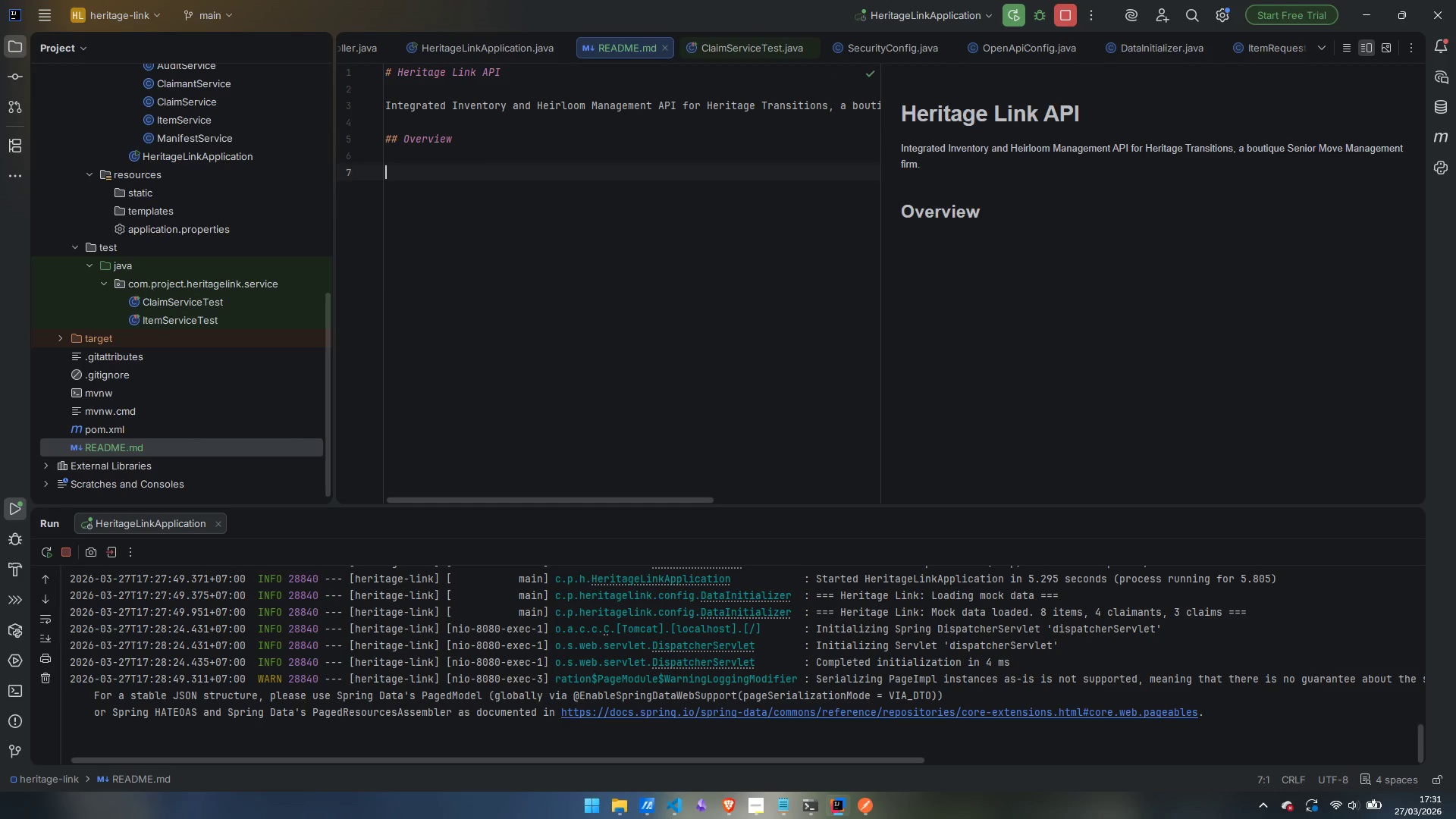 
type(Herira)
key(Backspace)
key(Backspace)
type(tageLink res)
key(Backspace)
type(places a manual spreadsheet system with a robust REST API that tracks pth)
key(Backspace)
key(Backspace)
type(hyt)
key(Backspace)
type(sical household items through a four-stage disposition lifesy)
key(Backspace)
key(Backspace)
type(cysle)
key(Backspace)
key(Backspace)
key(Backspace)
type(cle:)
 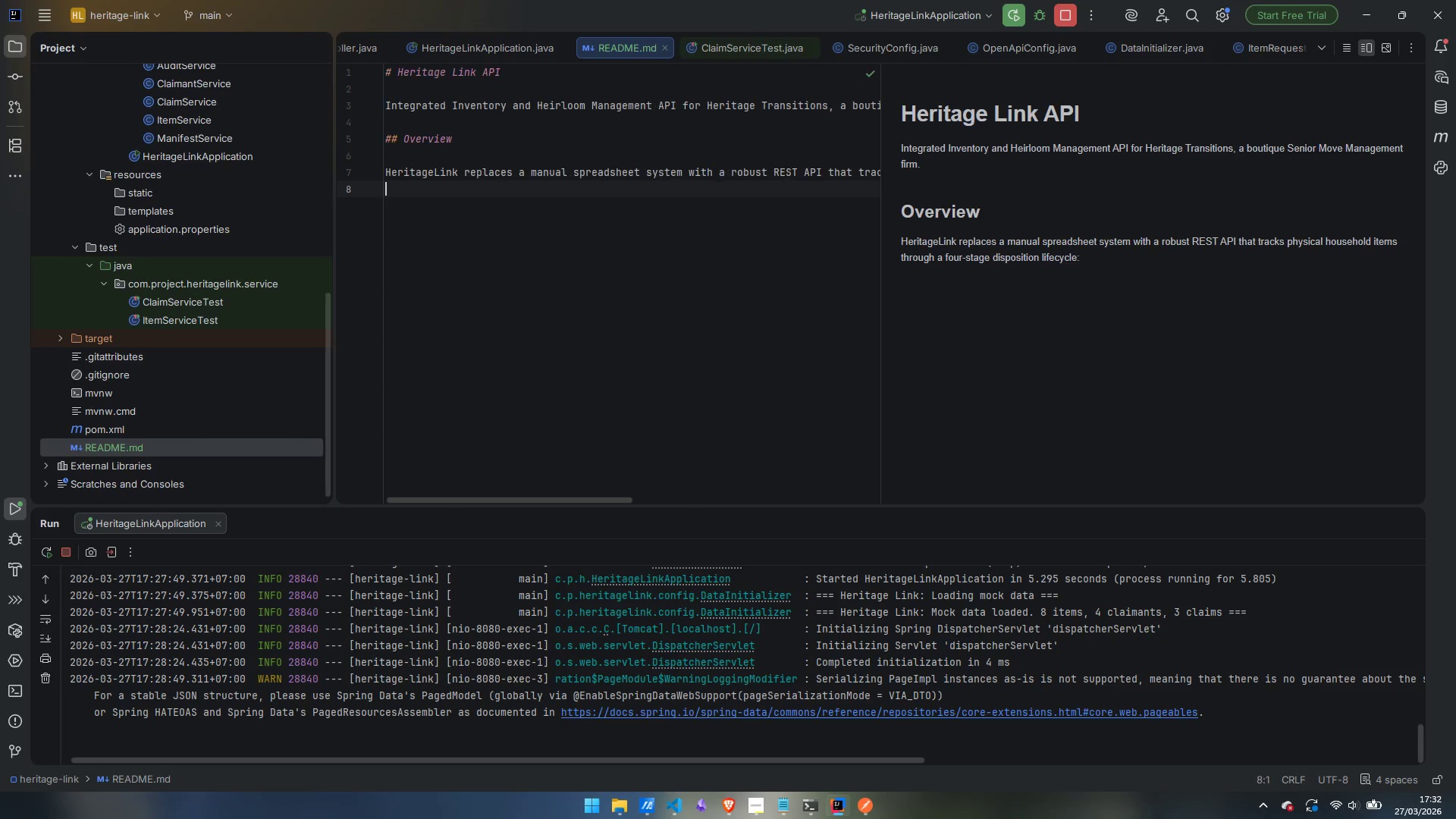 
 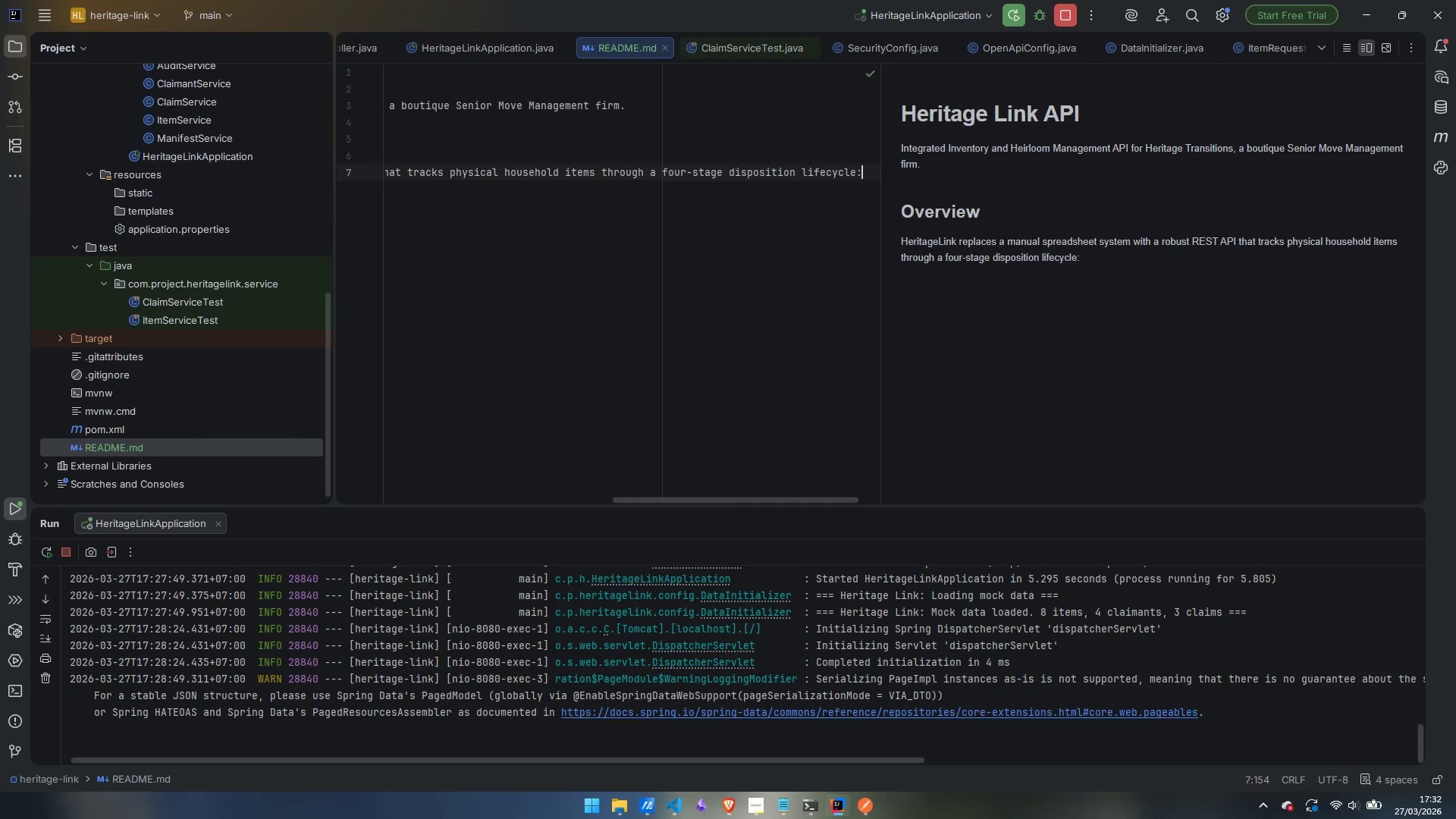 
key(Enter)
 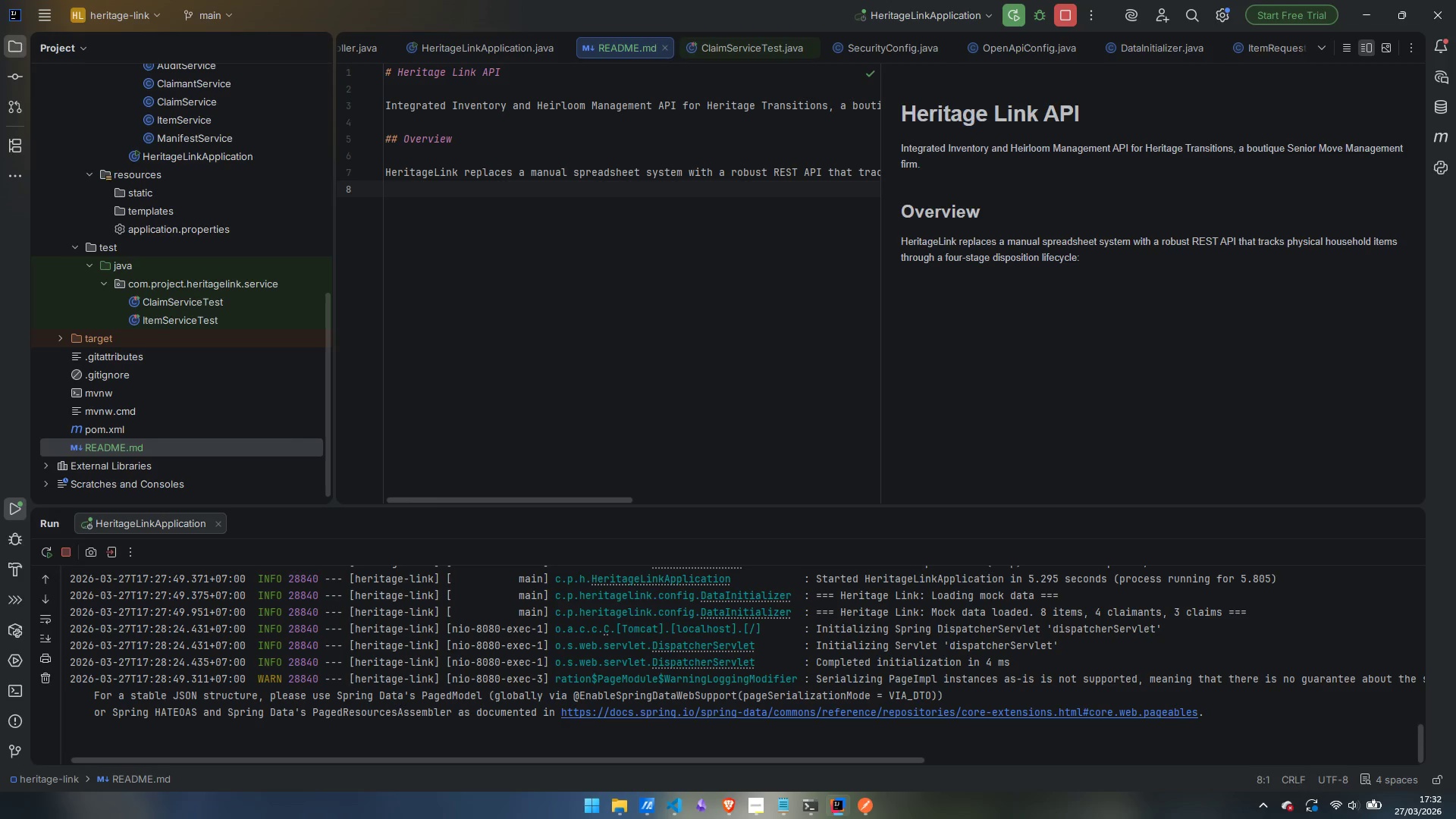 
key(Enter)
 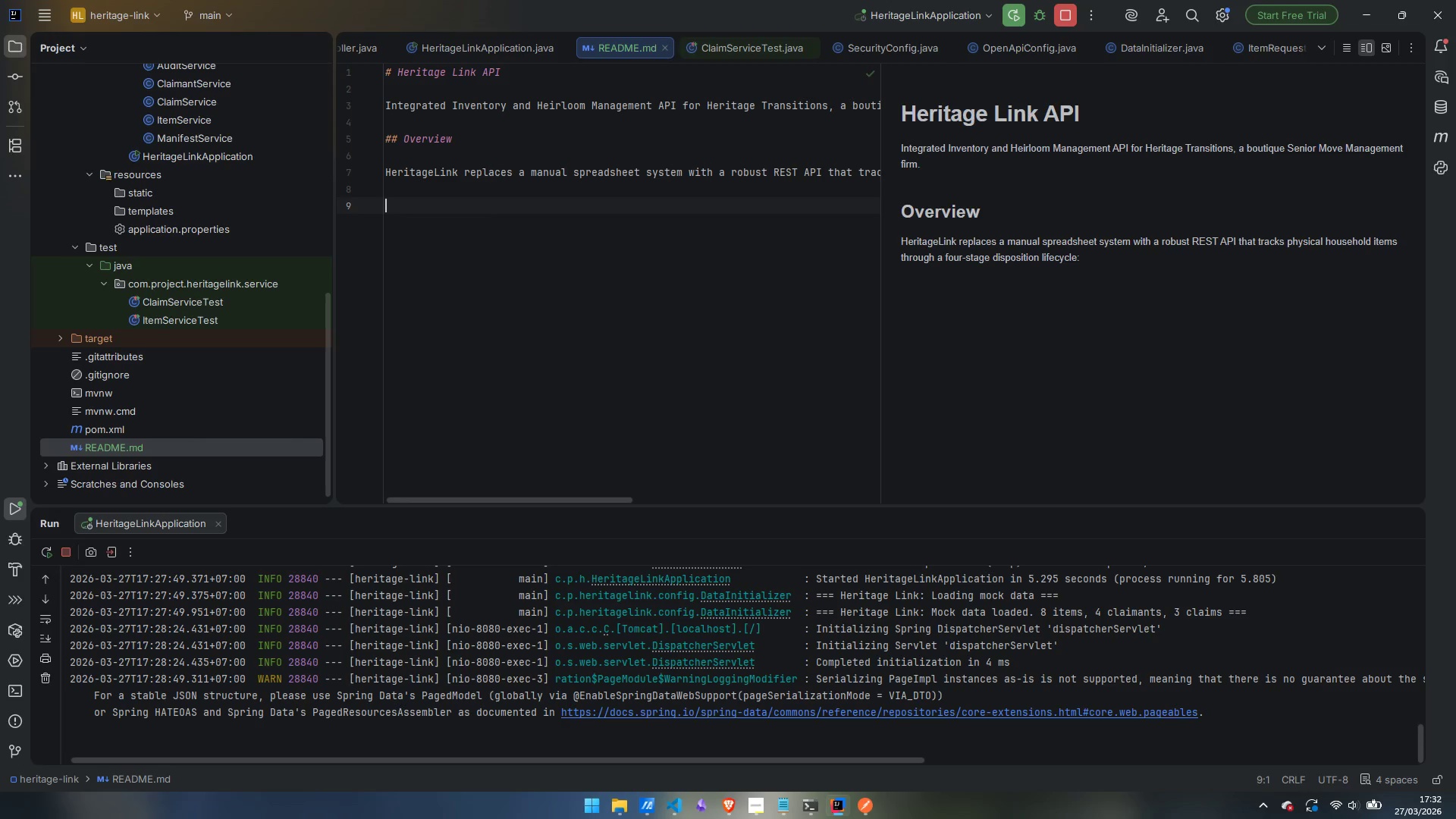 
key(Escape)
 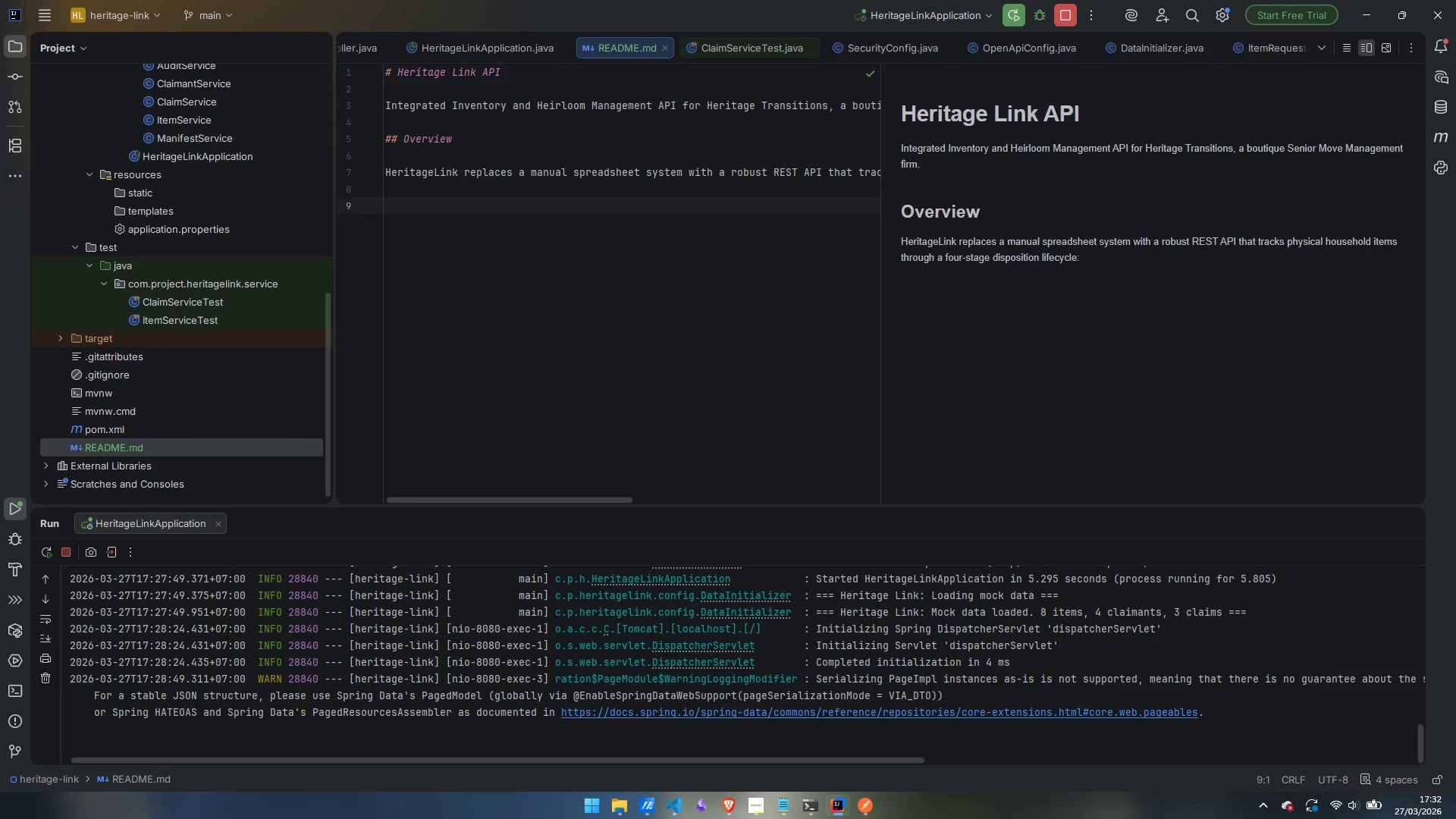 
key(Backquote)
 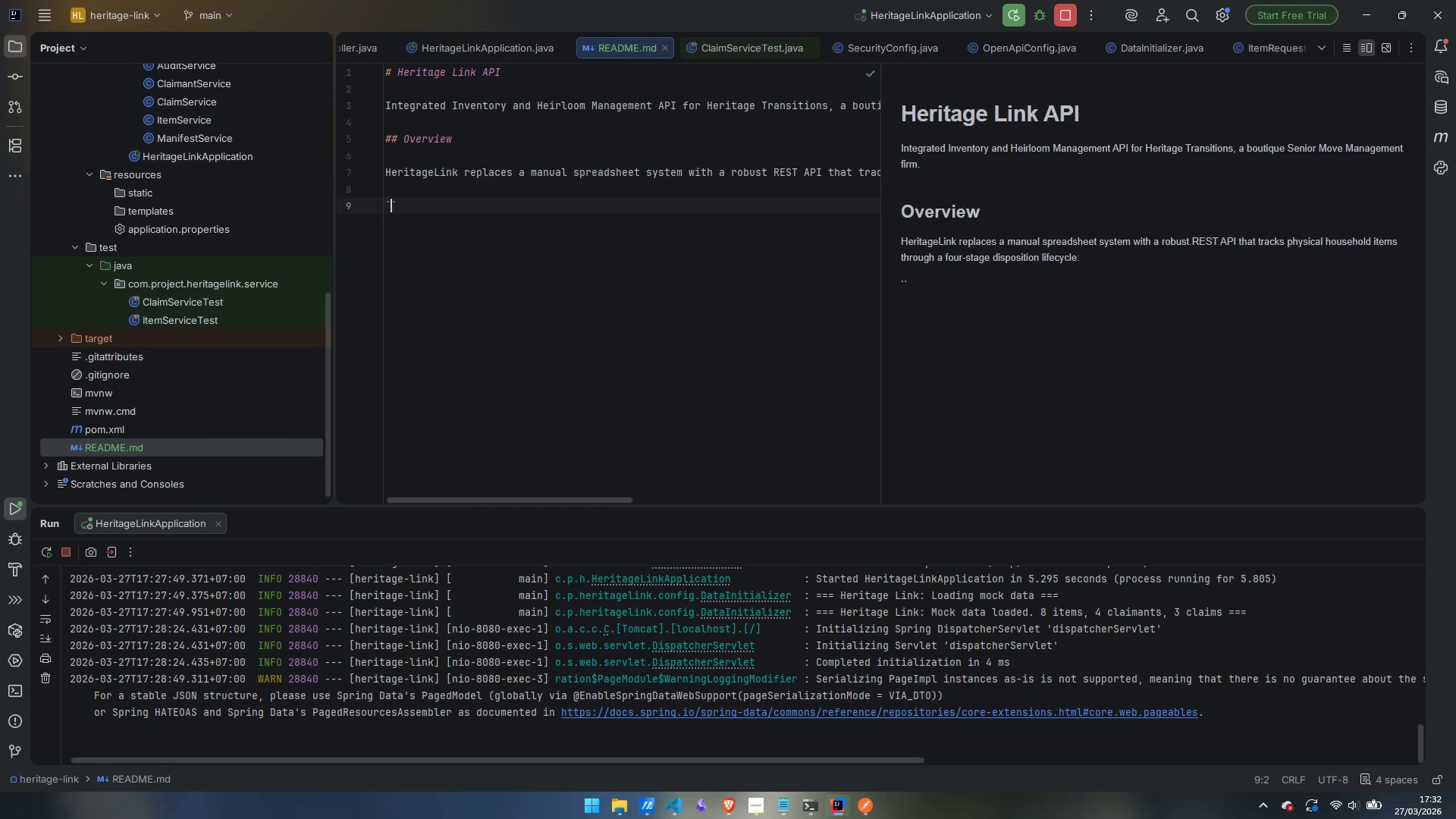 
key(Backquote)
 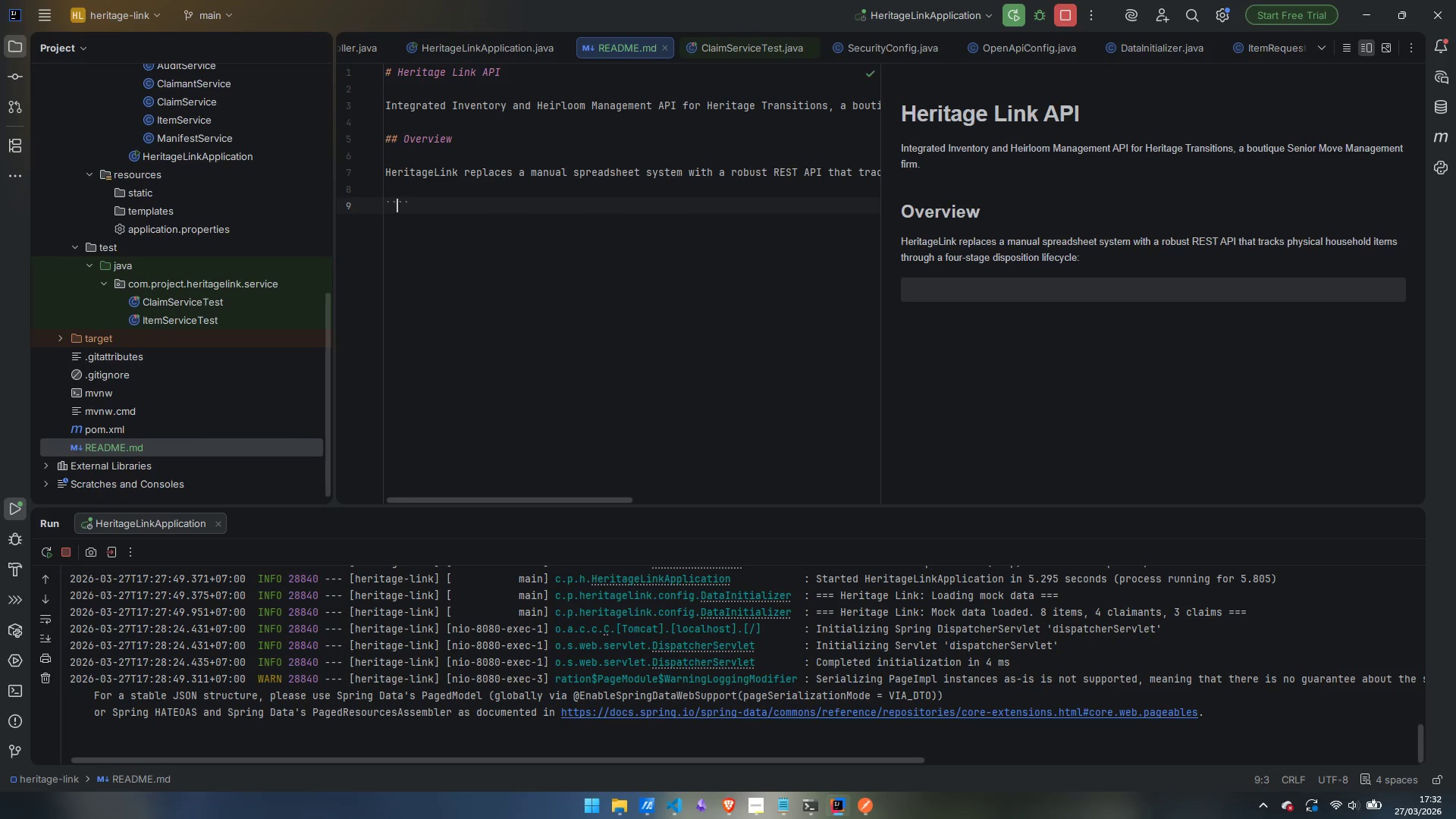 
key(Backquote)
 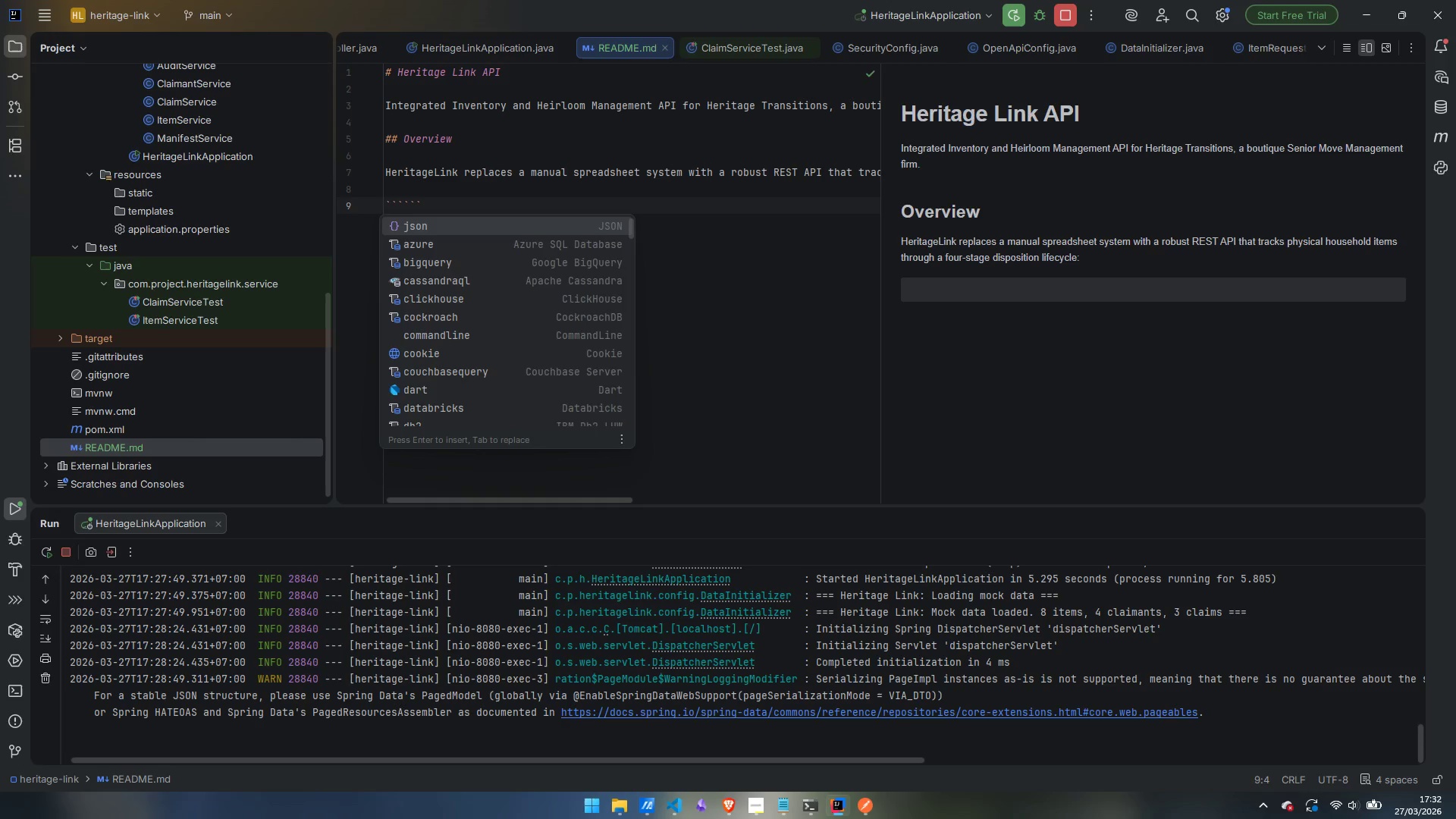 
key(Escape)
 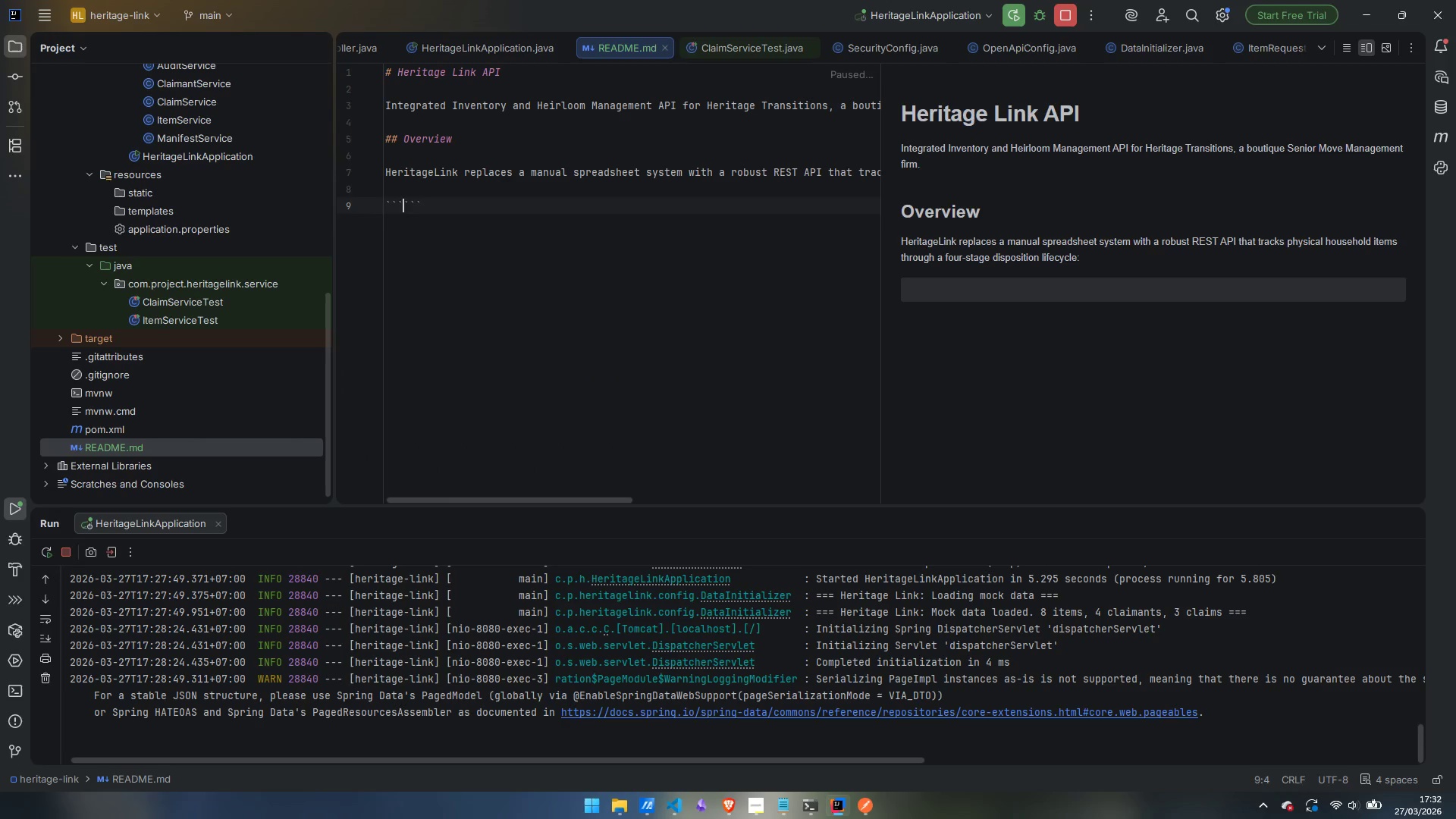 
key(Enter)
 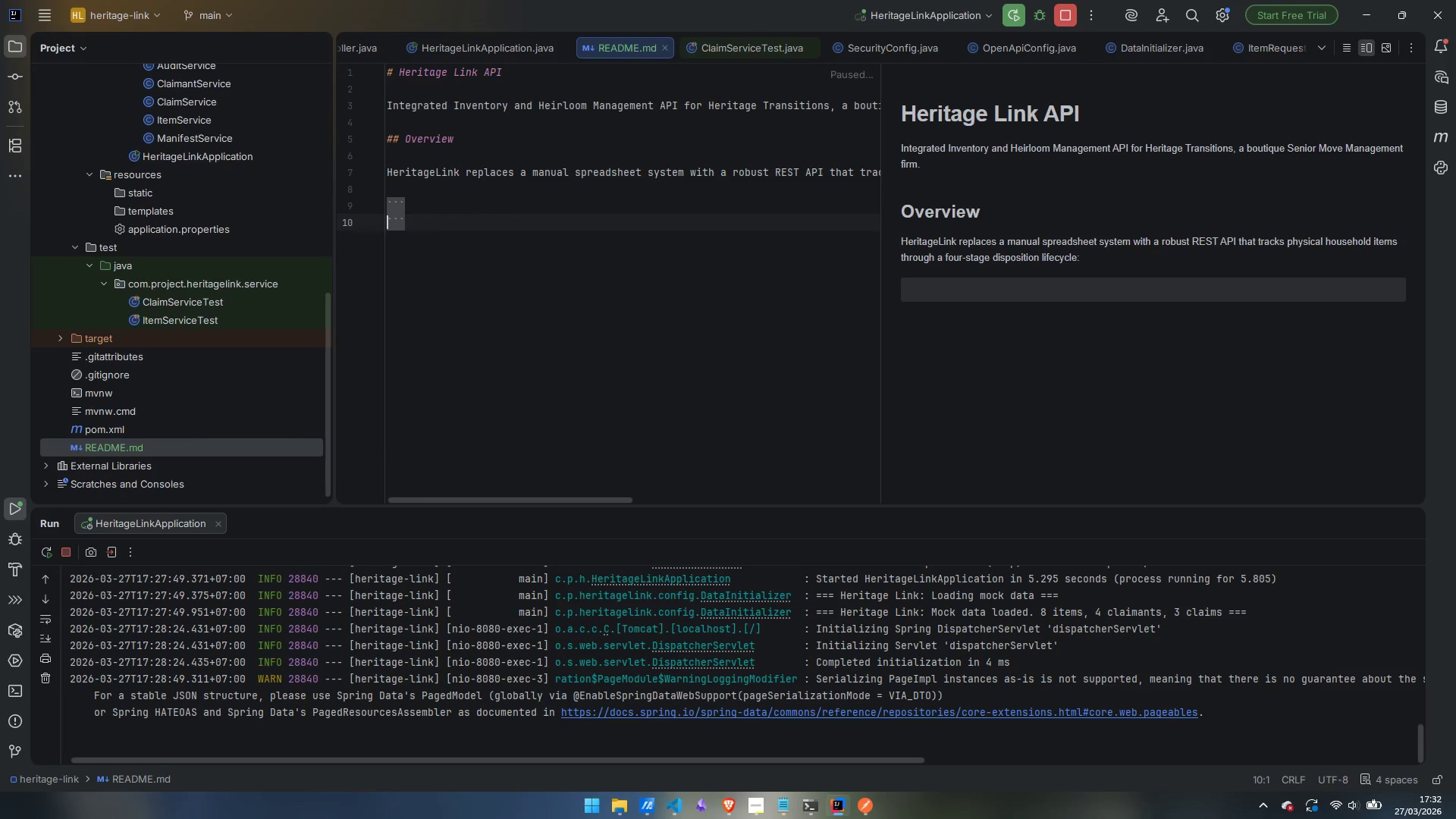 
key(Enter)
 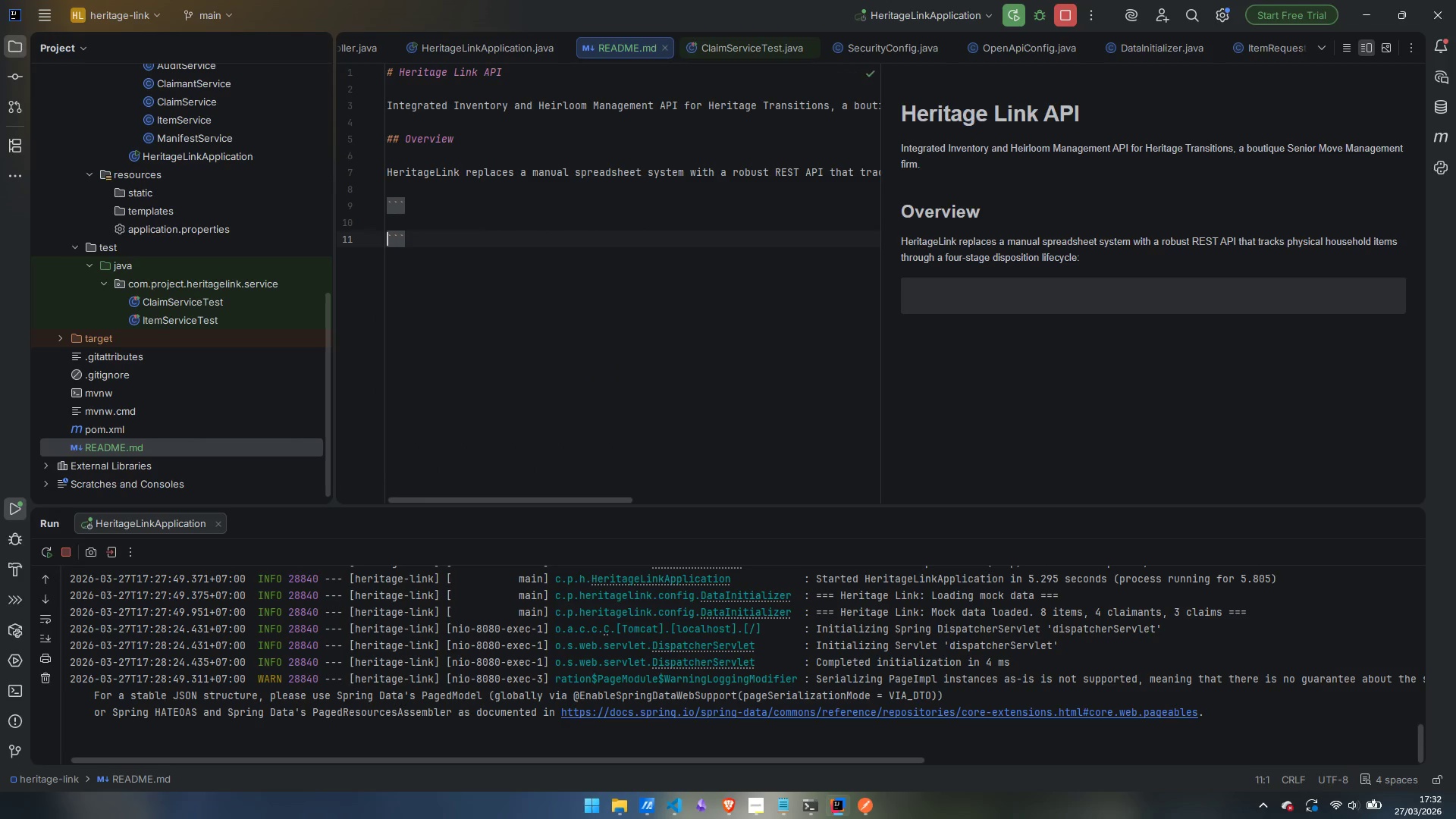 
key(ArrowUp)
 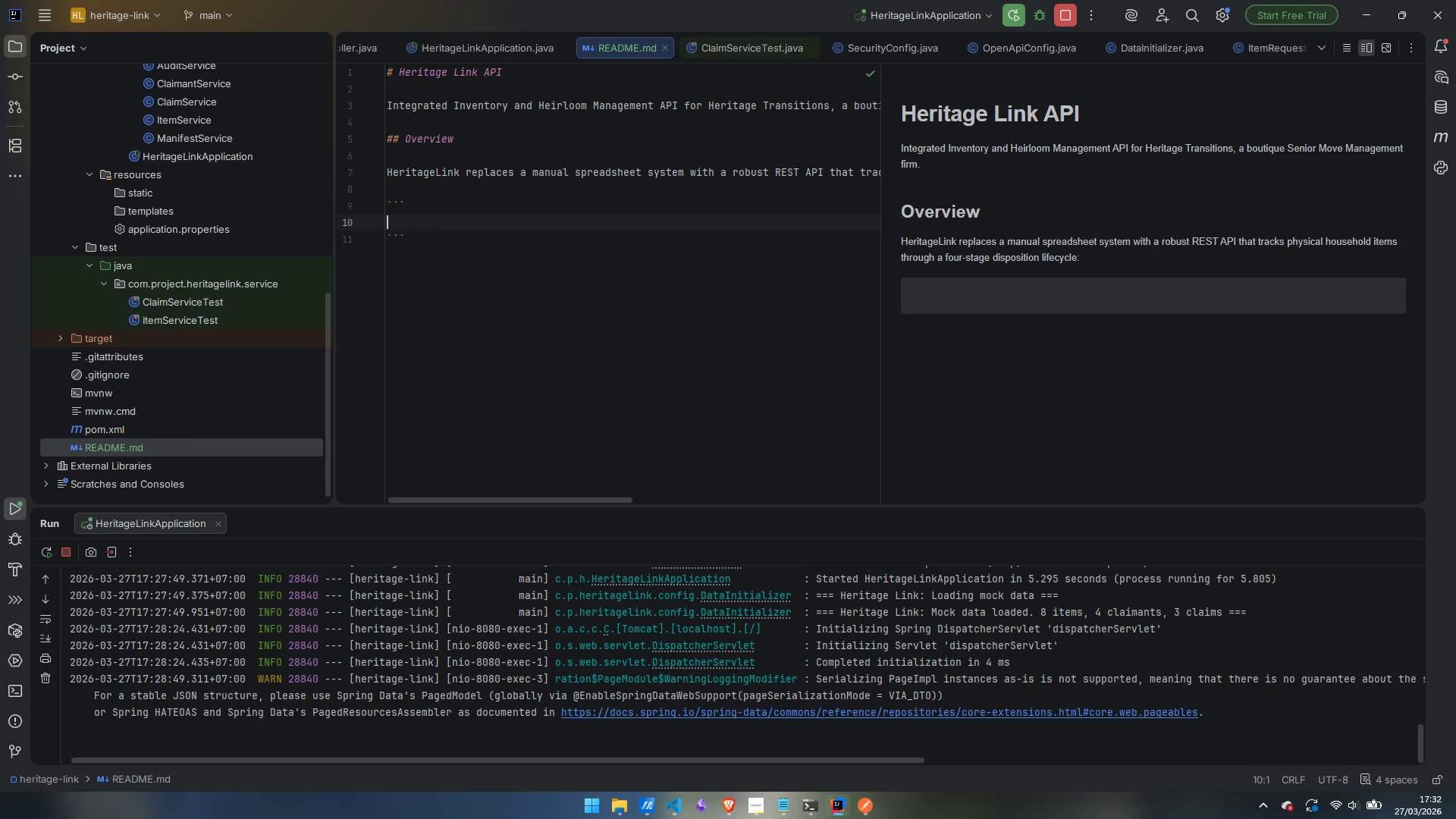 
type(IDENTIFIED -> )
 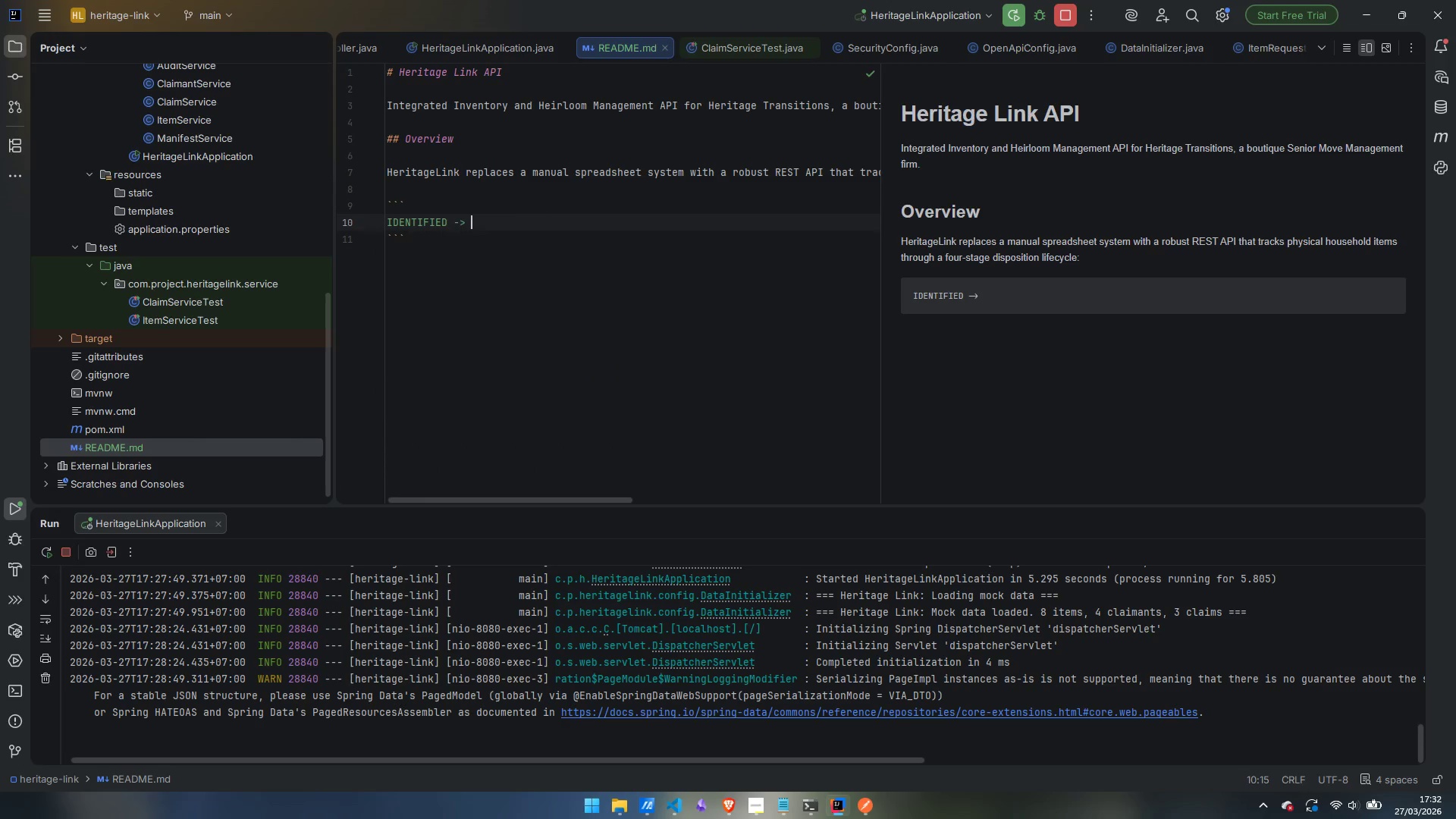 
type(APPRAISED -> ASSIGNED -> )
 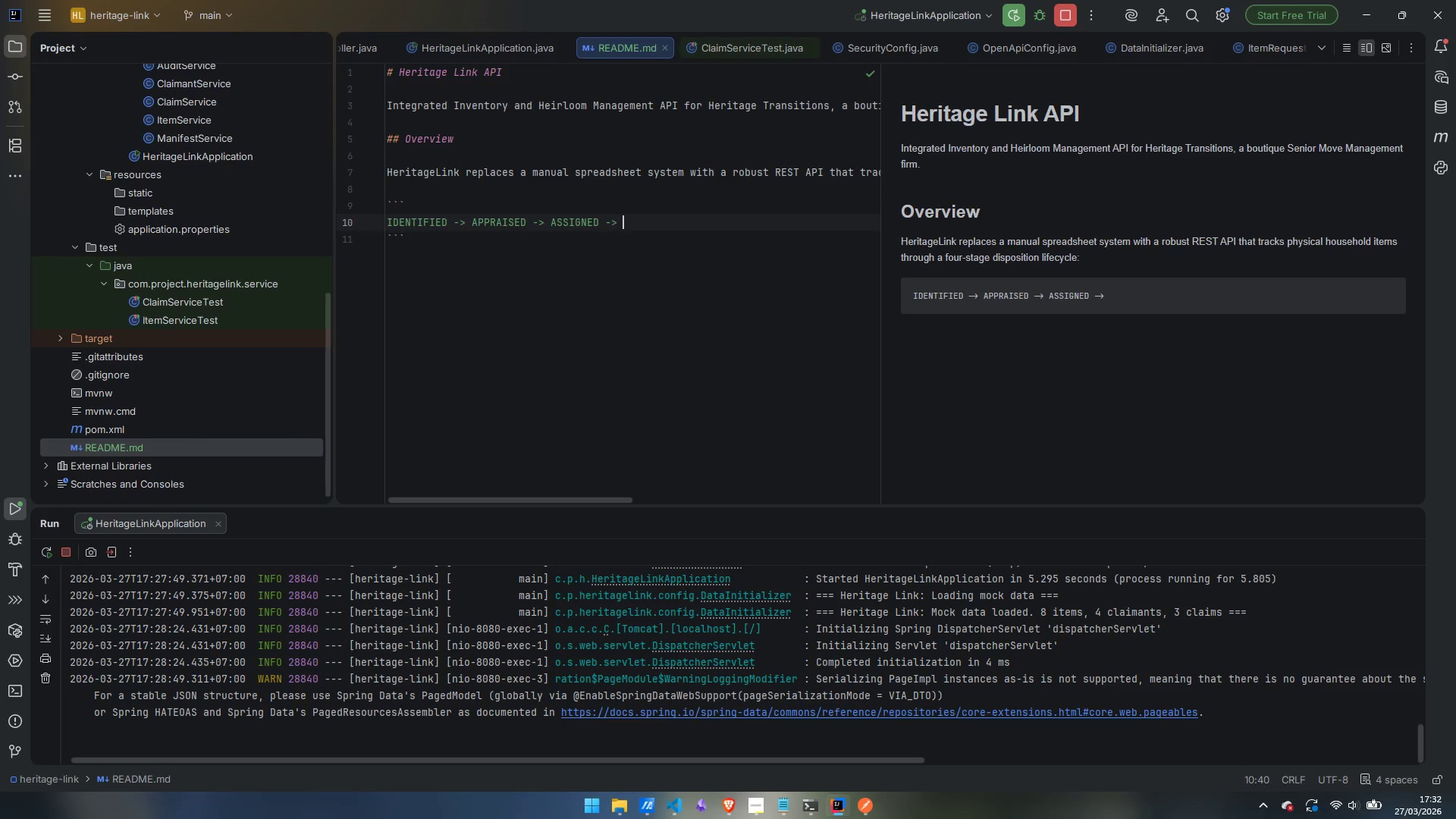 
wait(13.55)
 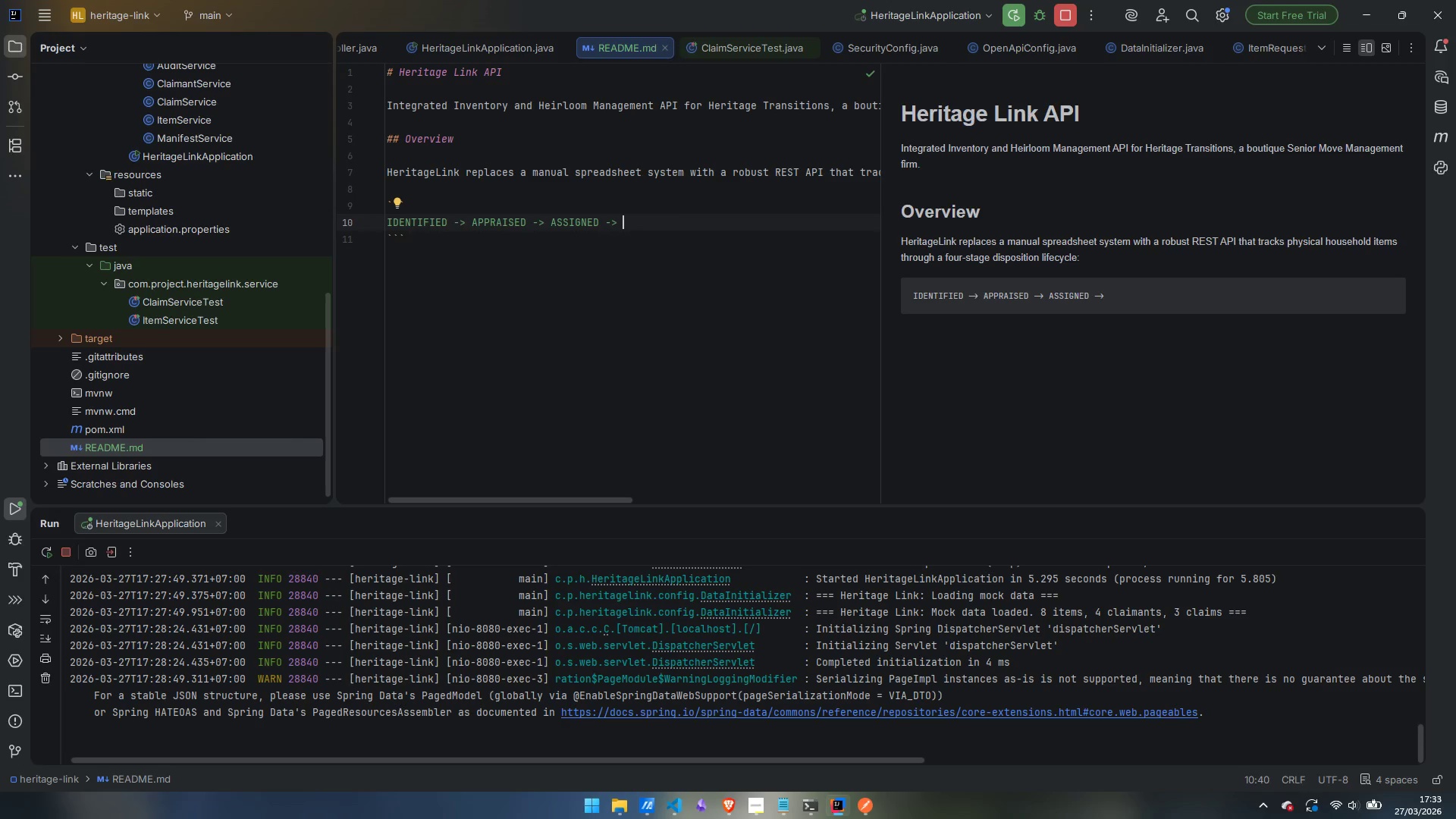 
hold_key(key=ShiftLeft, duration=1.5)
 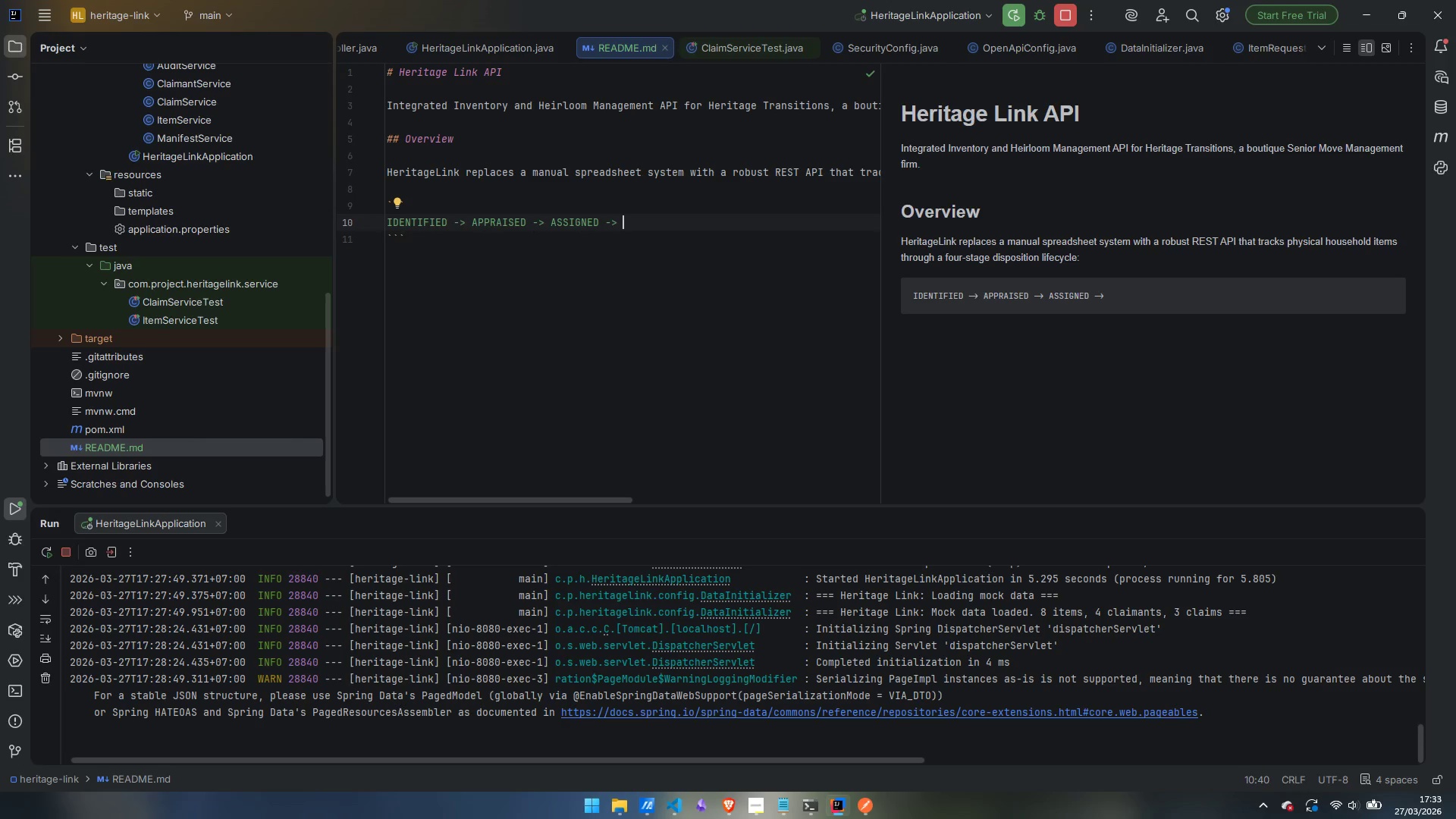 
type(SI)
key(Backspace)
key(Backspace)
type(DISPOSED)
 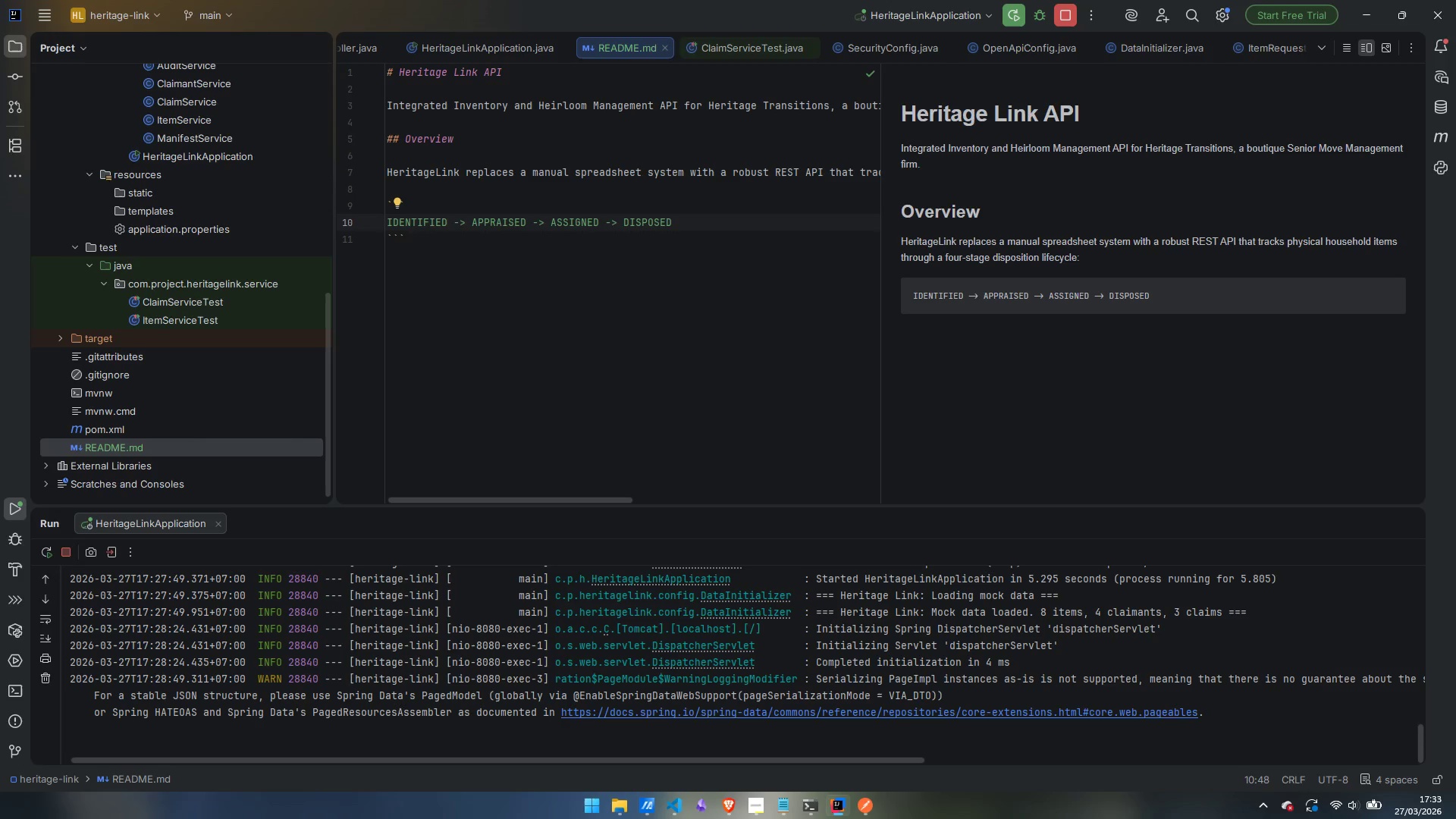 
key(ArrowDown)
 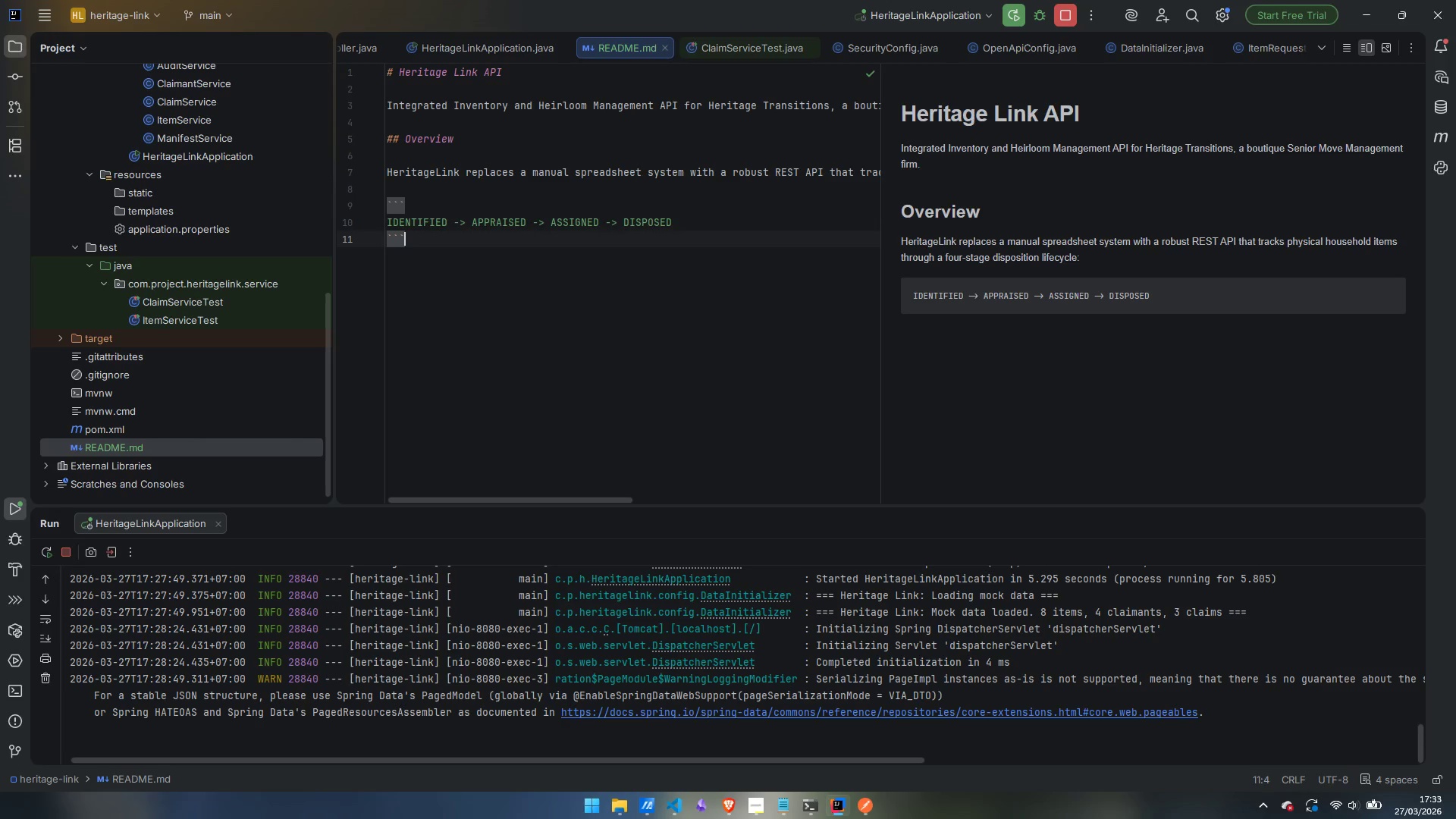 
key(Enter)
 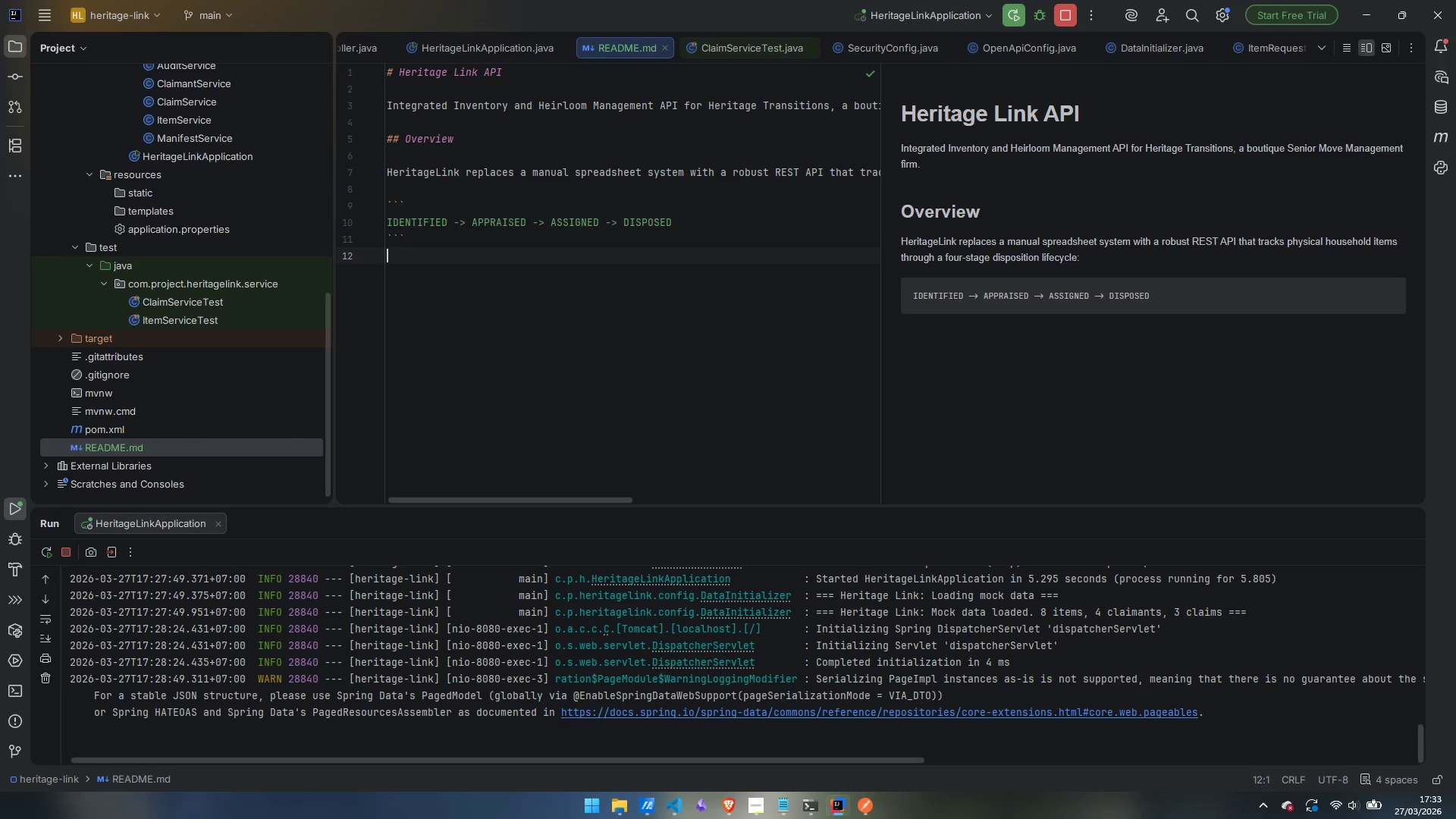 
key(Enter)
 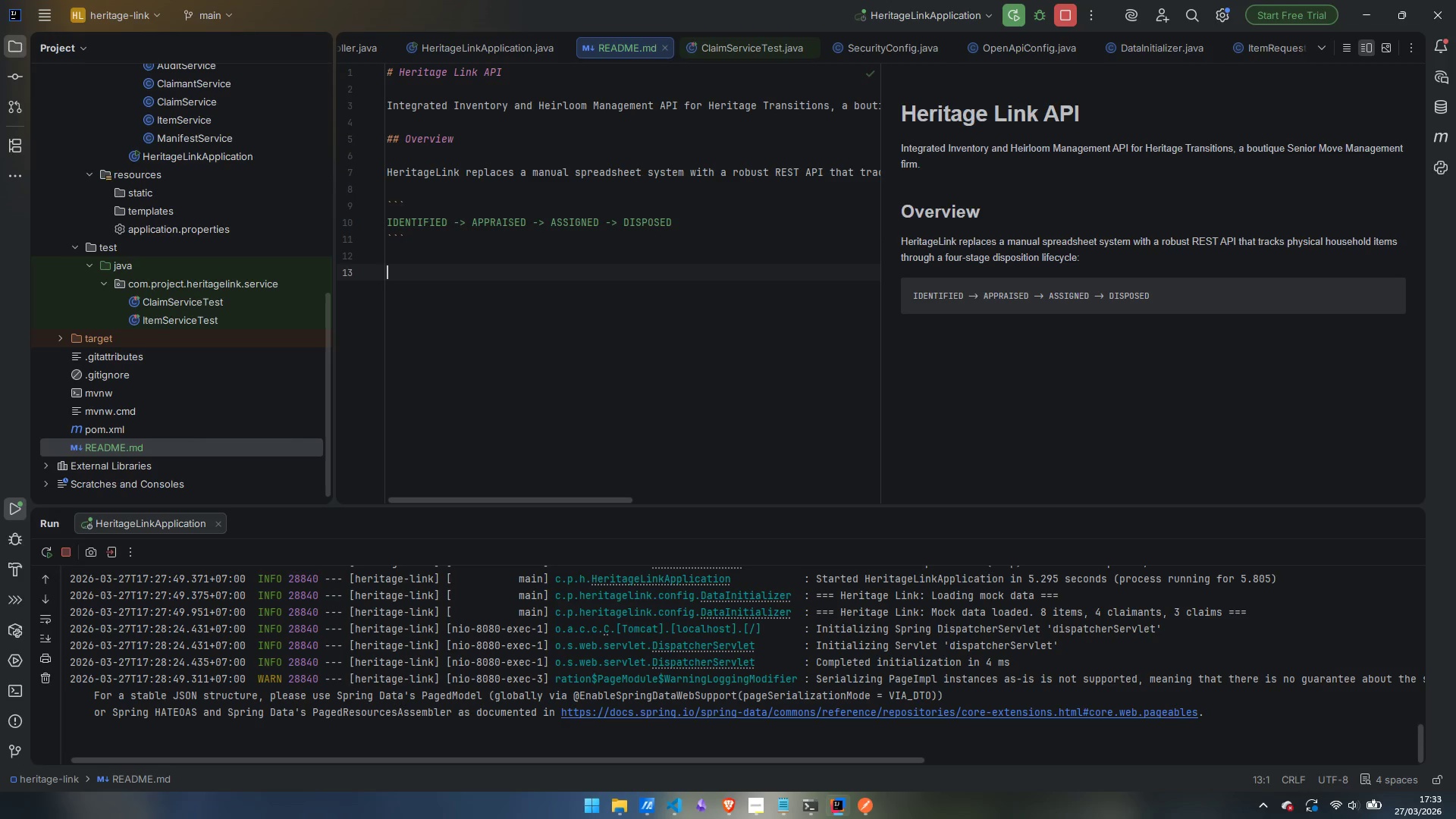 
type(Key capabilities:)
 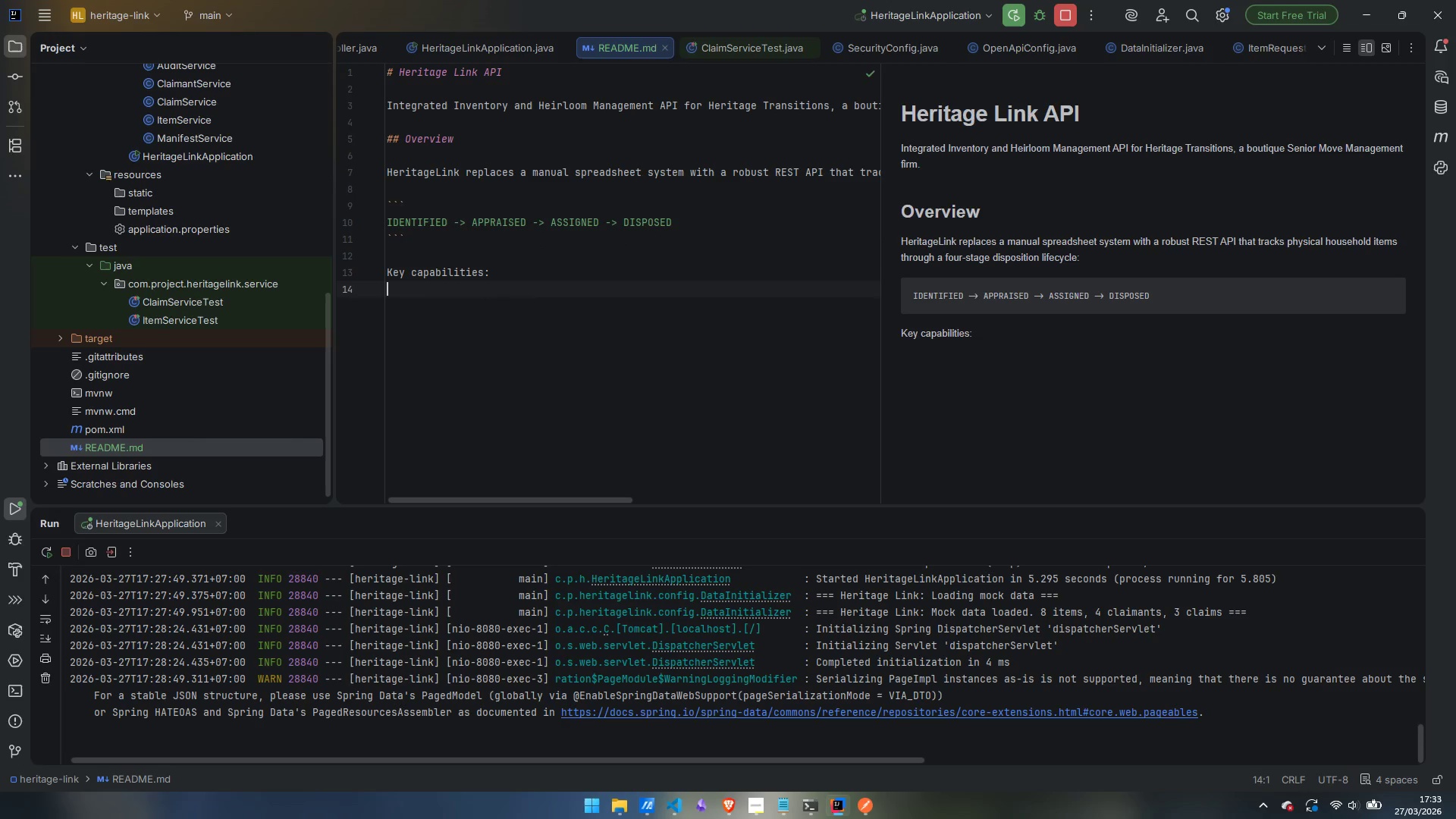 
 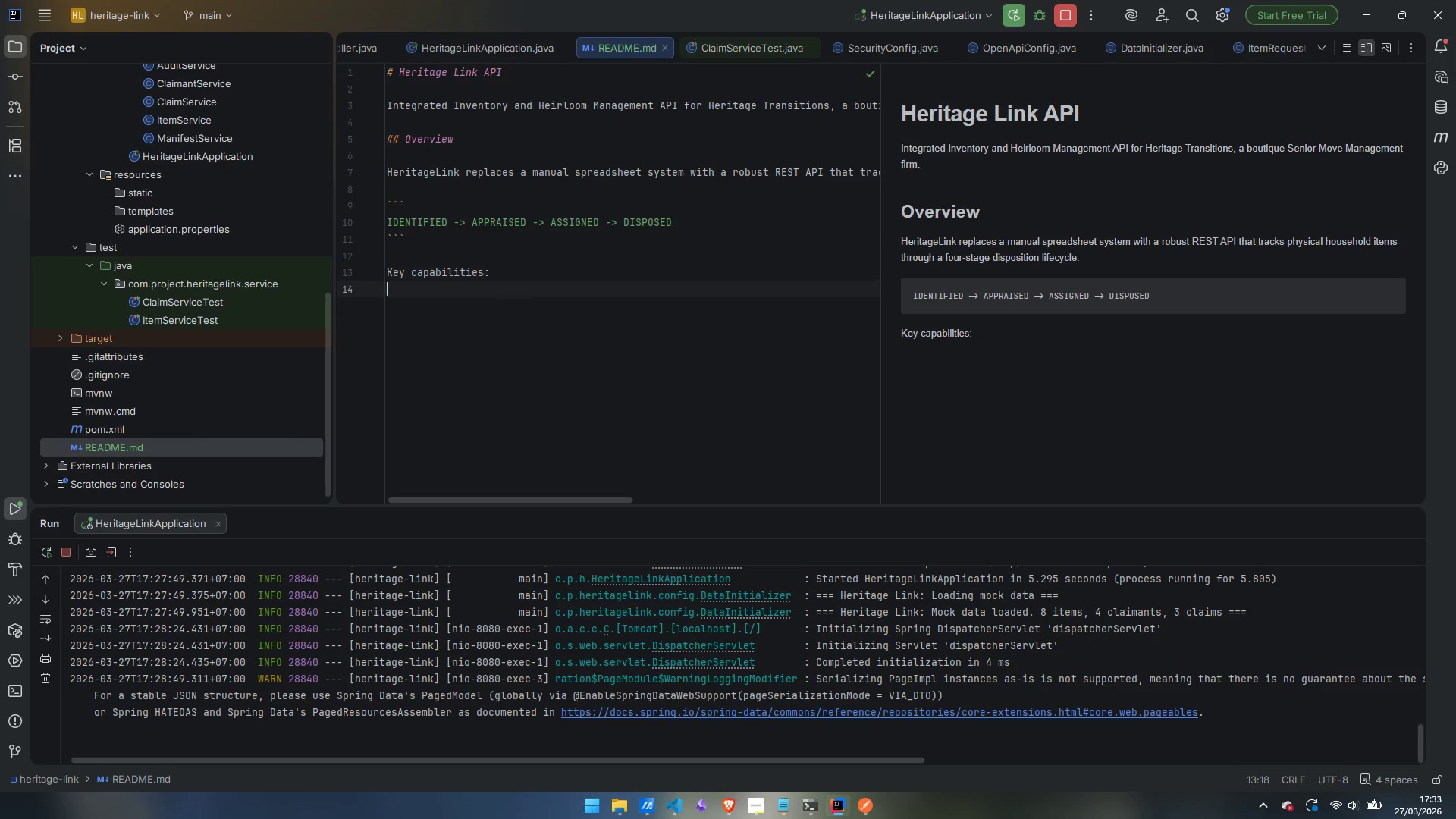 
key(Enter)
 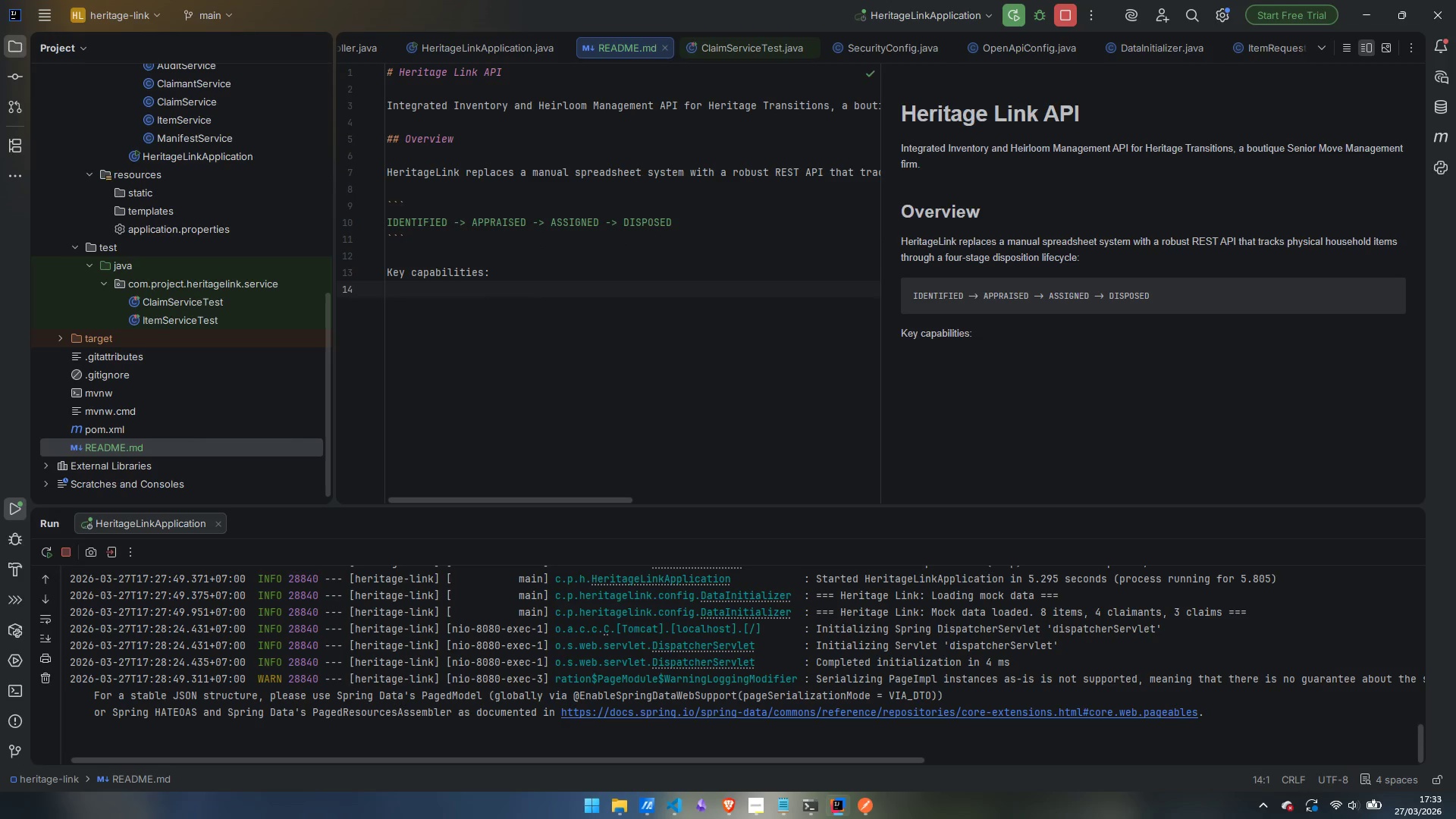 
type(- Full CRUD for inventory items with rich metadata (dimensions, sentimentail )
 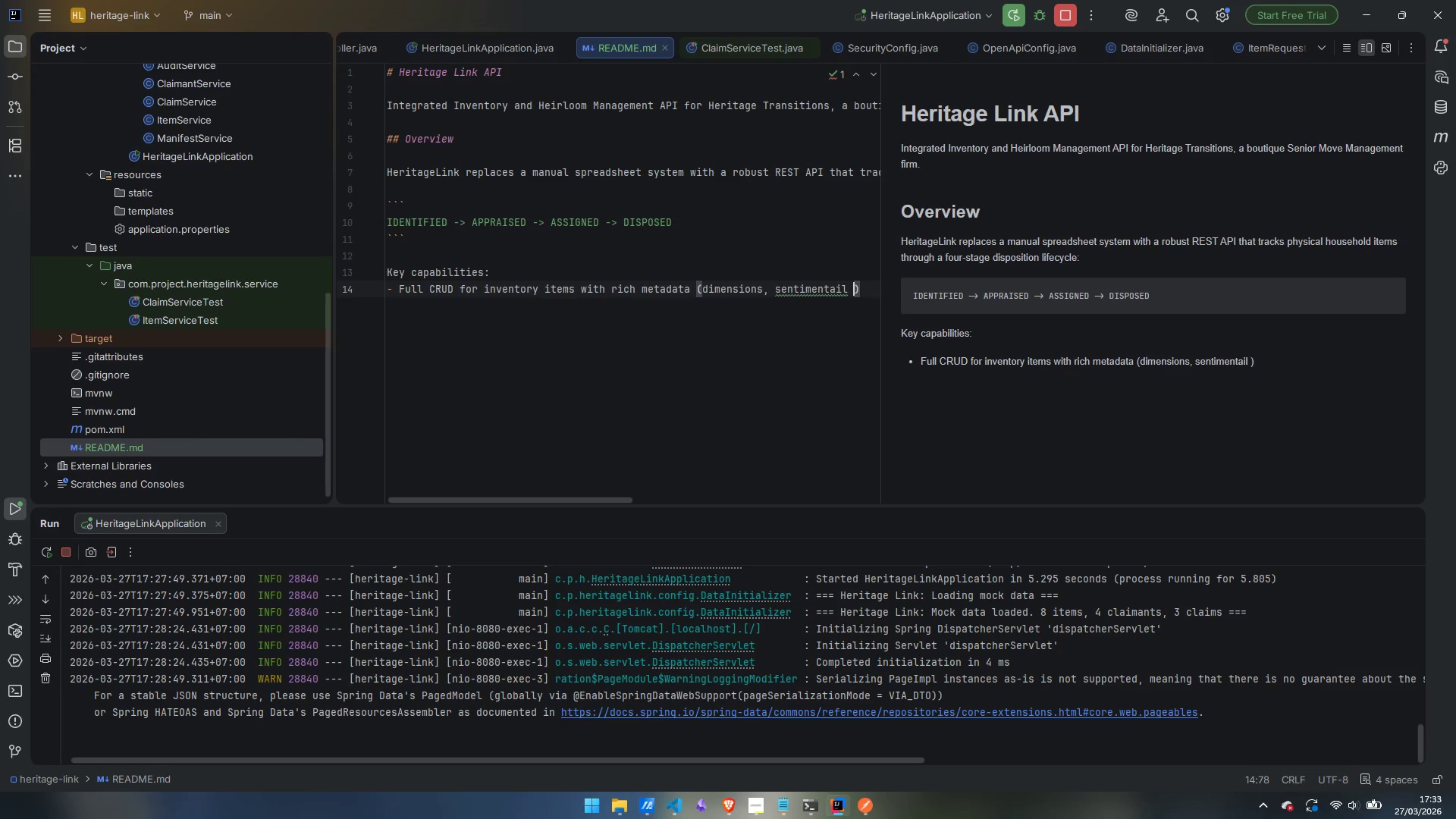 
key(ArrowLeft)
 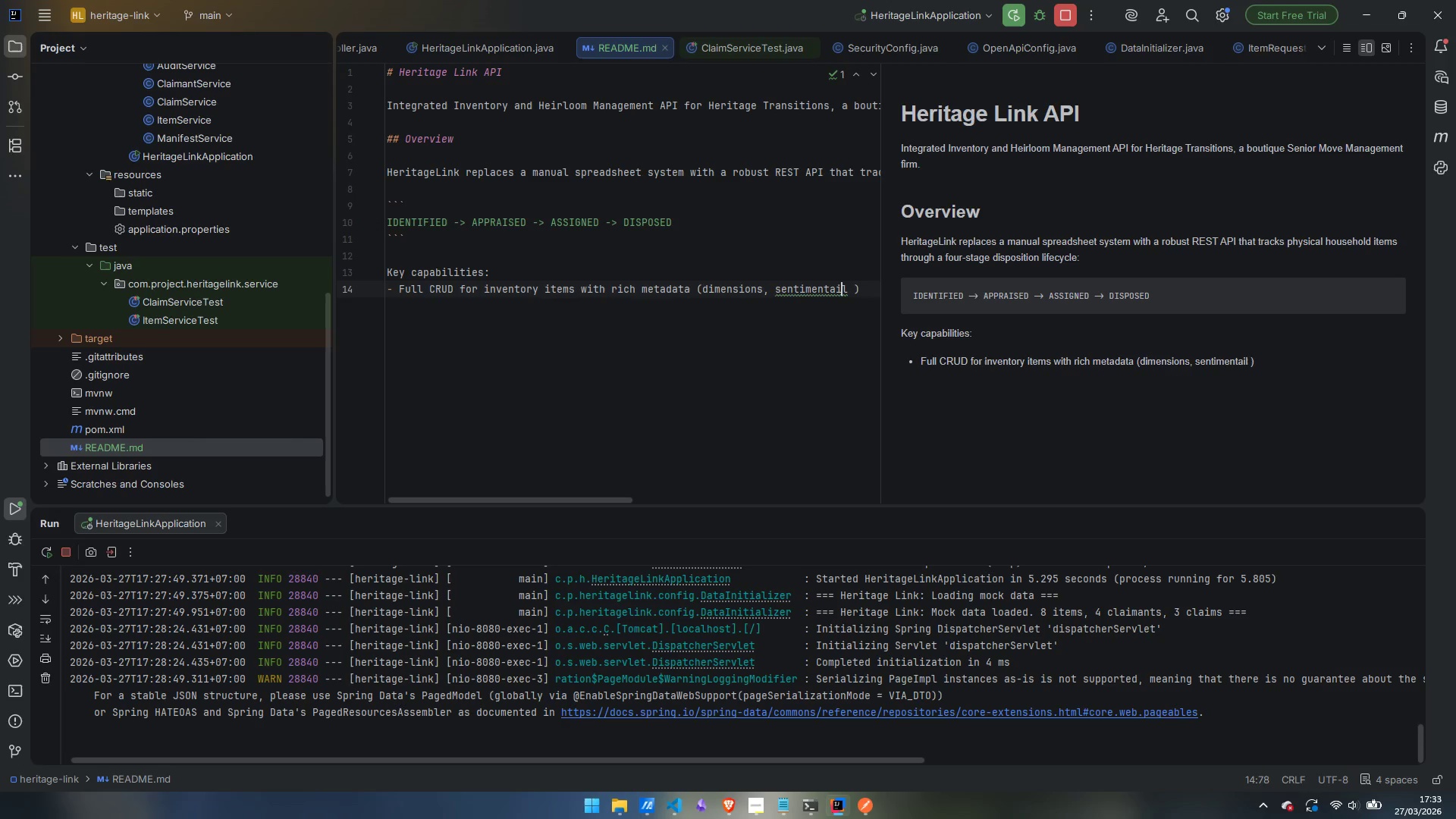 
key(ArrowLeft)
 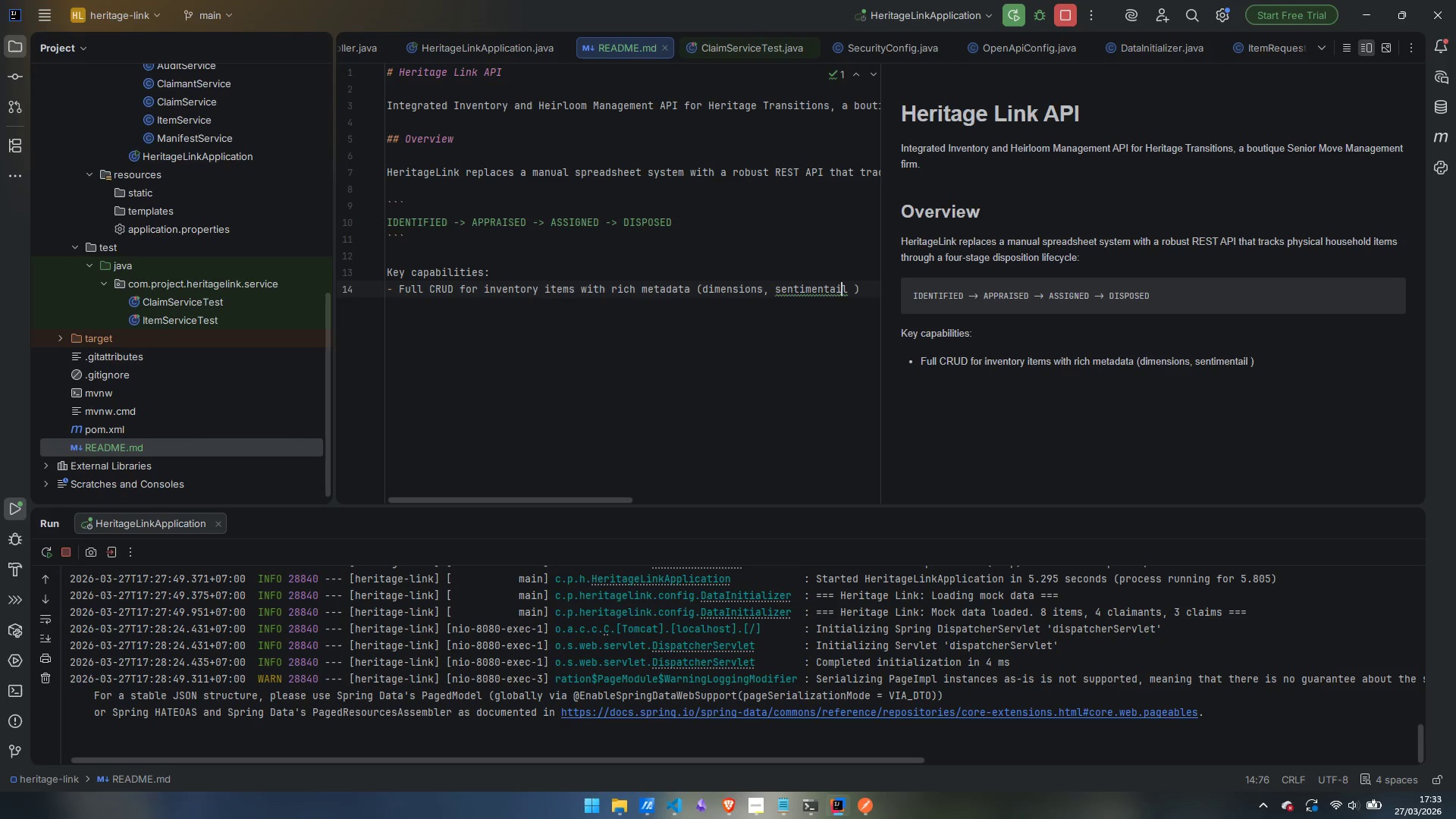 
key(Backspace)
 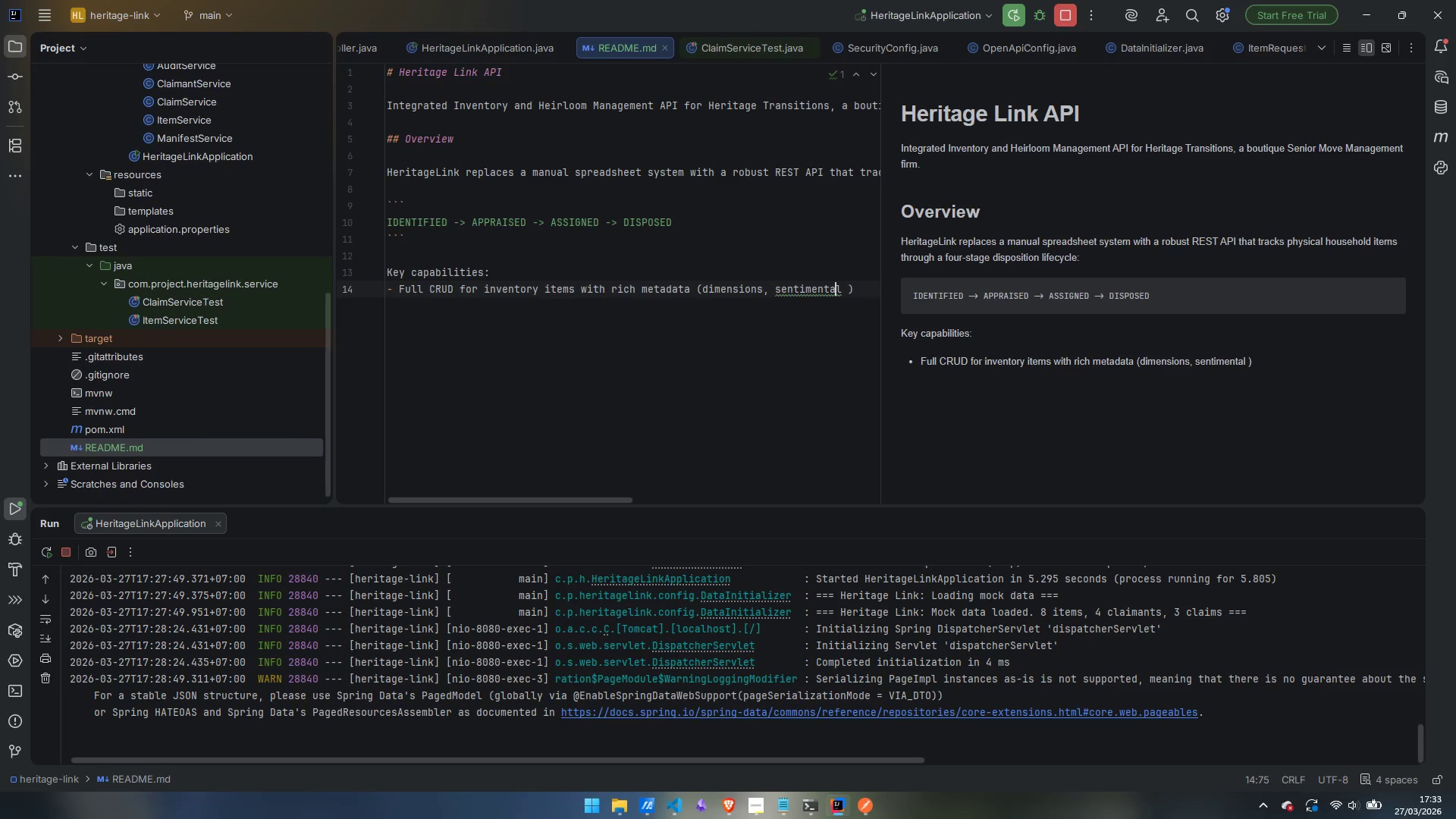 
key(ArrowRight)
 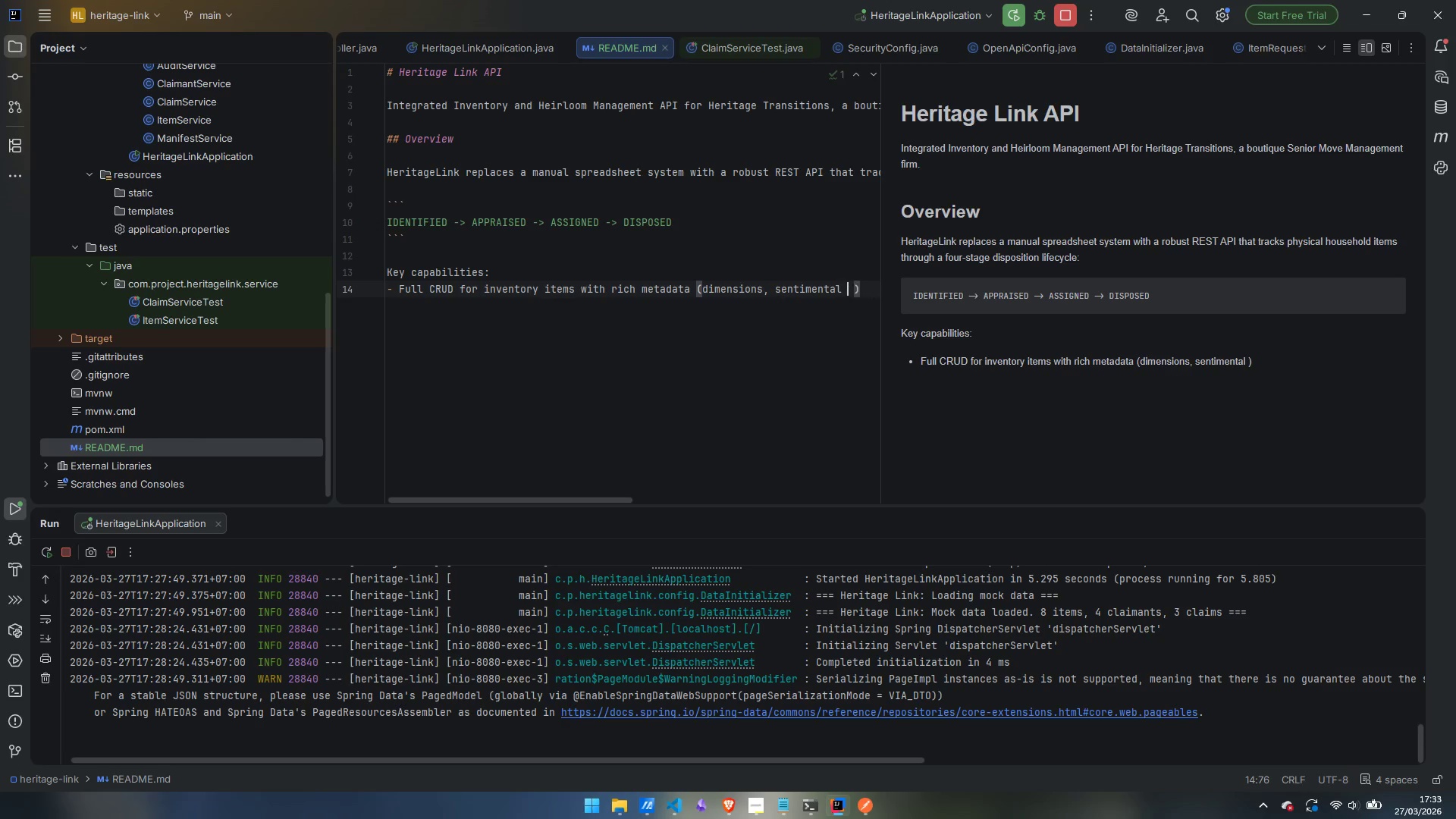 
type( scope, fragile gl)
 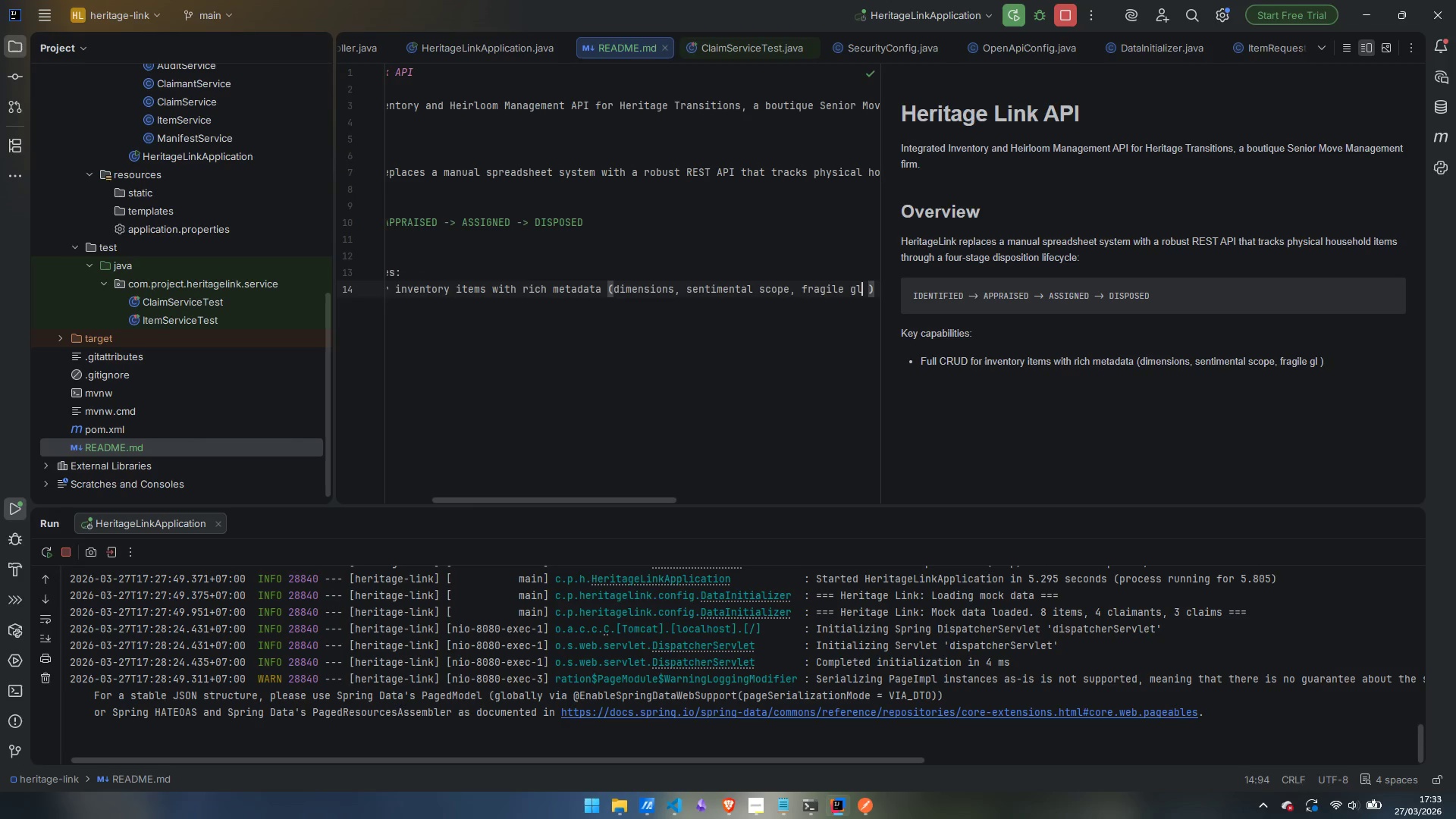 
key(Control+ControlLeft)
 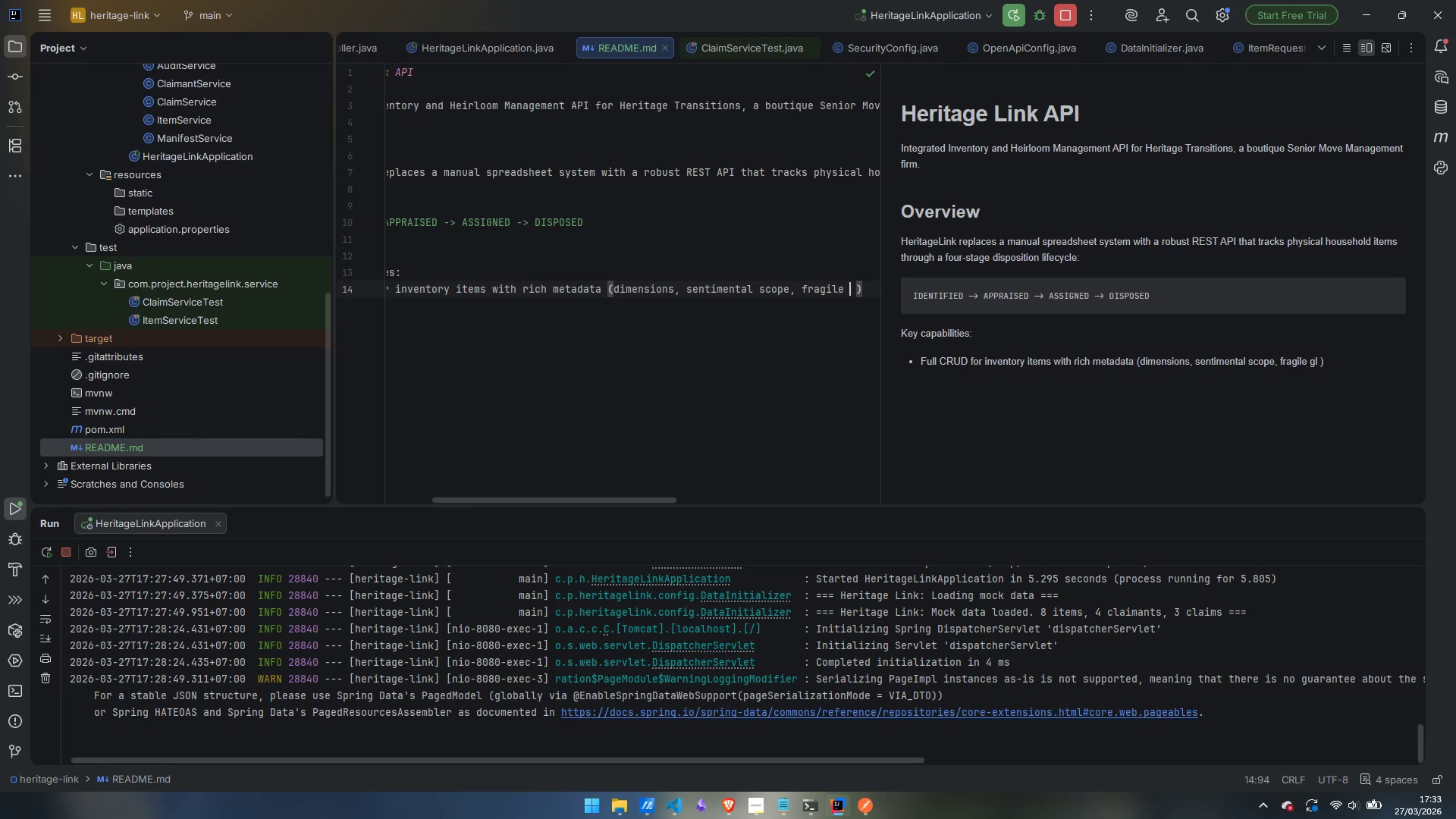 
key(Control+Backspace)
 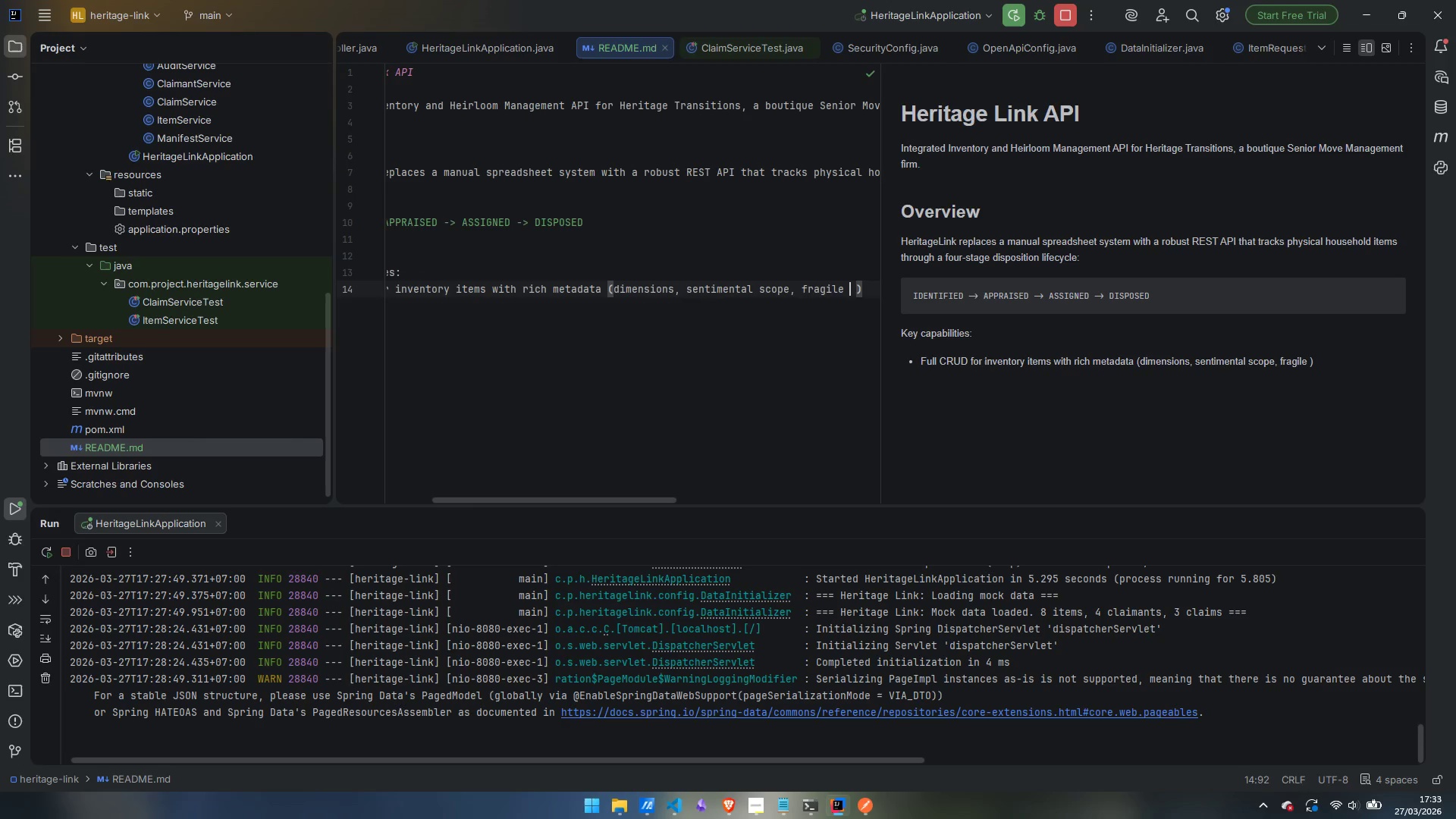 
type(flag[Delete])
 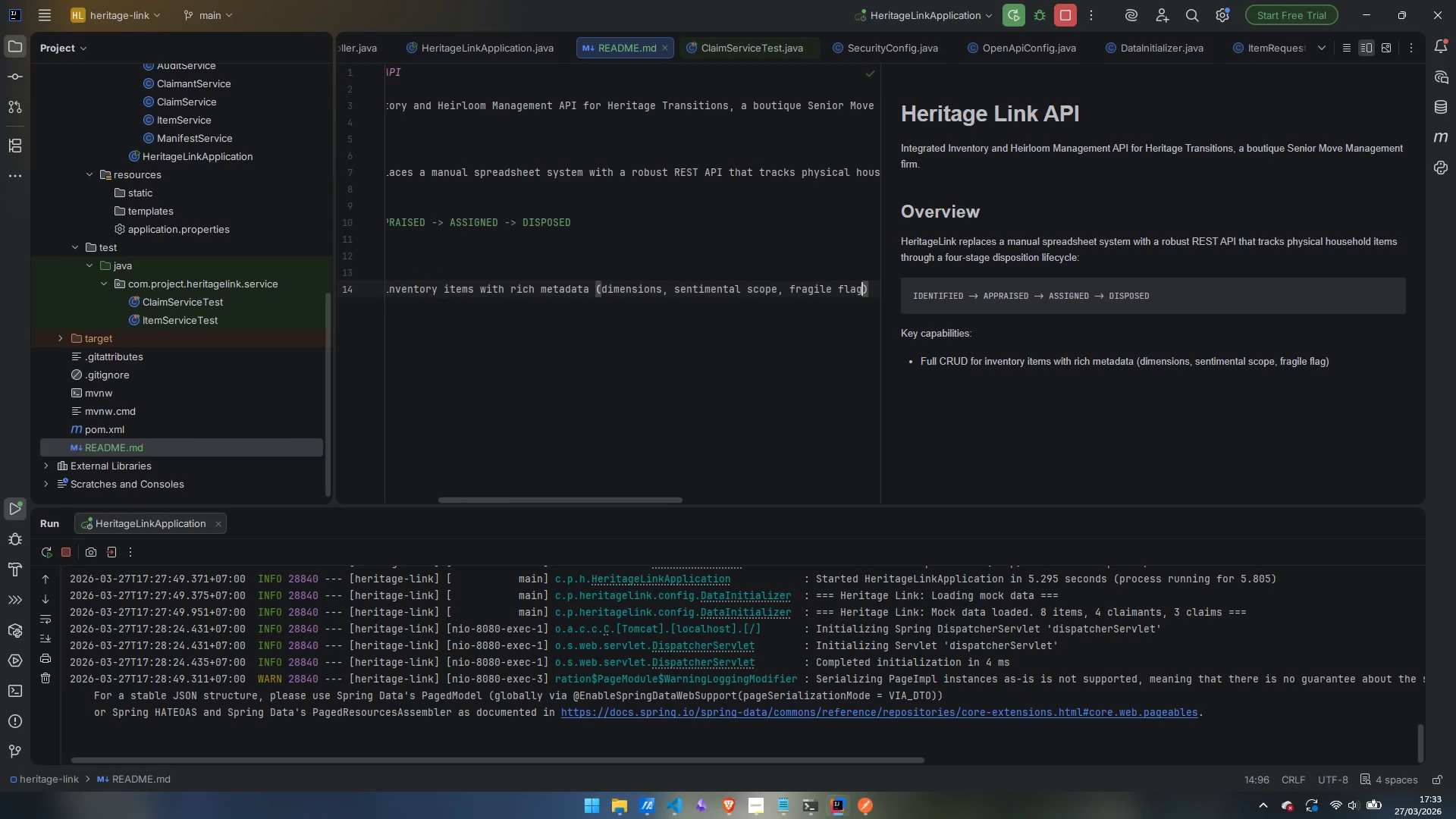 
key(ArrowRight)
 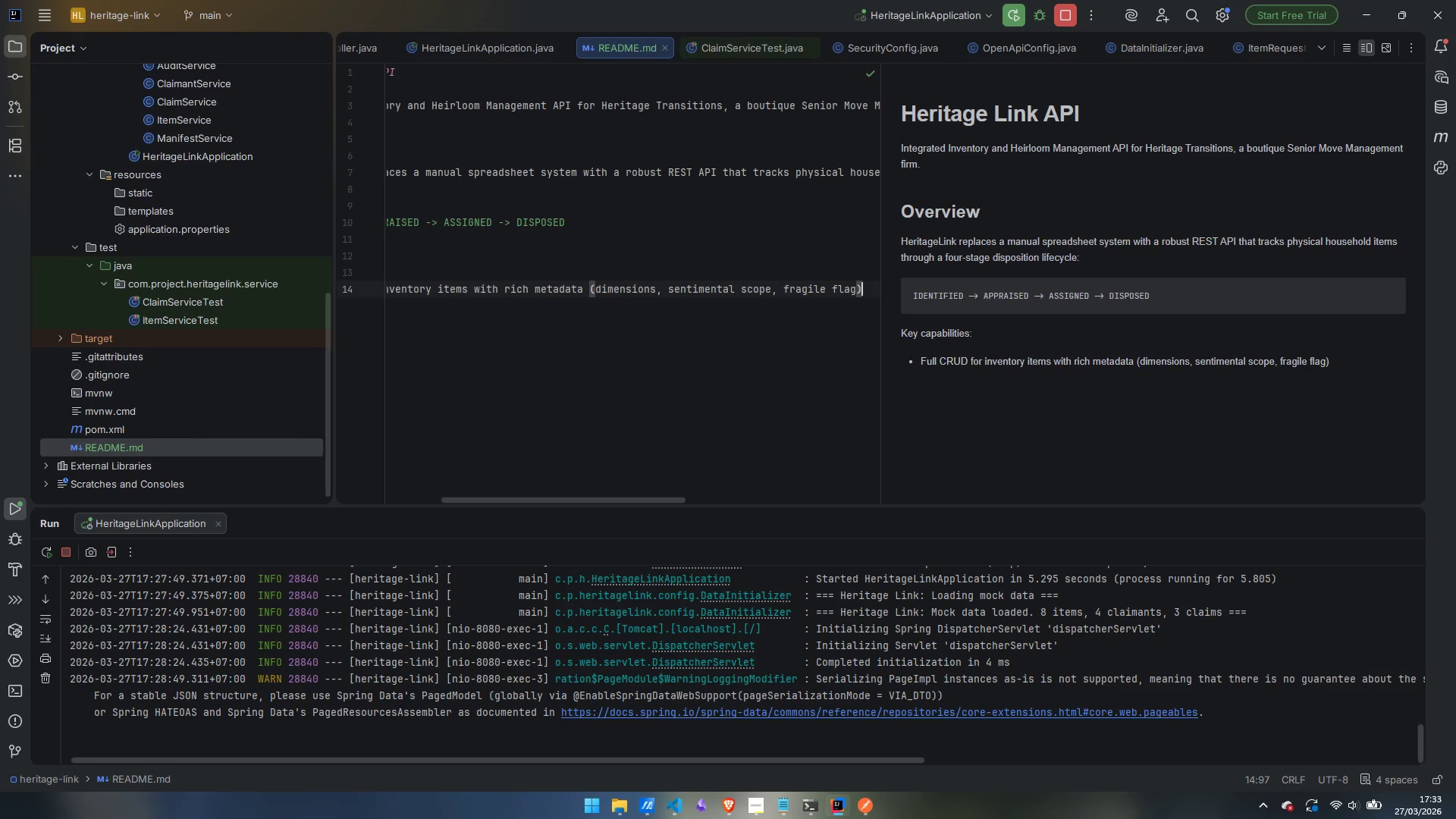 
key(Enter)
 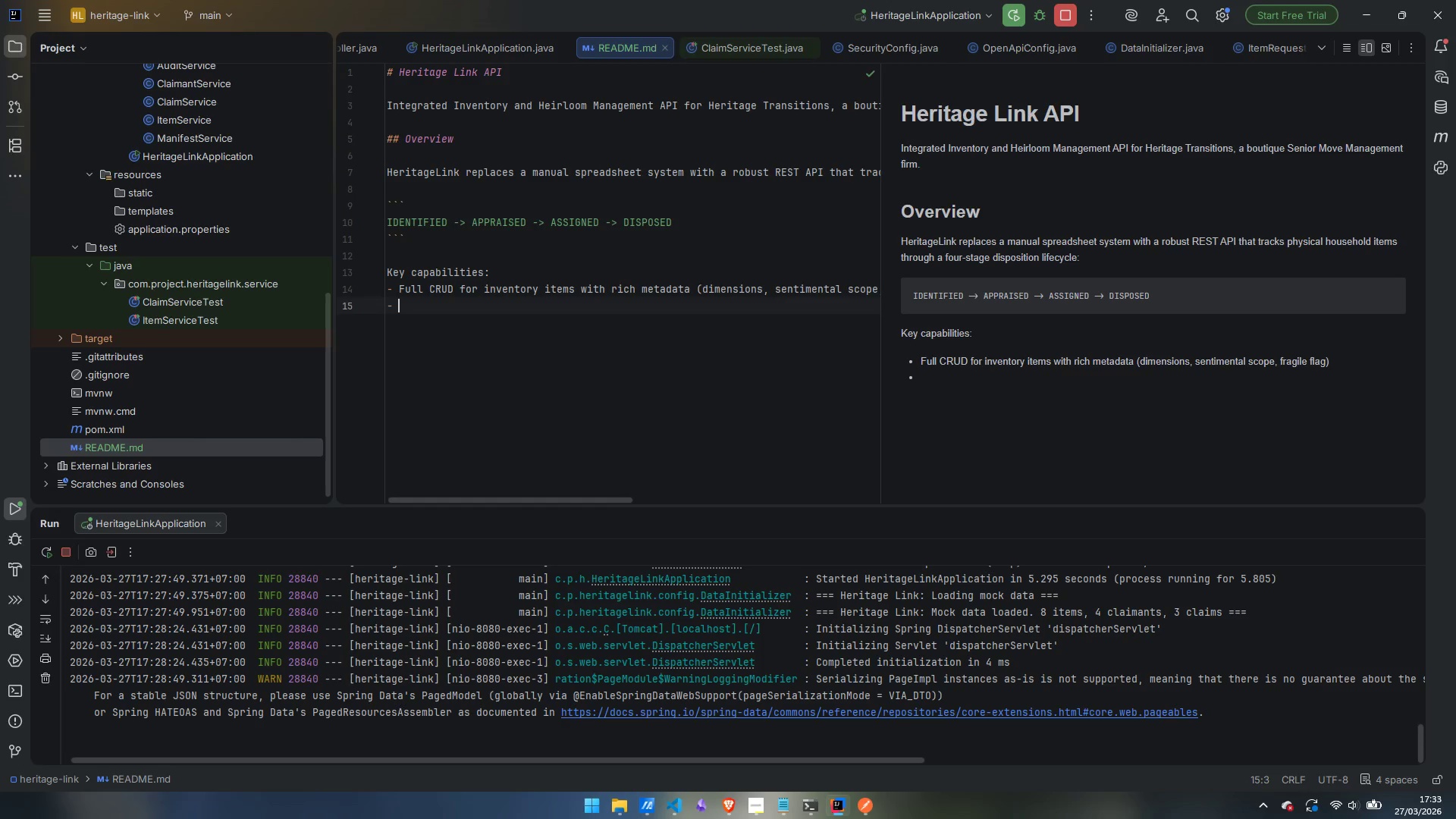 
type(- )
key(Backspace)
key(Backspace)
type(- Dus)
key(Backspace)
key(Backspace)
type(isposition a )
key(Backspace)
type(work)
 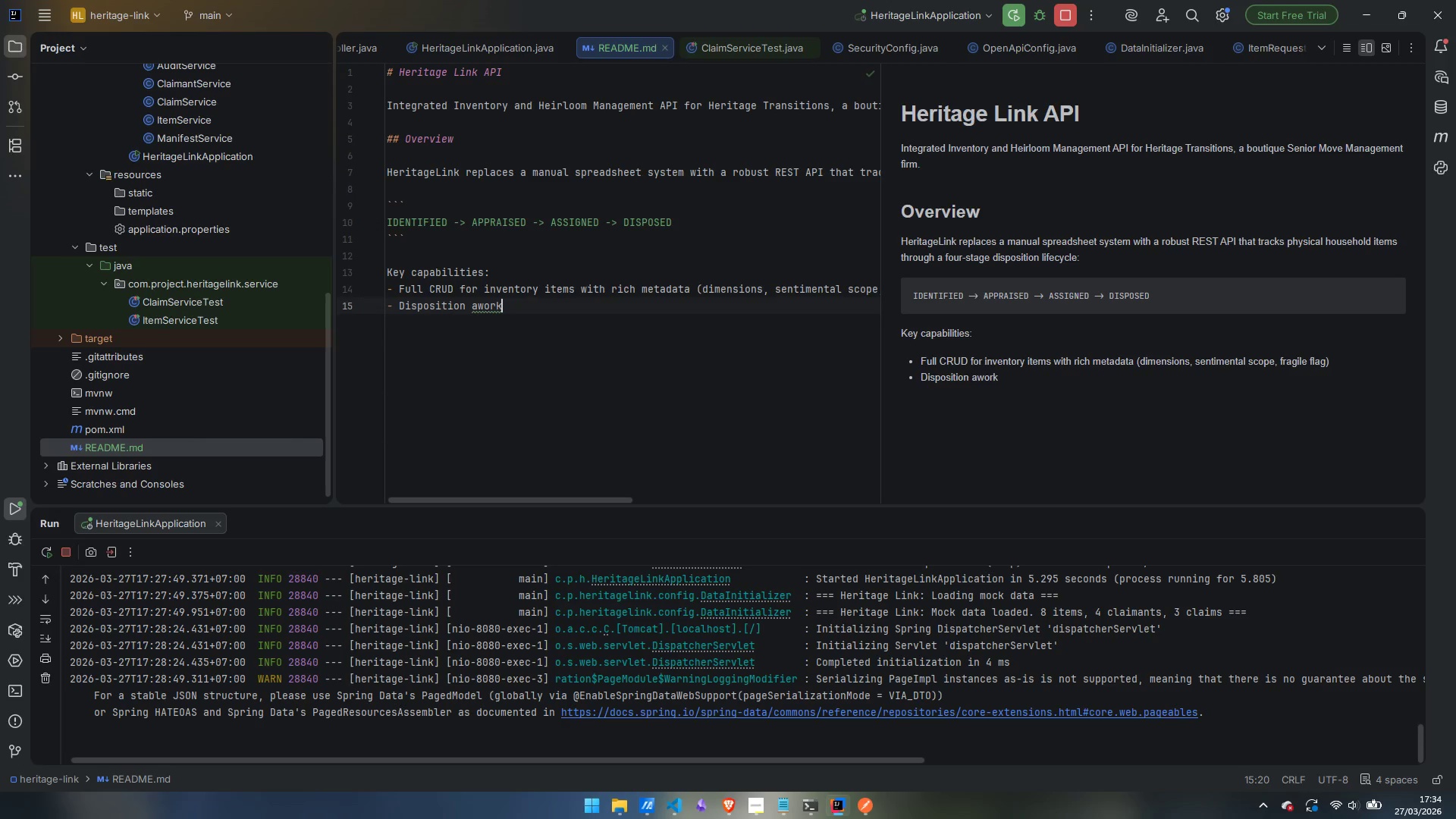 
key(Control+ControlLeft)
 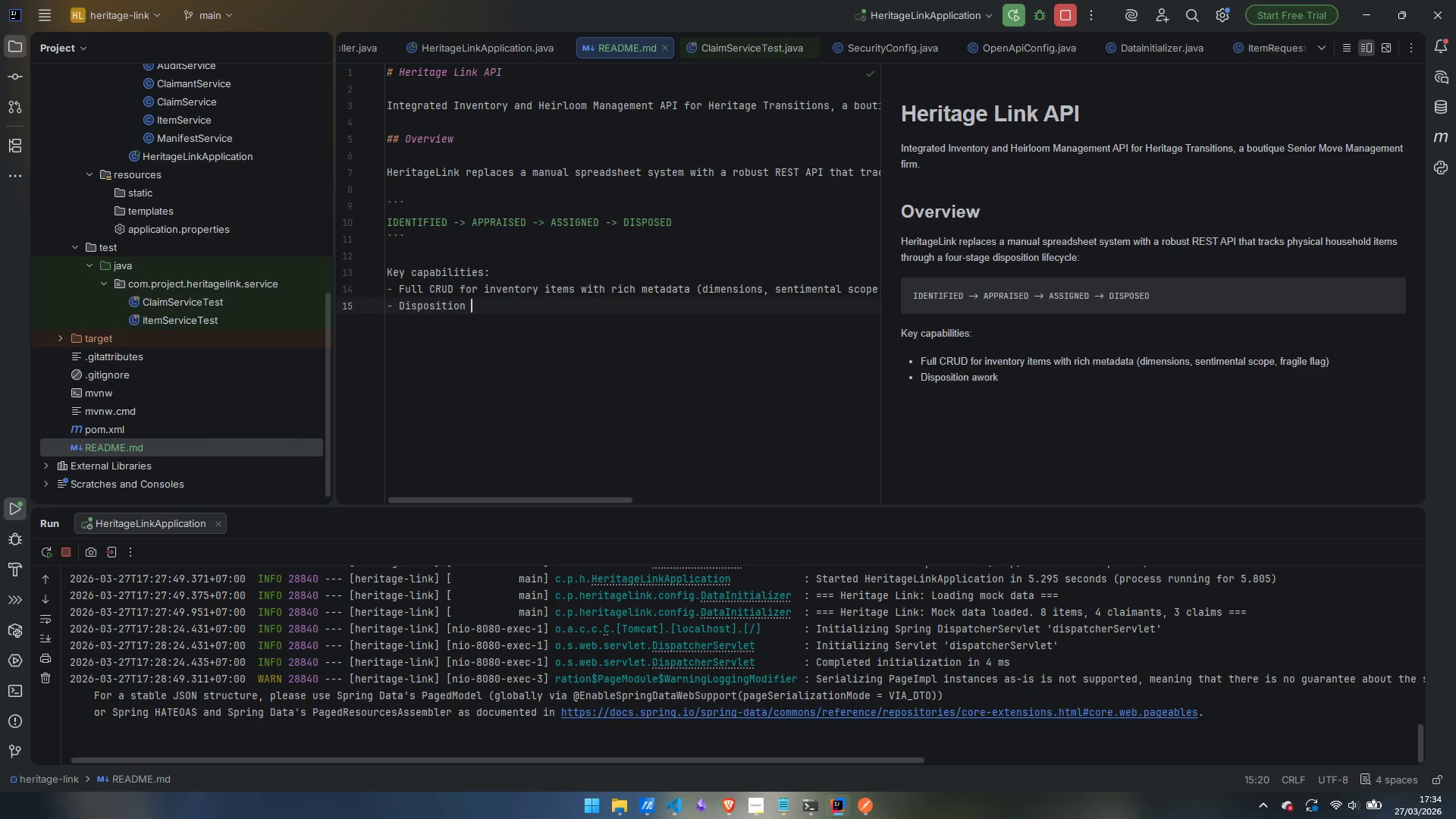 
key(Control+Backspace)
 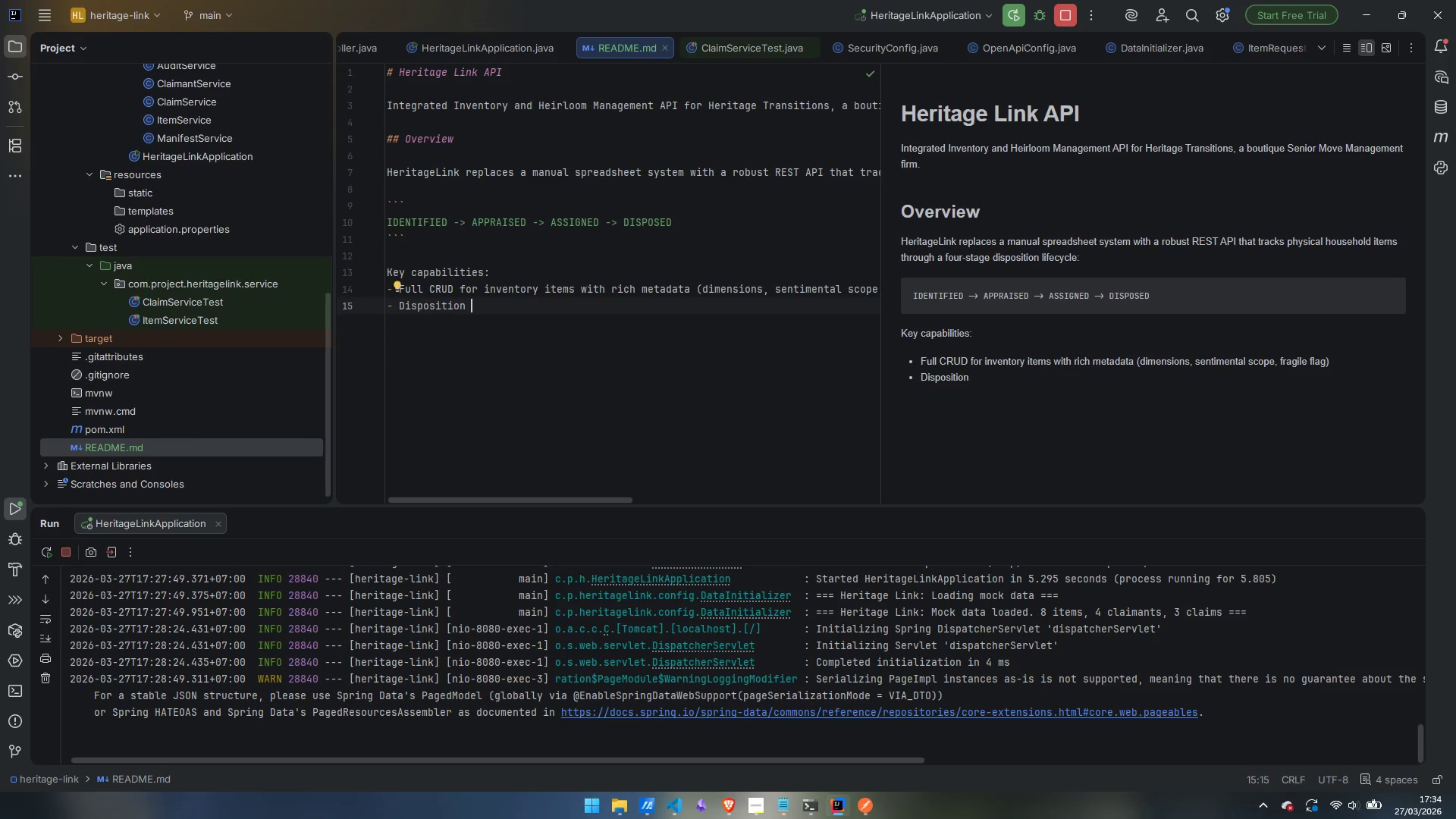 
type(workflow enfir)
key(Backspace)
key(Backspace)
type(orcement with business-rules)
key(Backspace)
type( validation)
 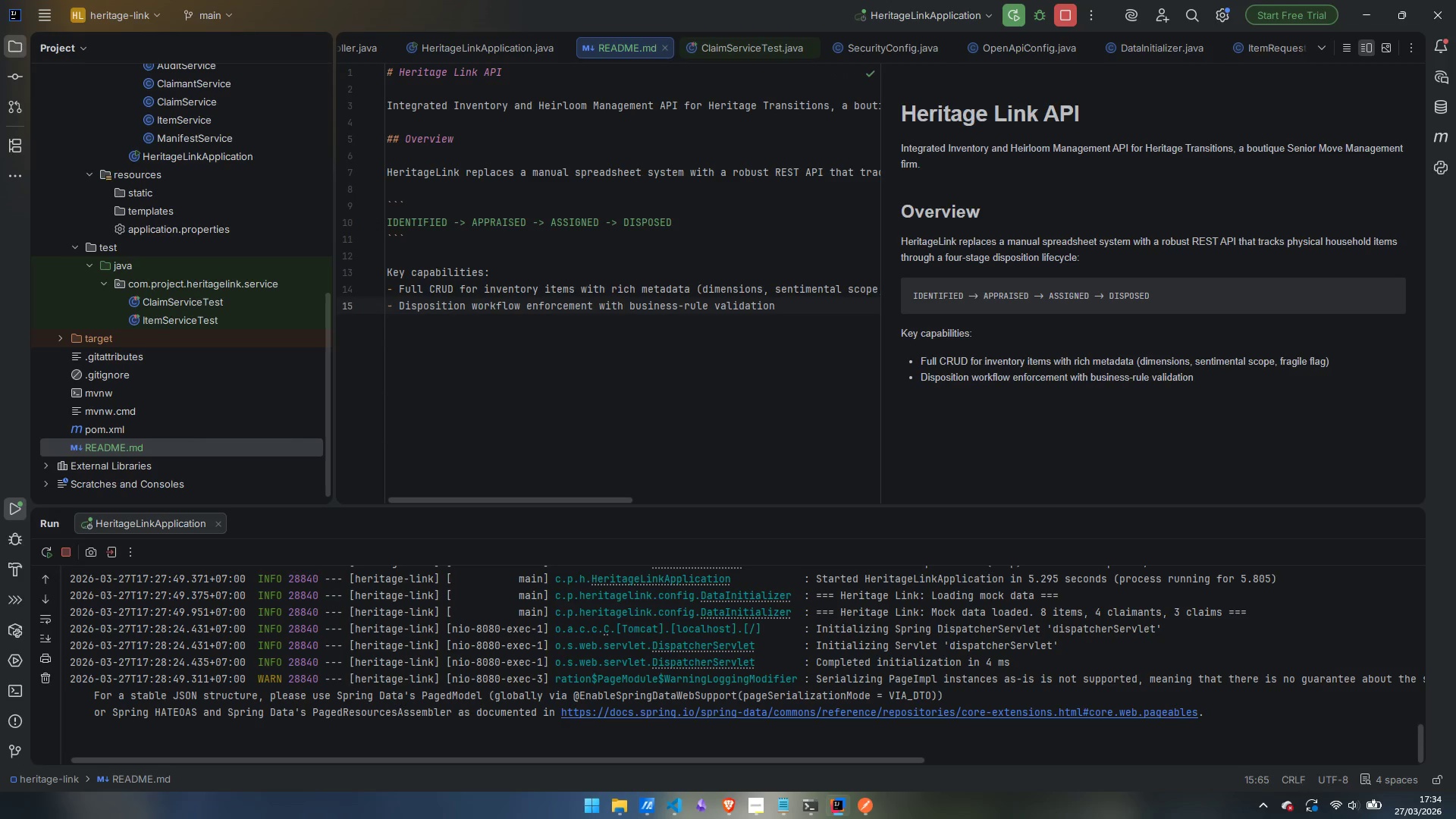 
key(Enter)
 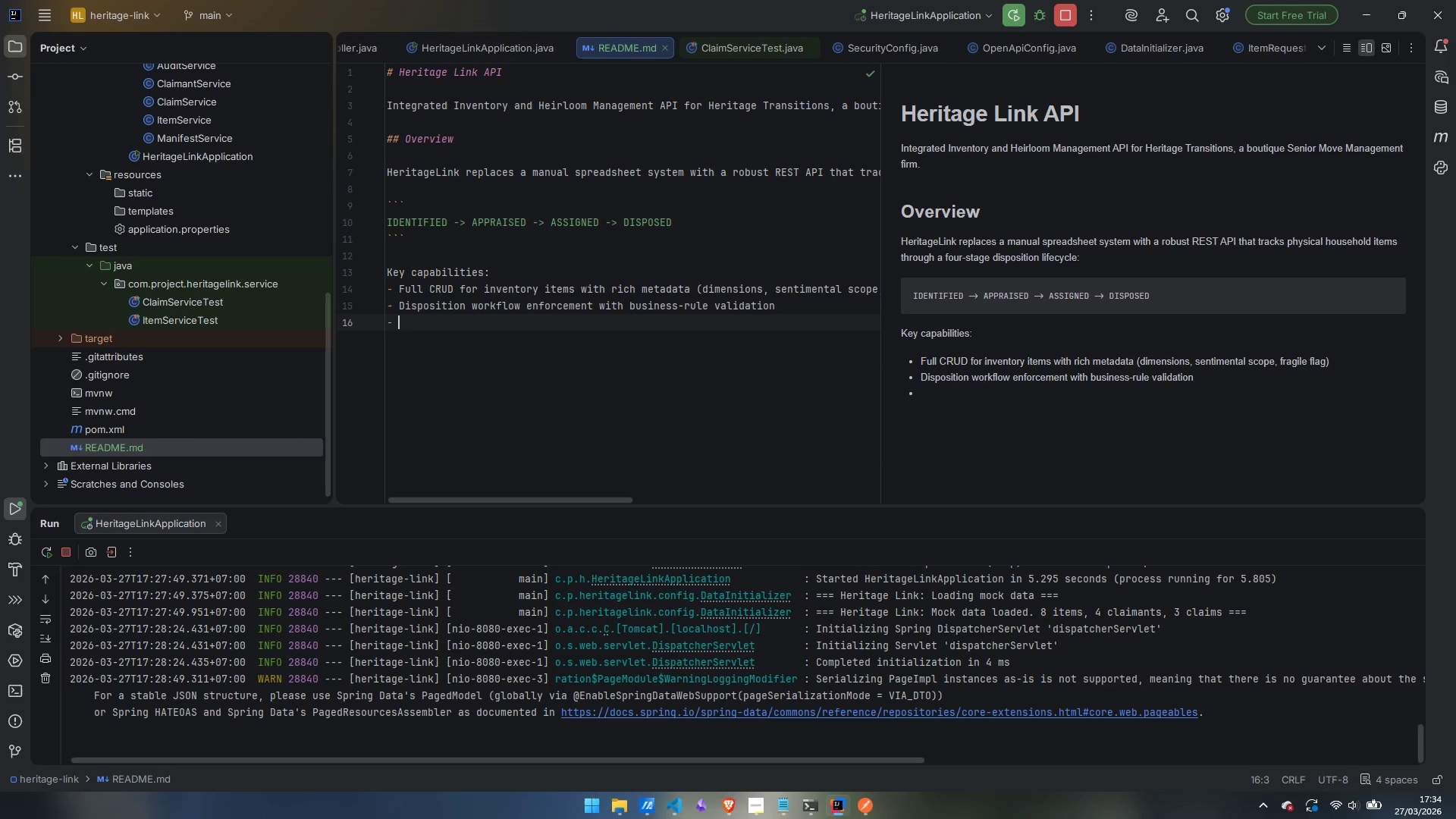 
type(Heirloom claim management with automatic mediation flagging)
 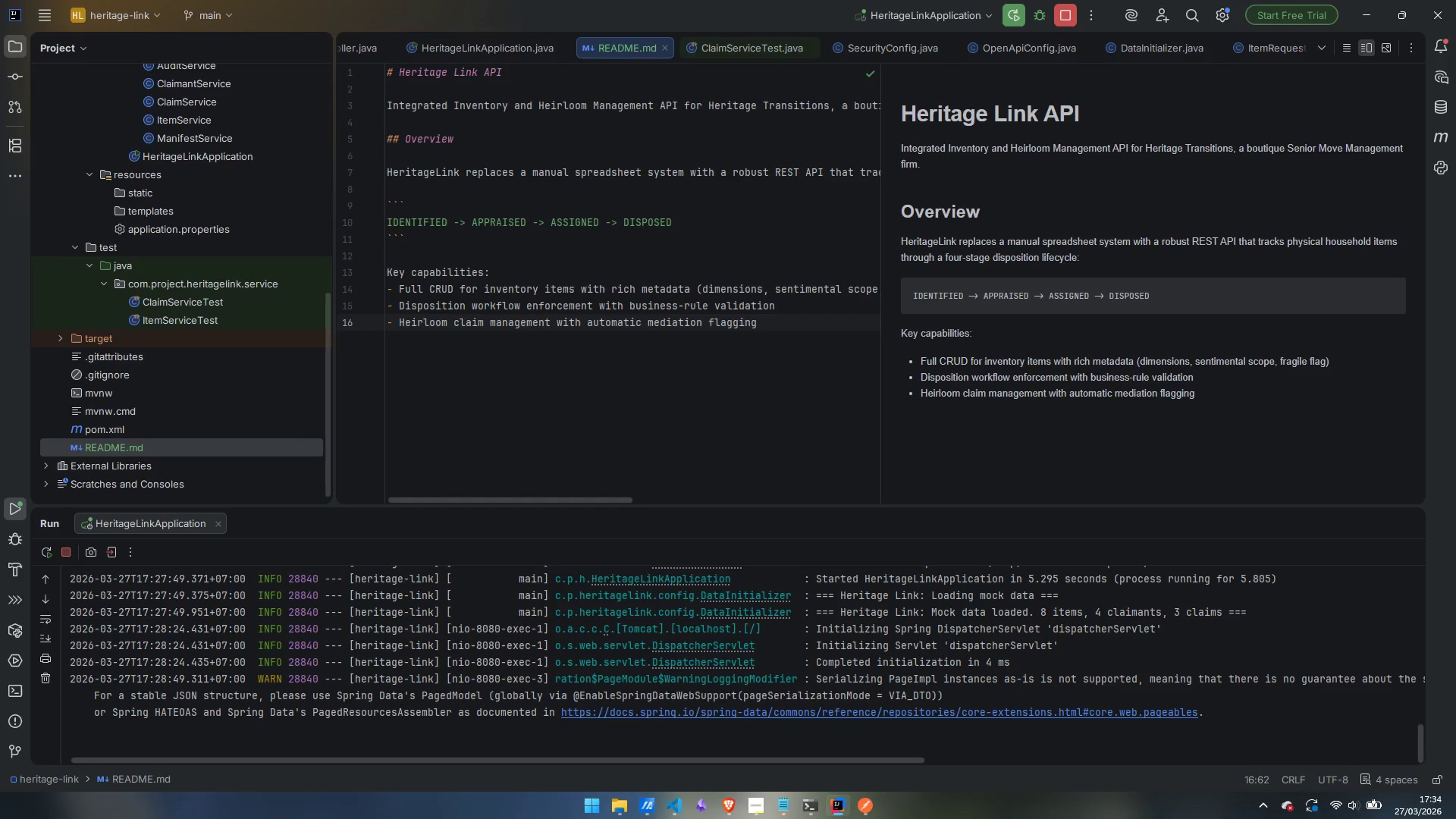 
key(Enter)
 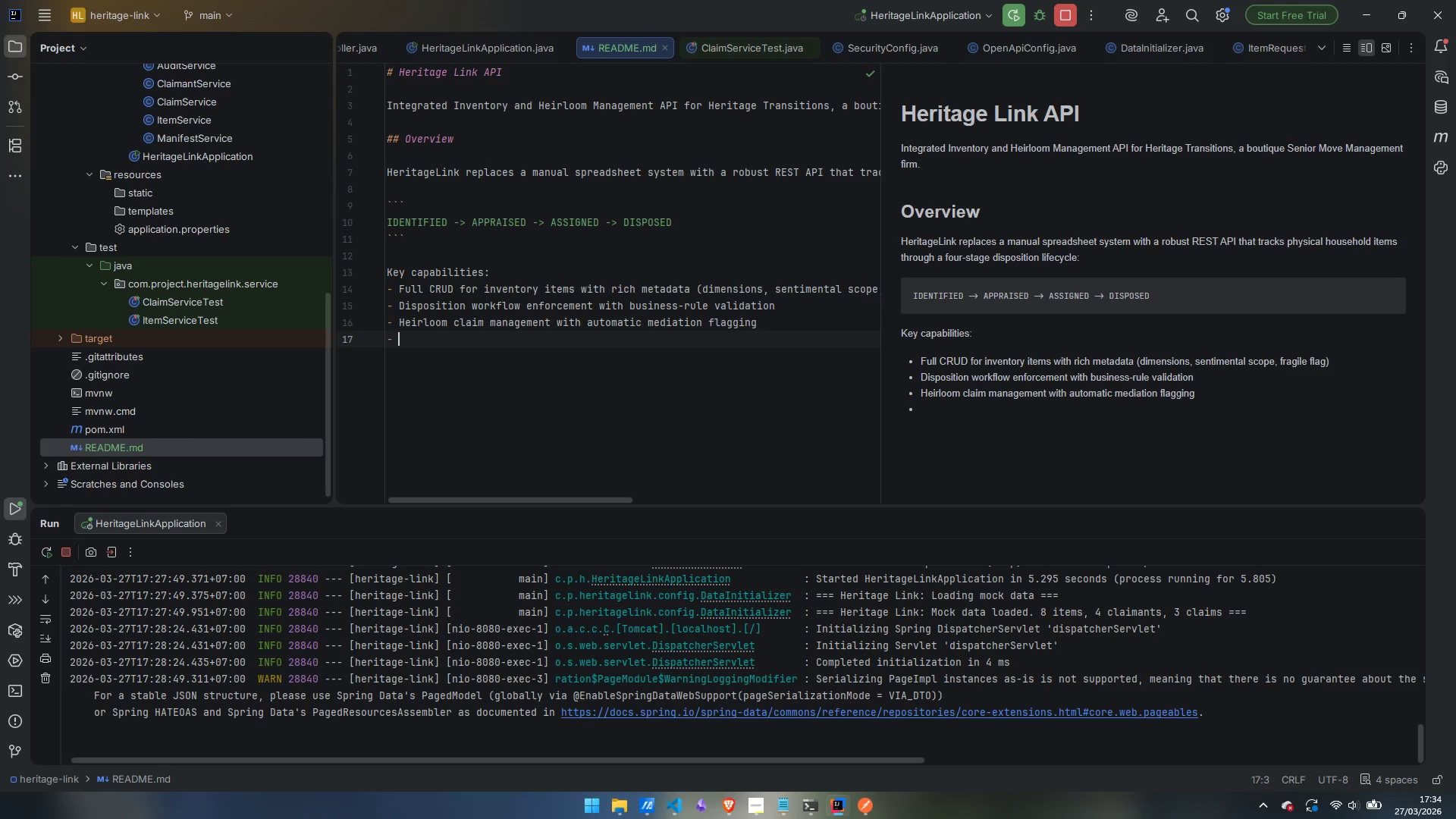 
type(Mover's manifest generation filtetre)
key(Backspace)
key(Backspace)
type(ed to RELOCATION itemds)
key(Backspace)
key(Backspace)
type(s)
 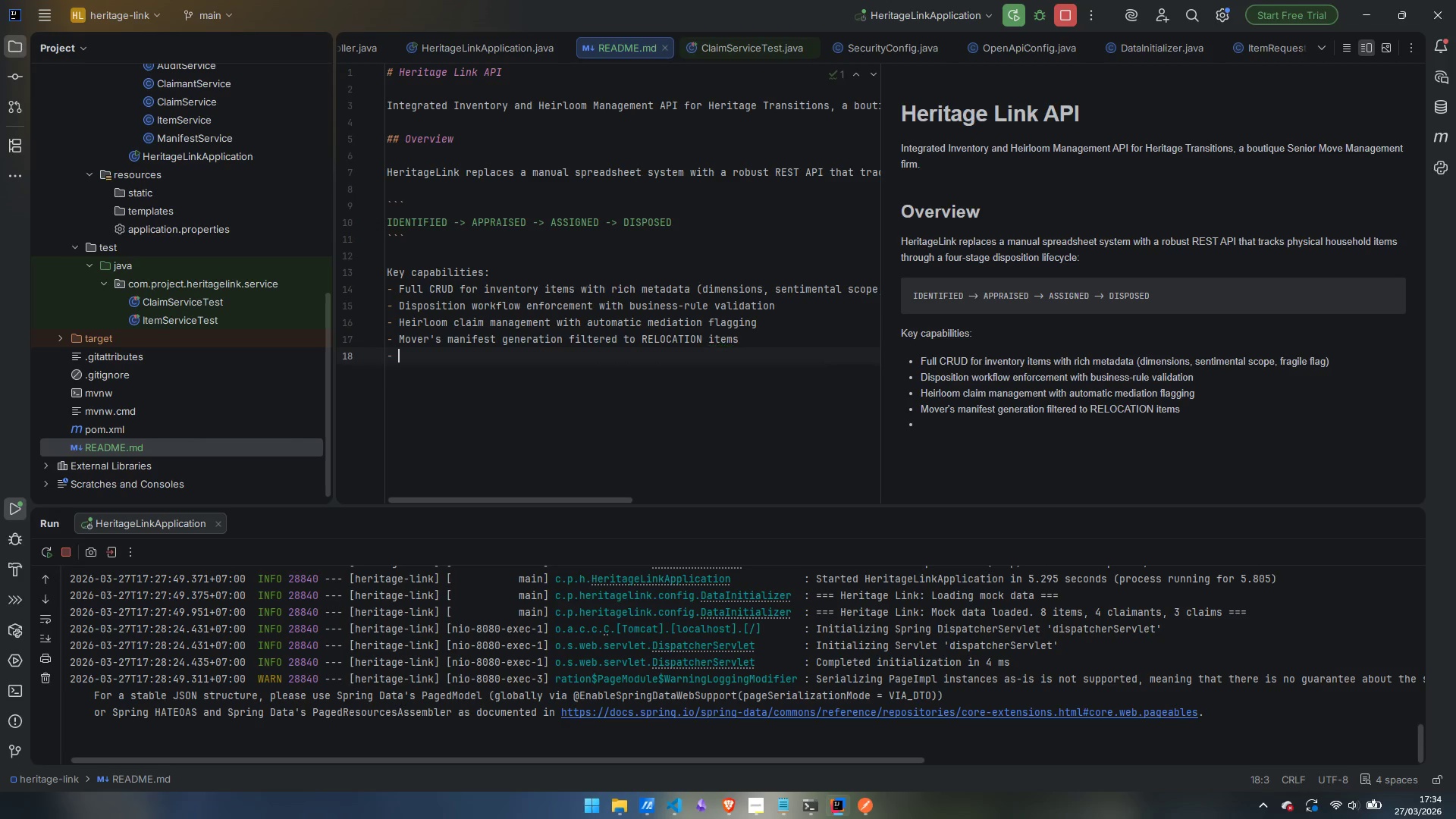 
 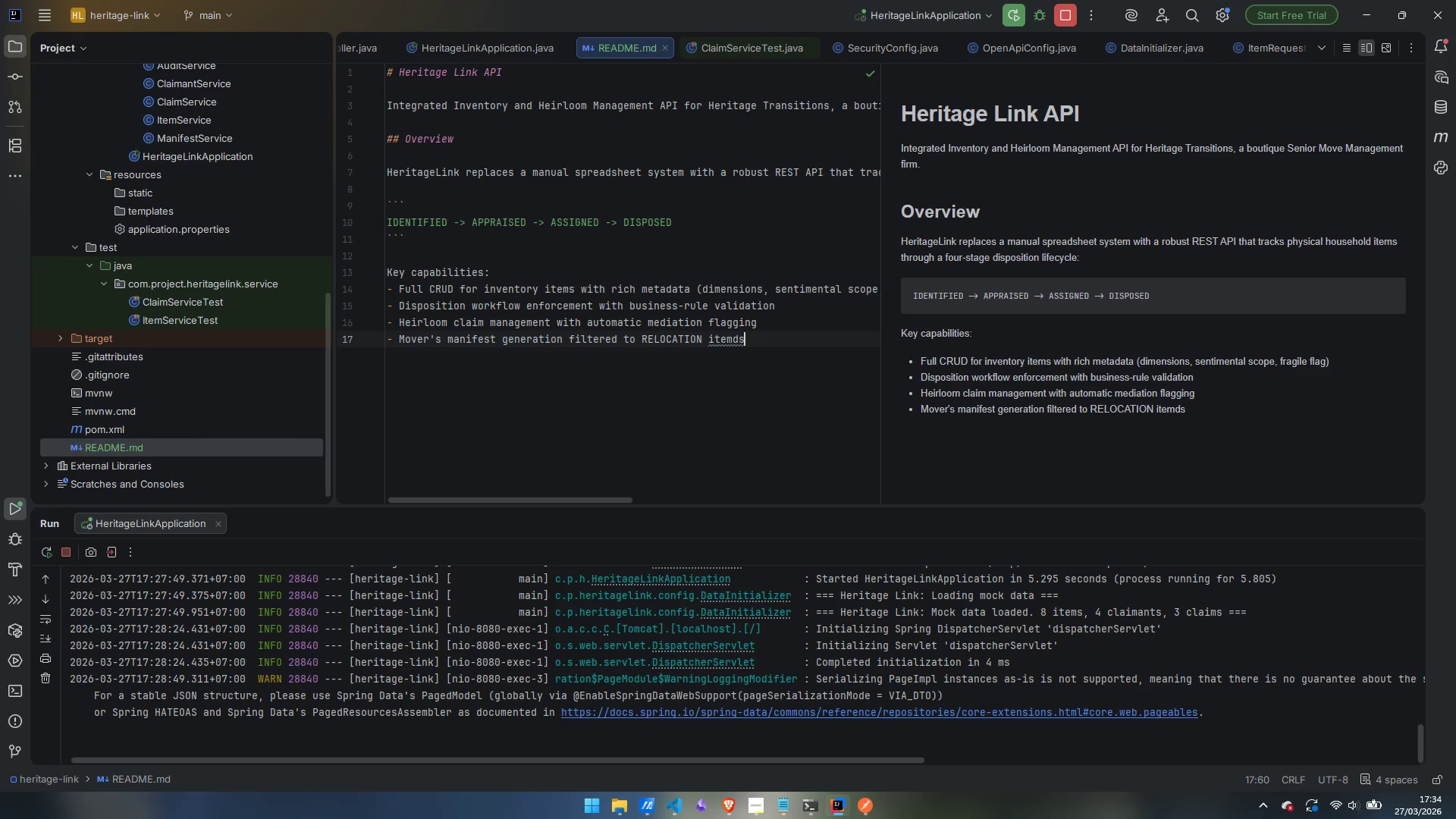 
key(Enter)
 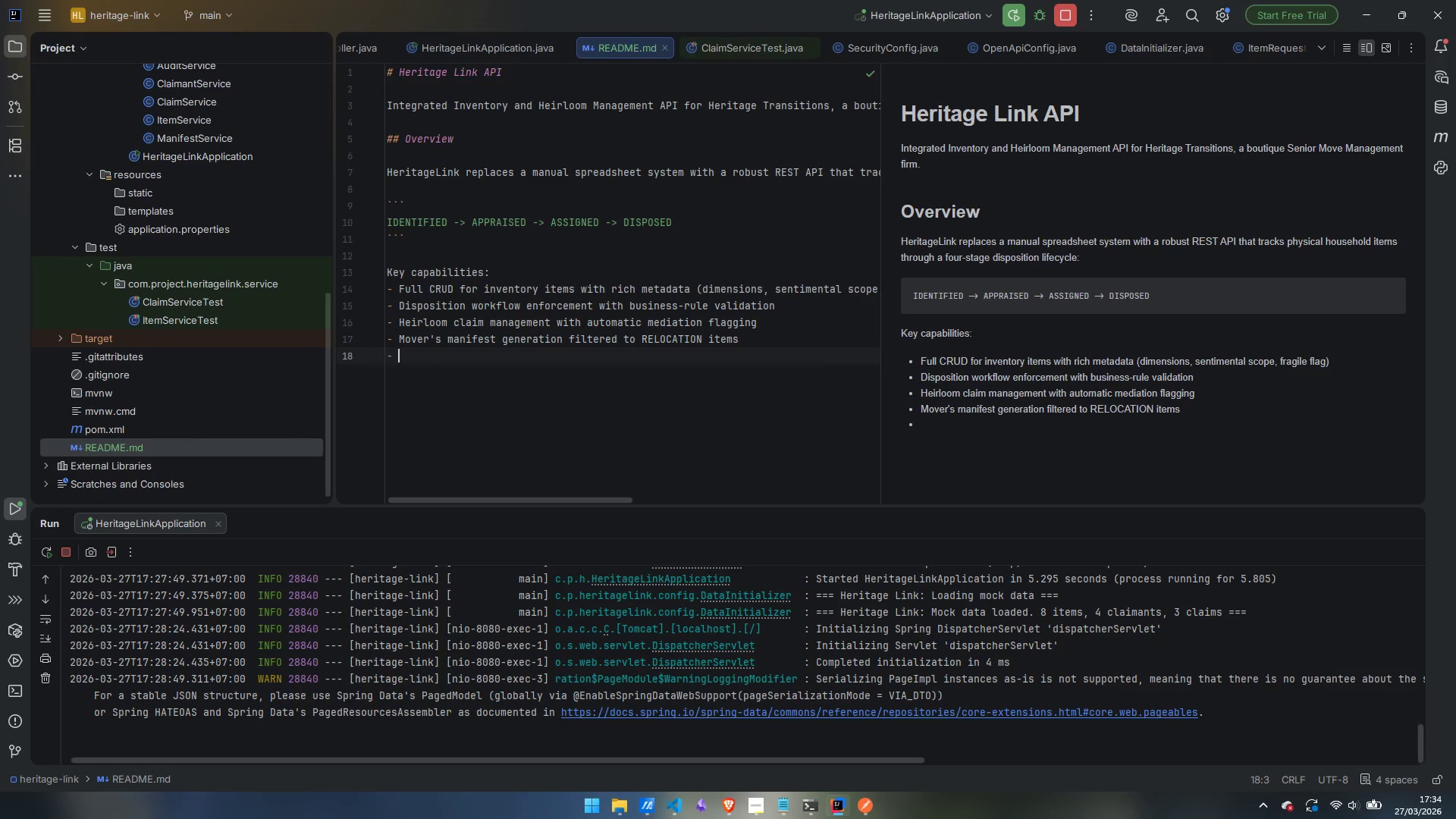 
type(Immutable audit trail for every state change)
 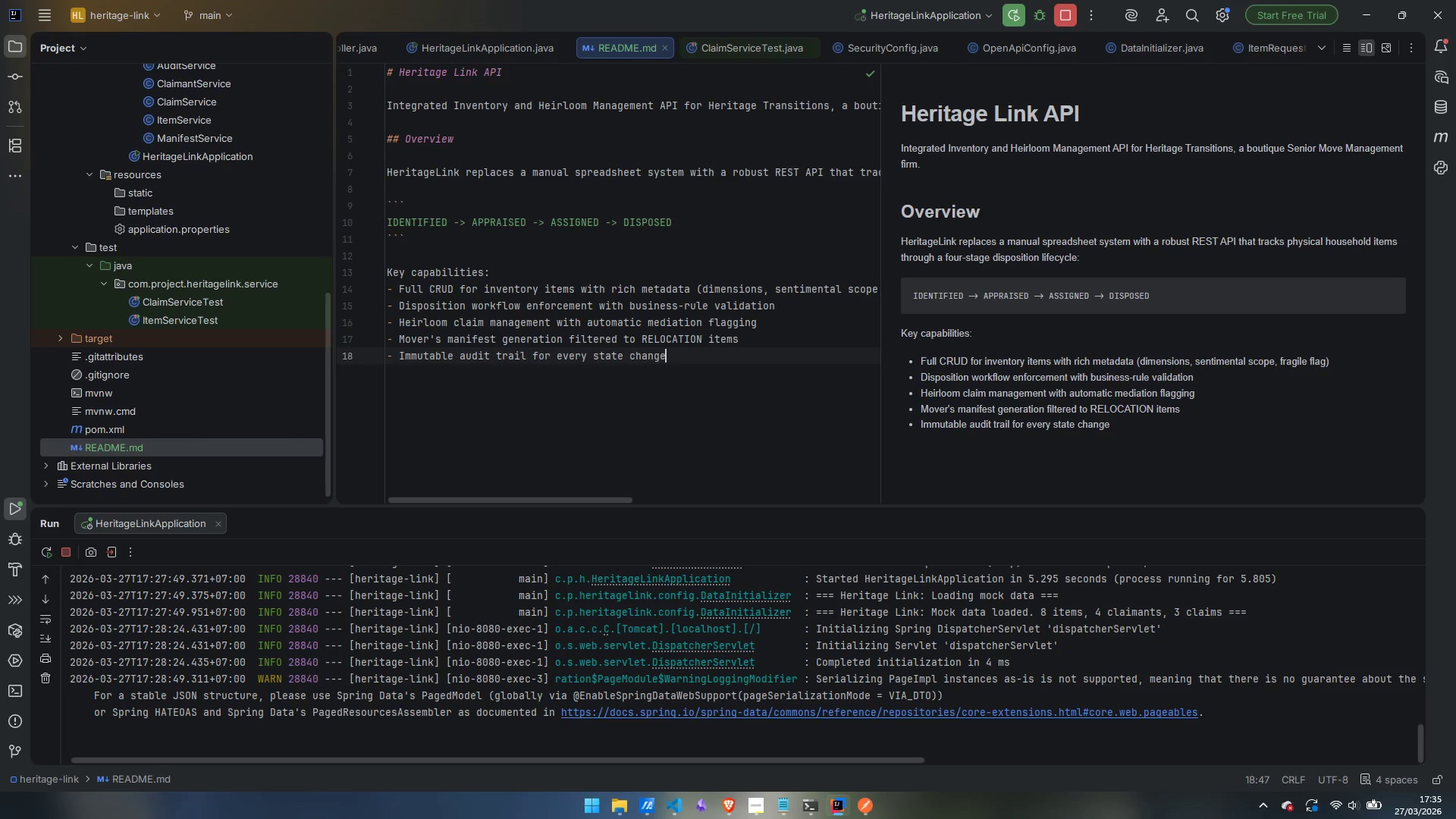 
key(Enter)
 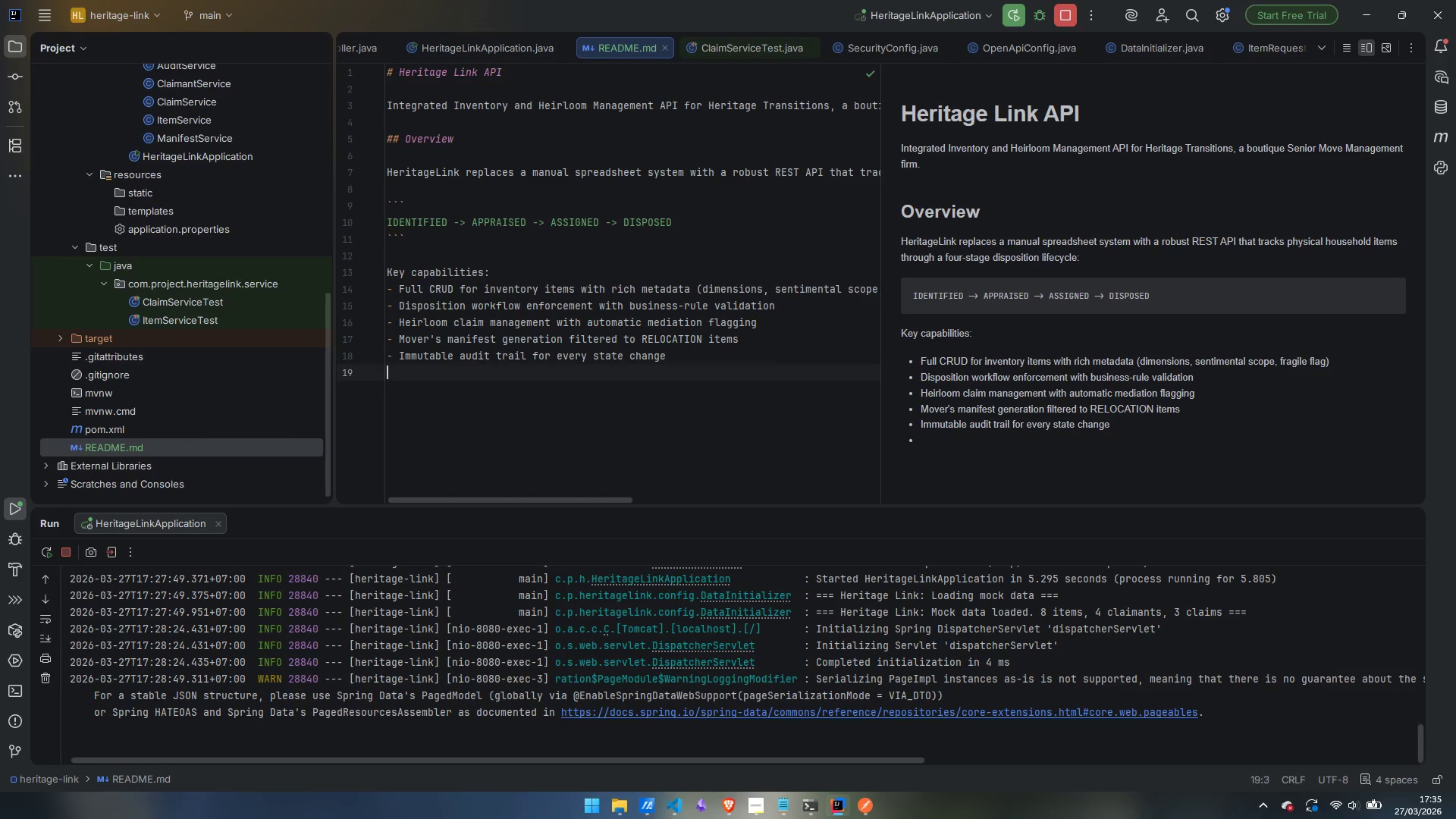 
key(Enter)
 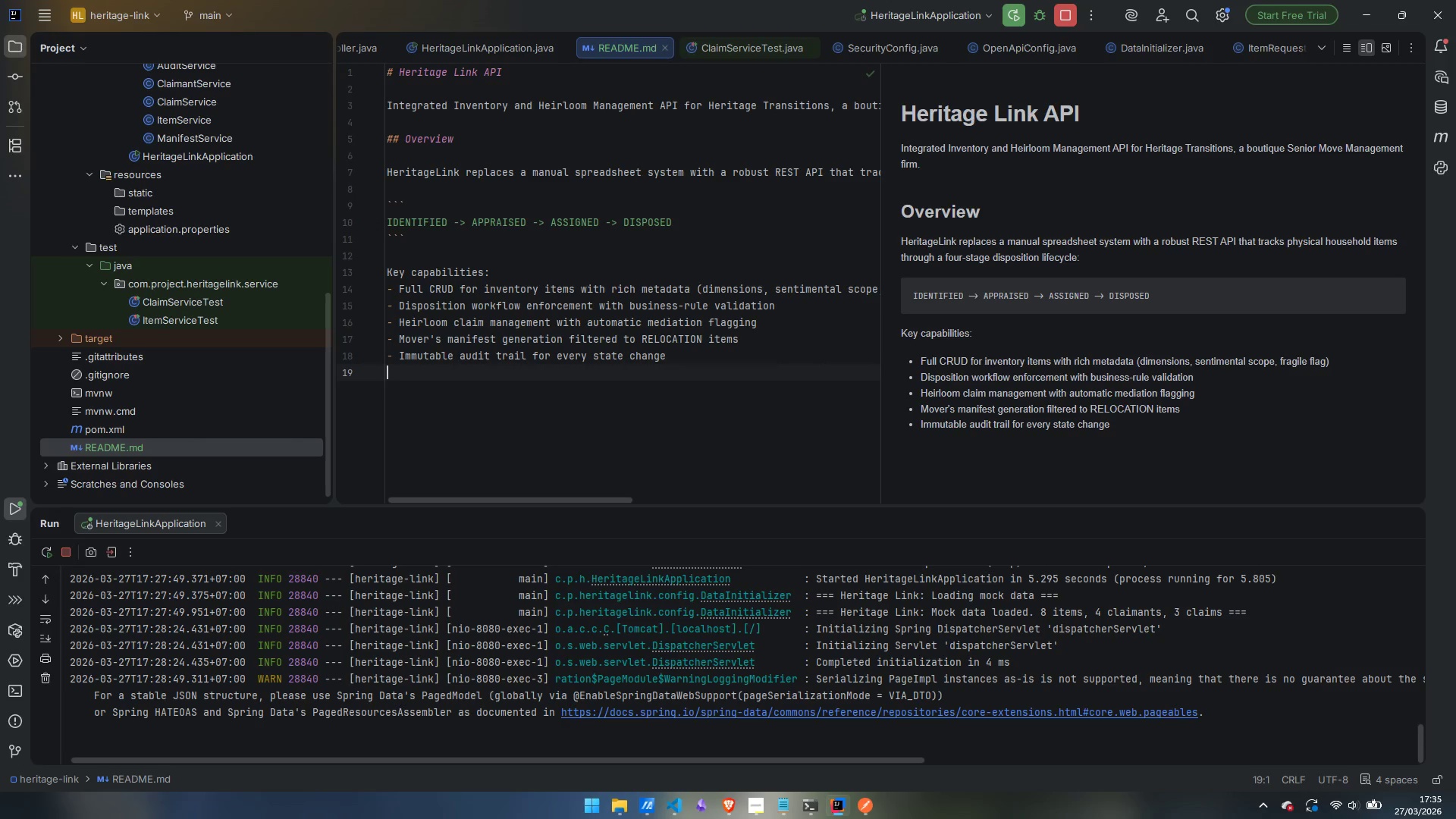 
key(Minus)
 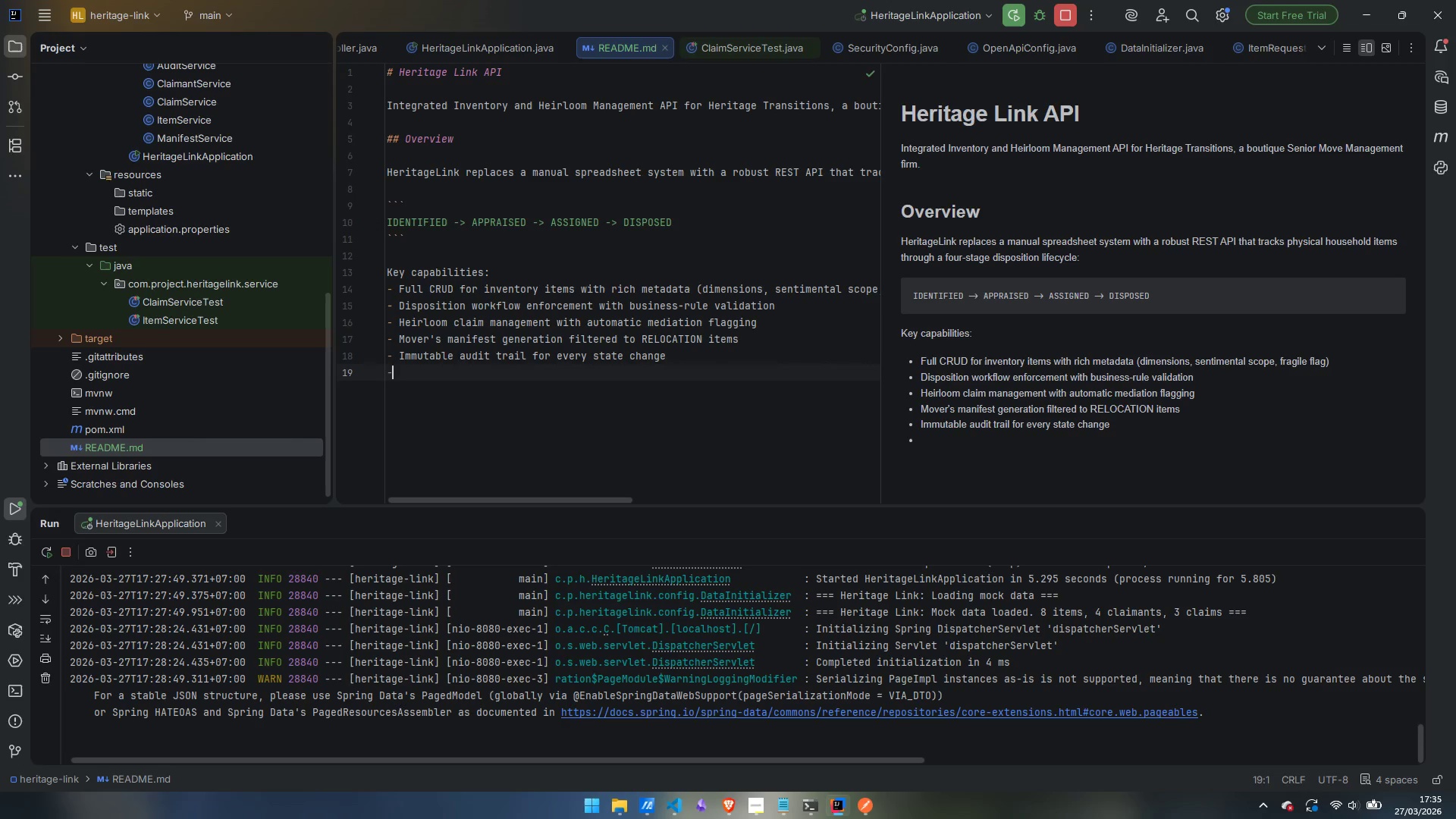 
key(Minus)
 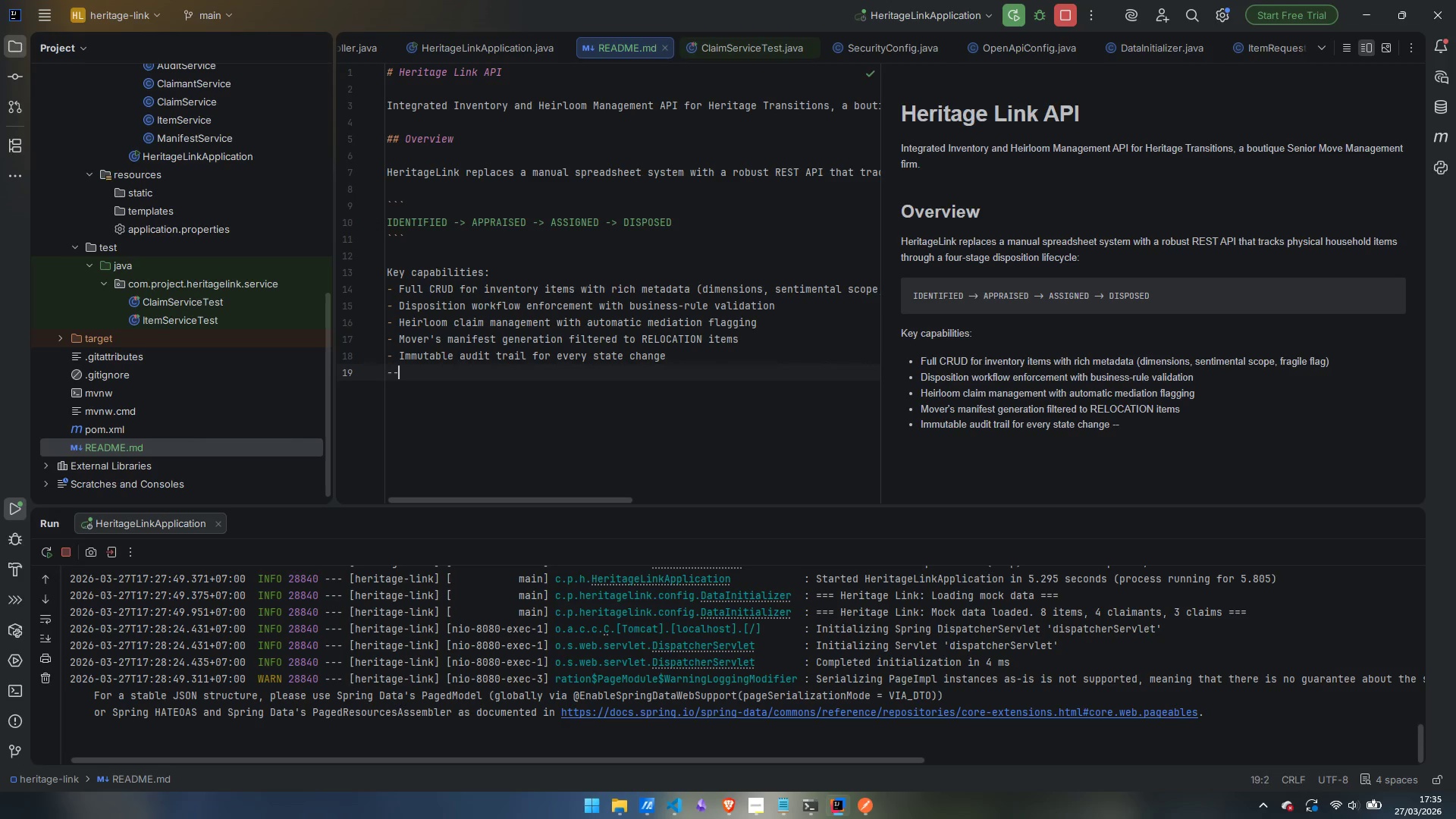 
key(Minus)
 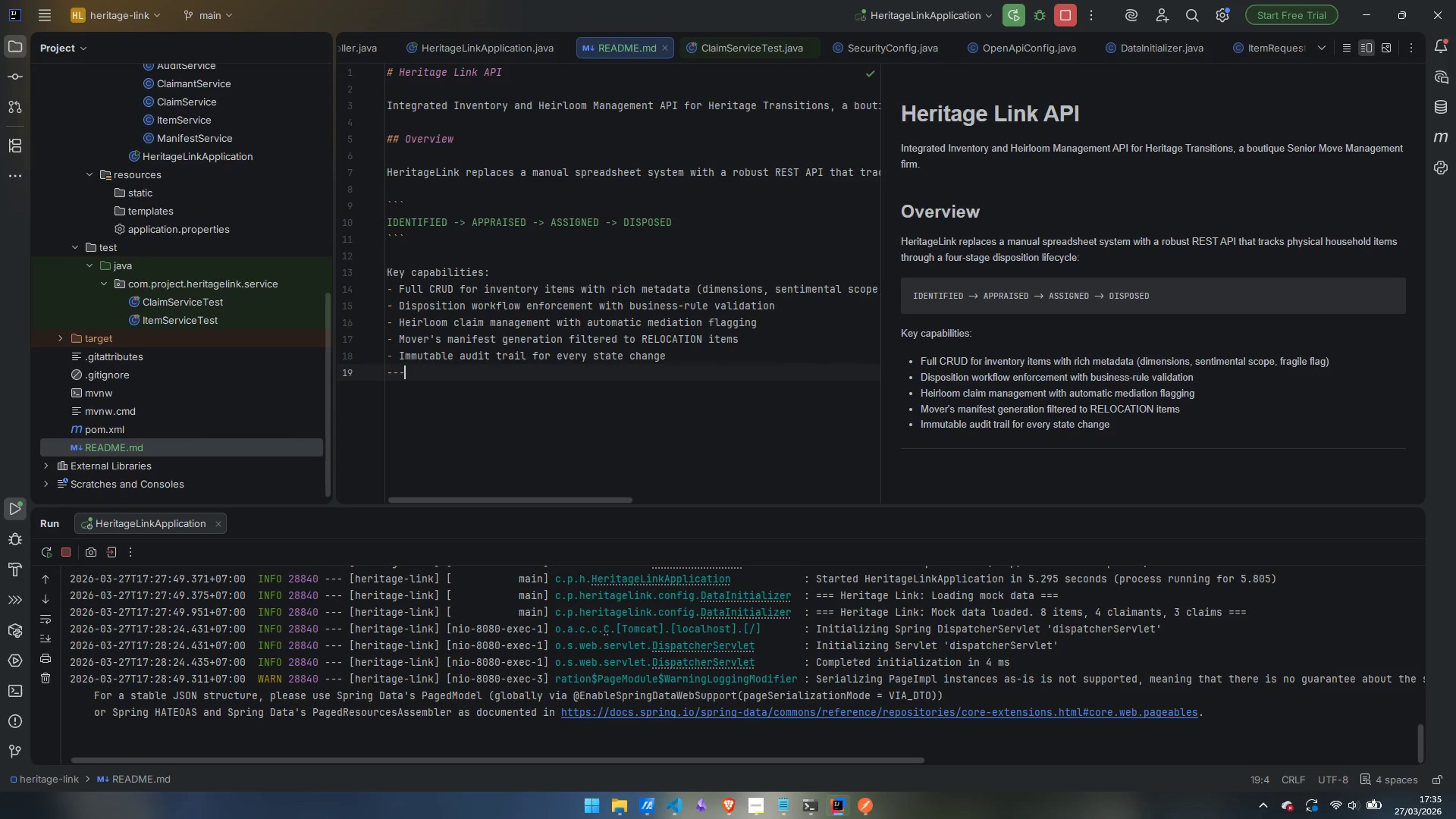 
key(ArrowLeft)
 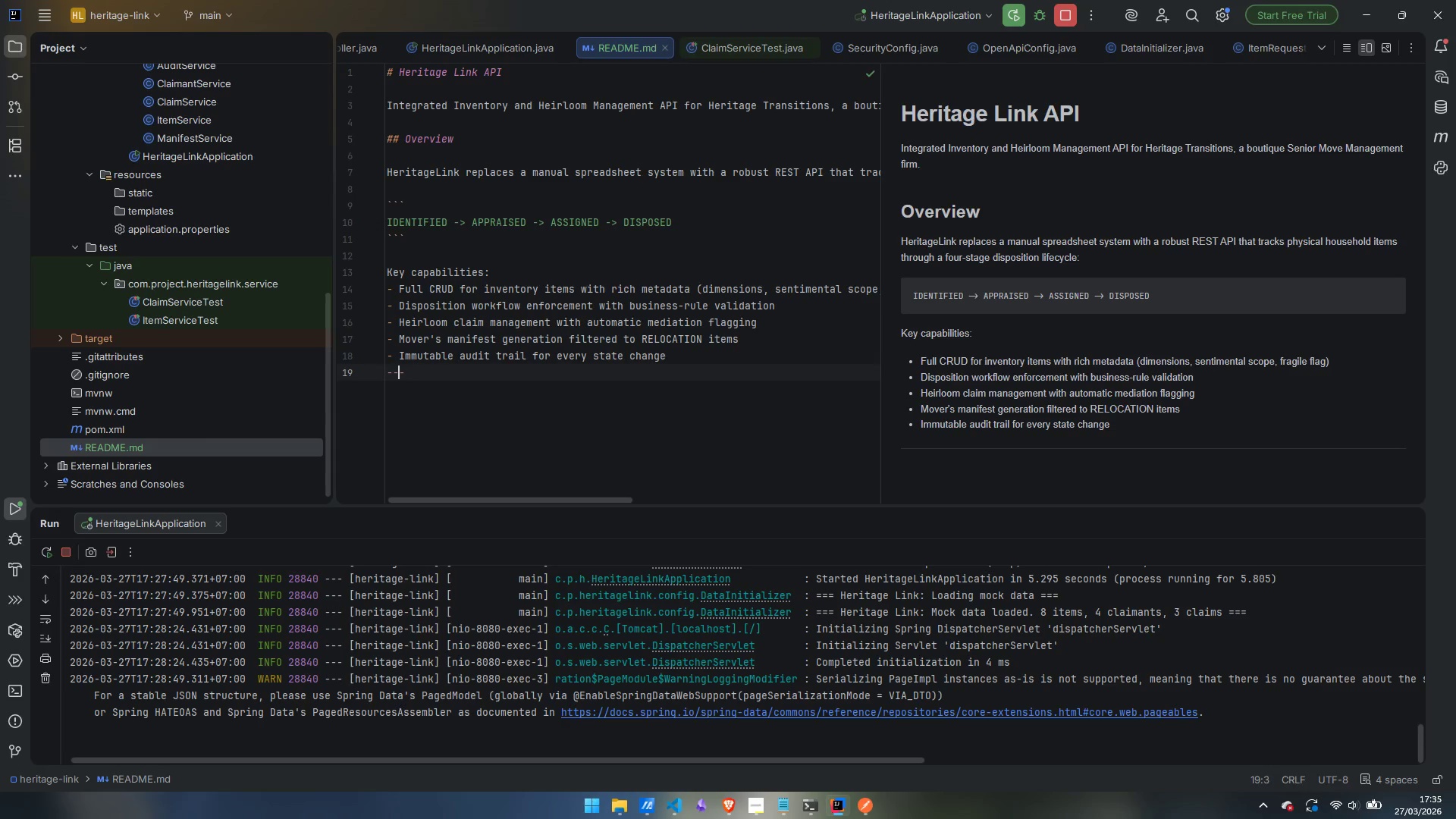 
key(ArrowLeft)
 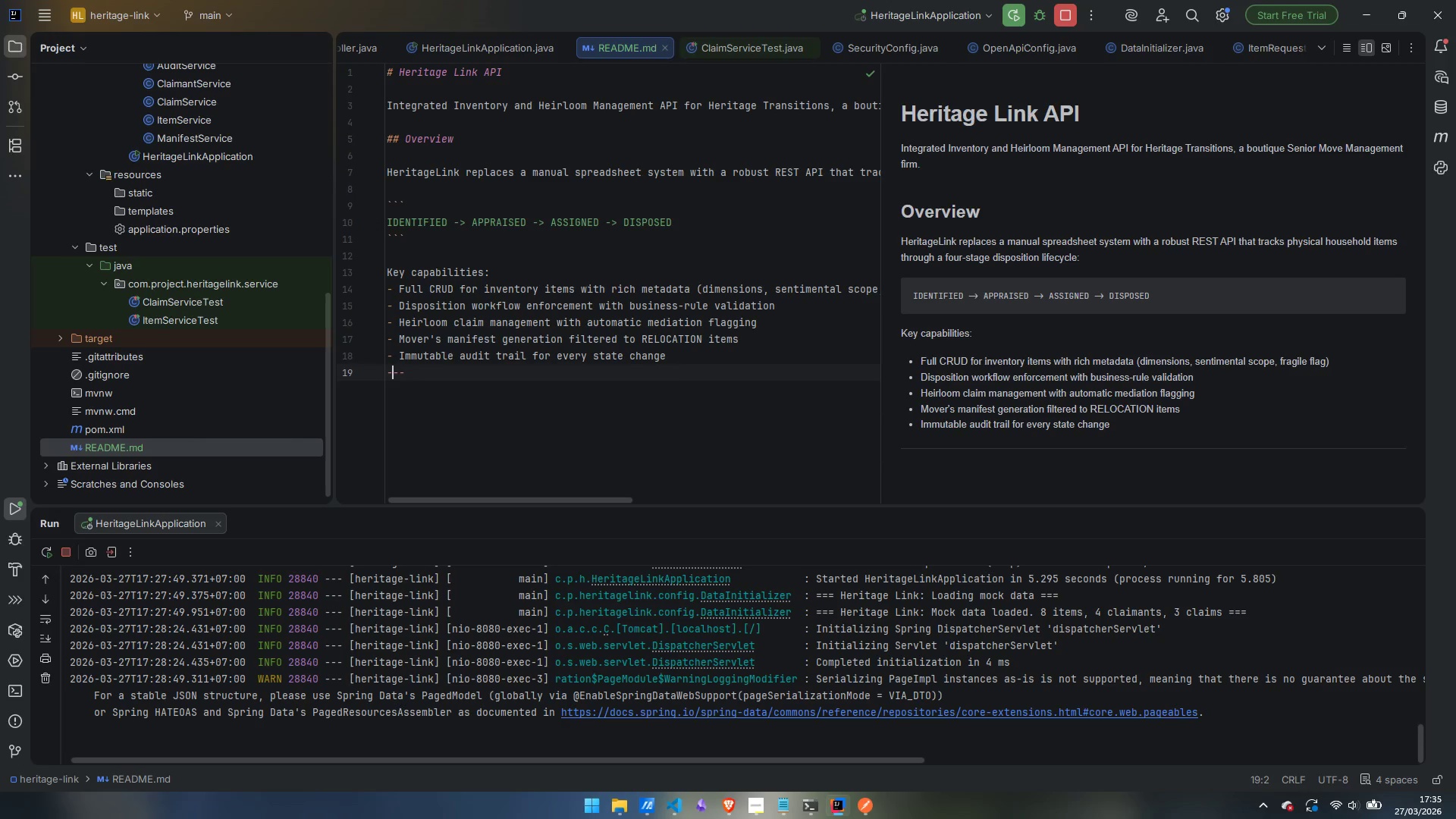 
key(ArrowLeft)
 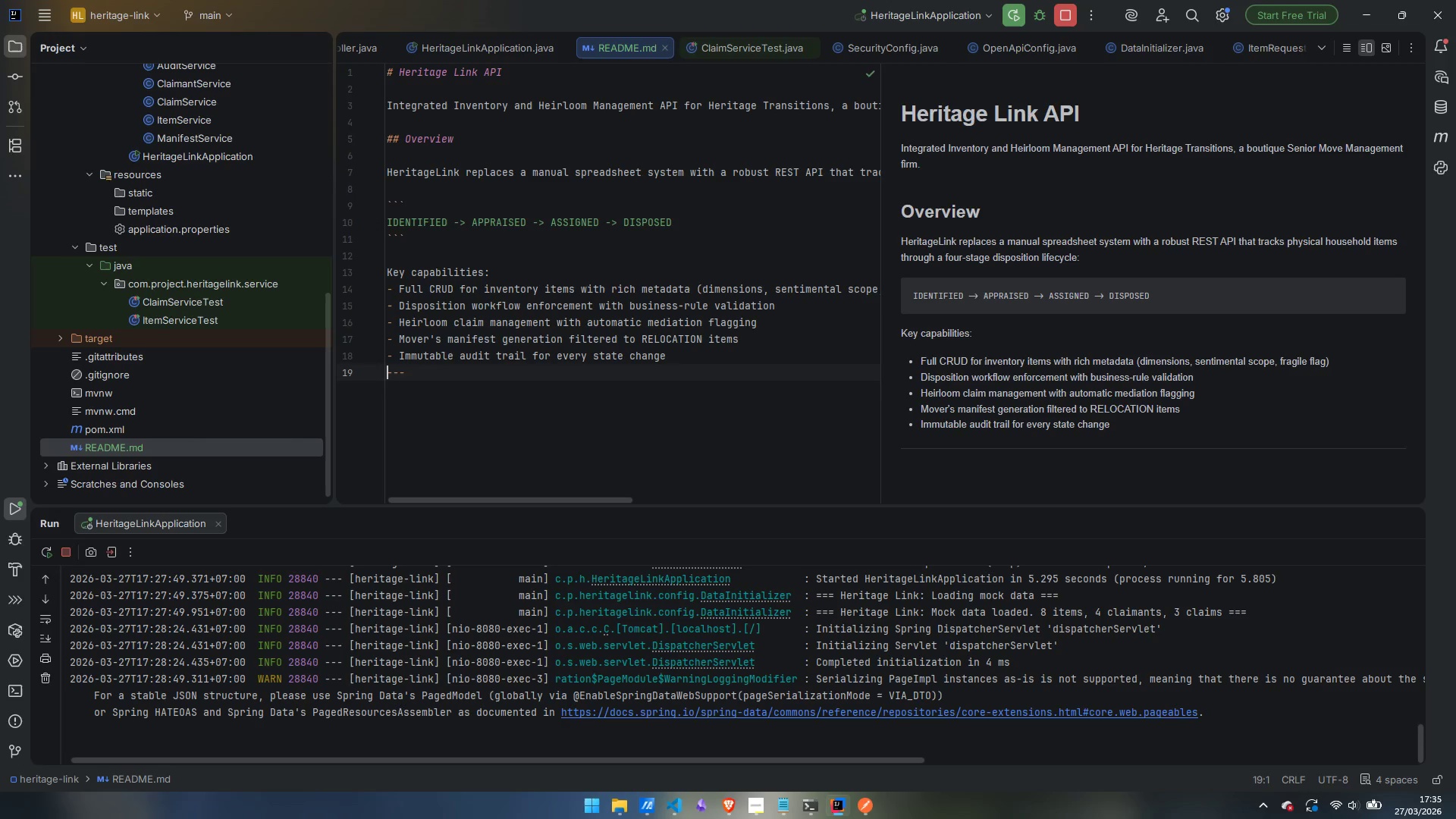 
key(Enter)
 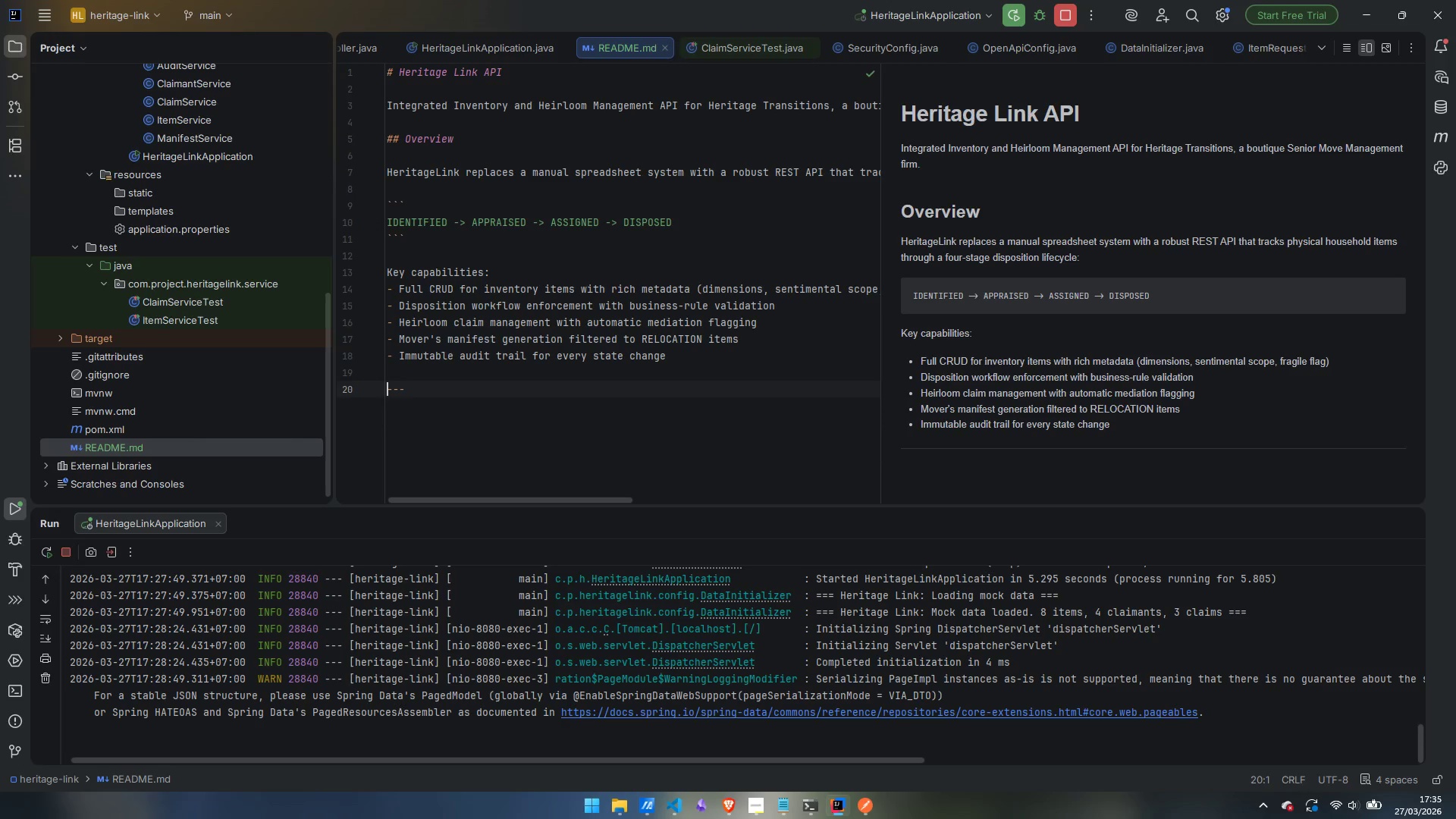 
key(ArrowRight)
 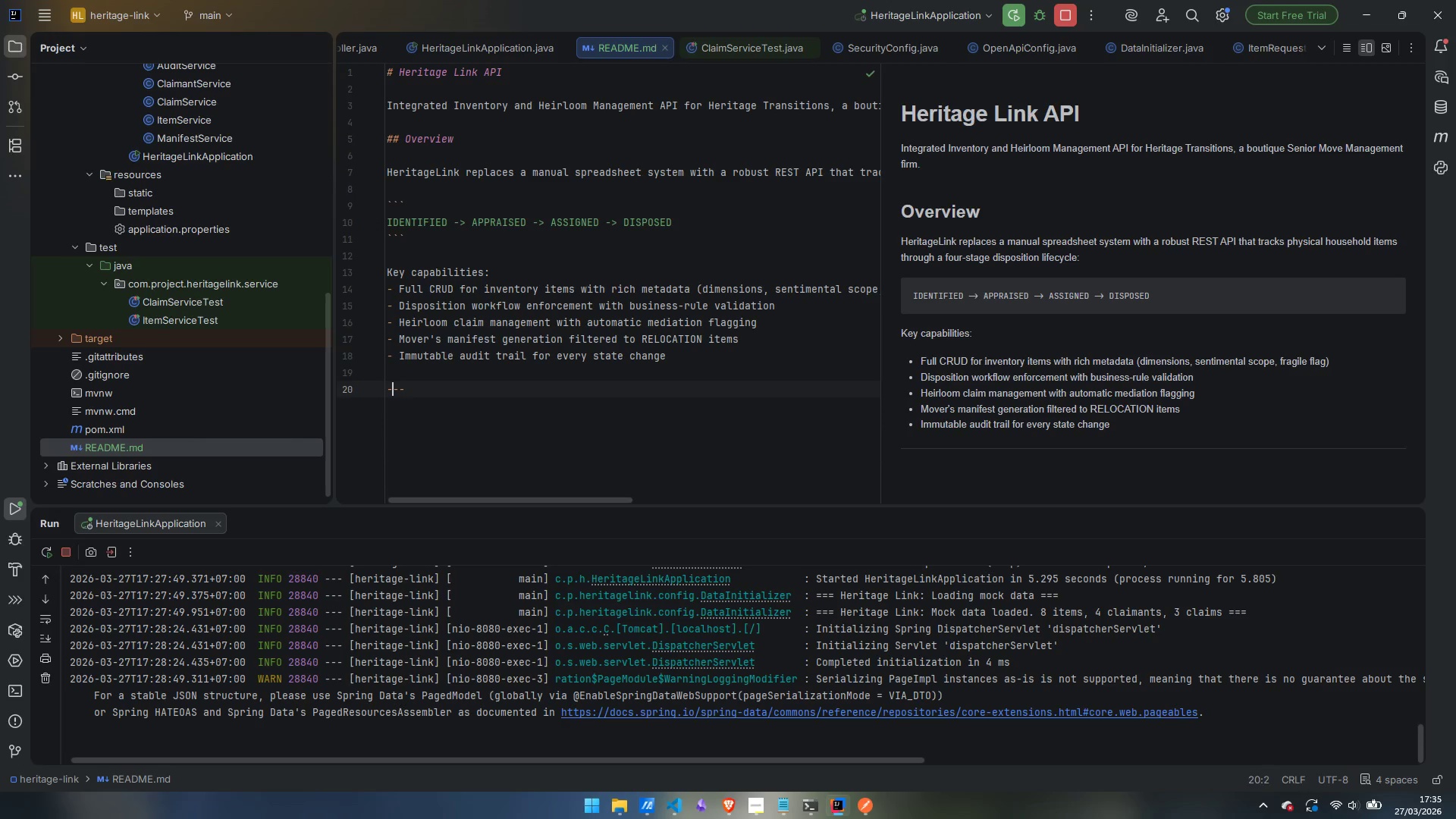 
key(ArrowRight)
 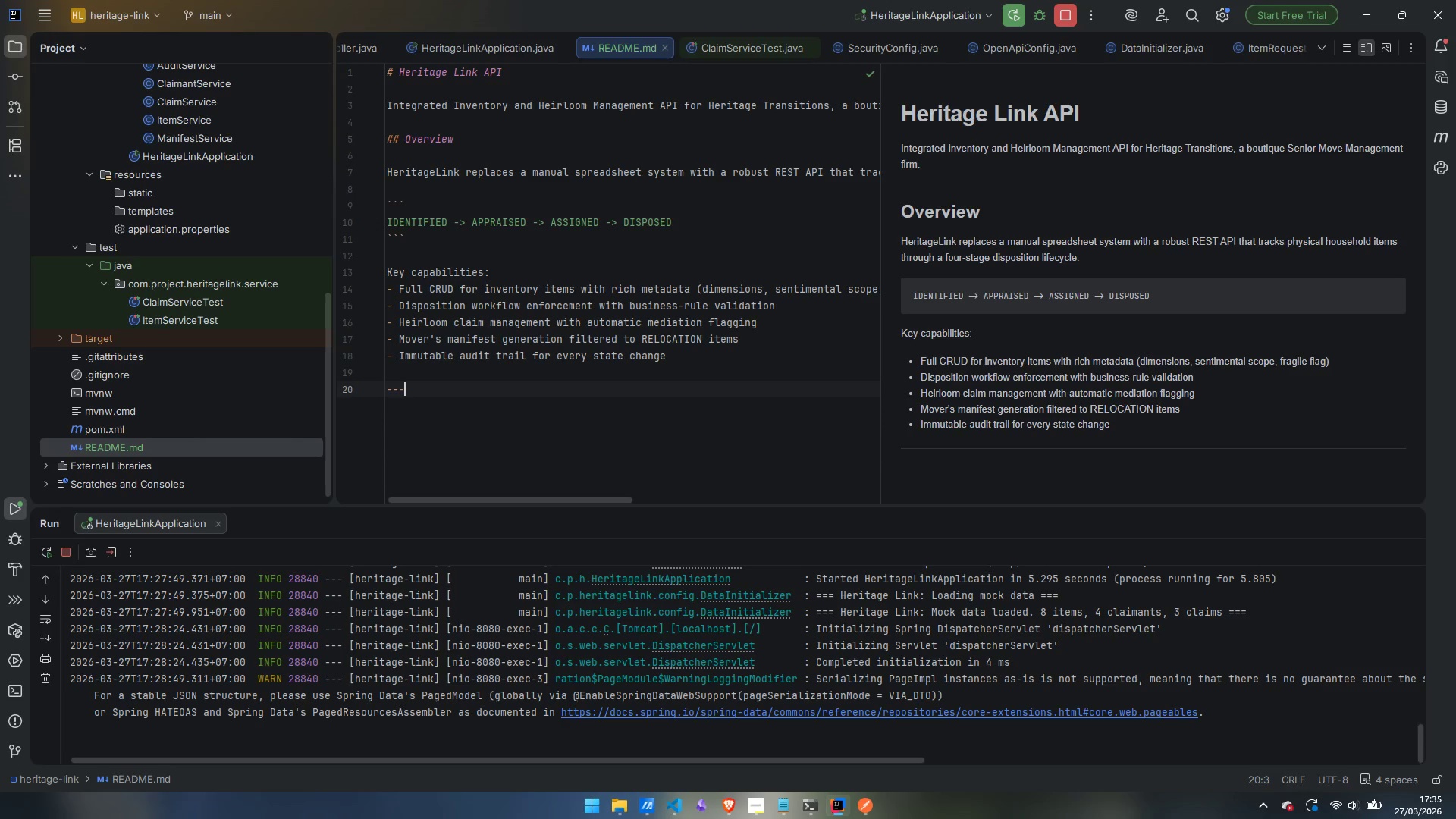 
key(ArrowRight)
 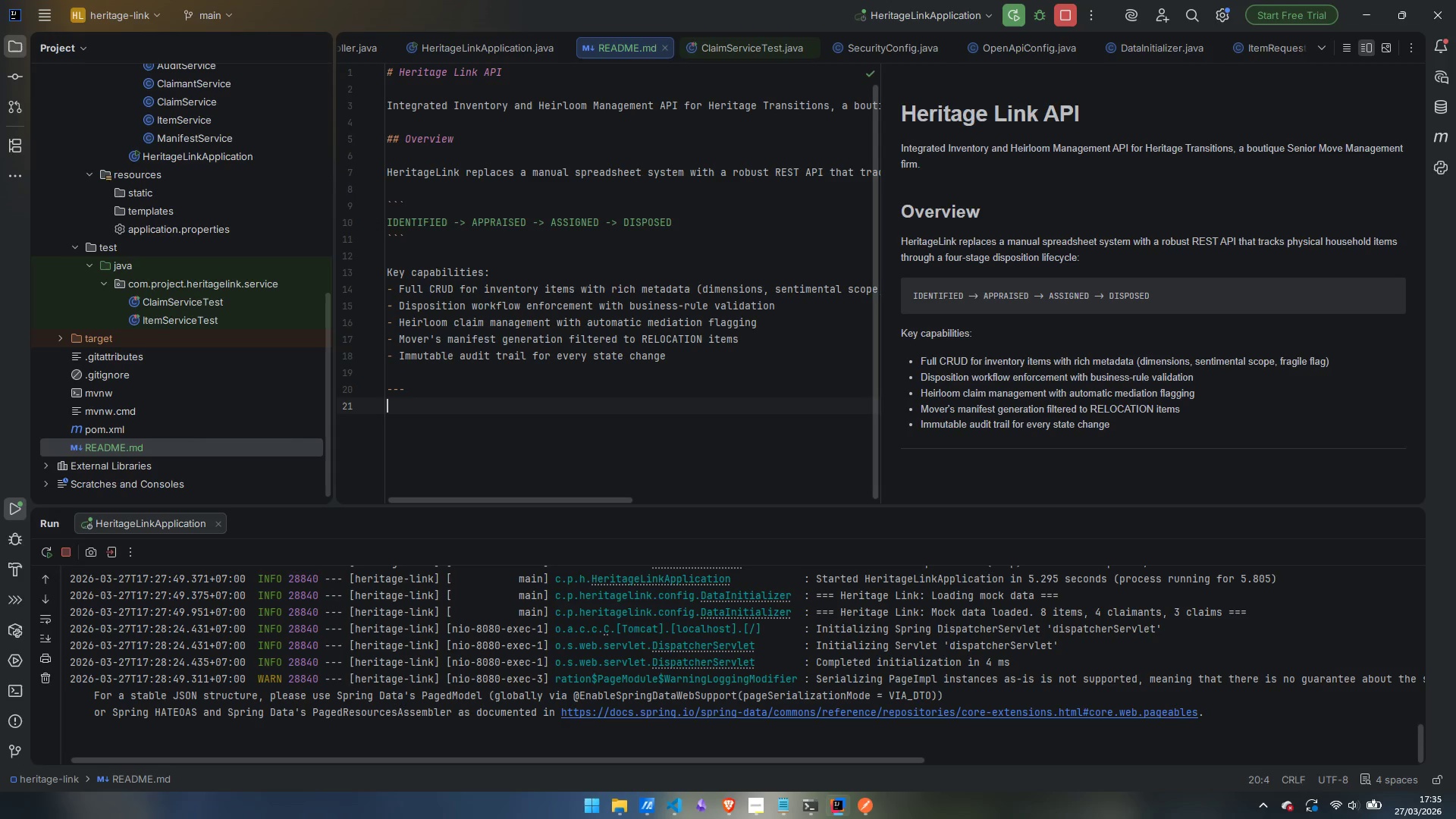 
key(Enter)
 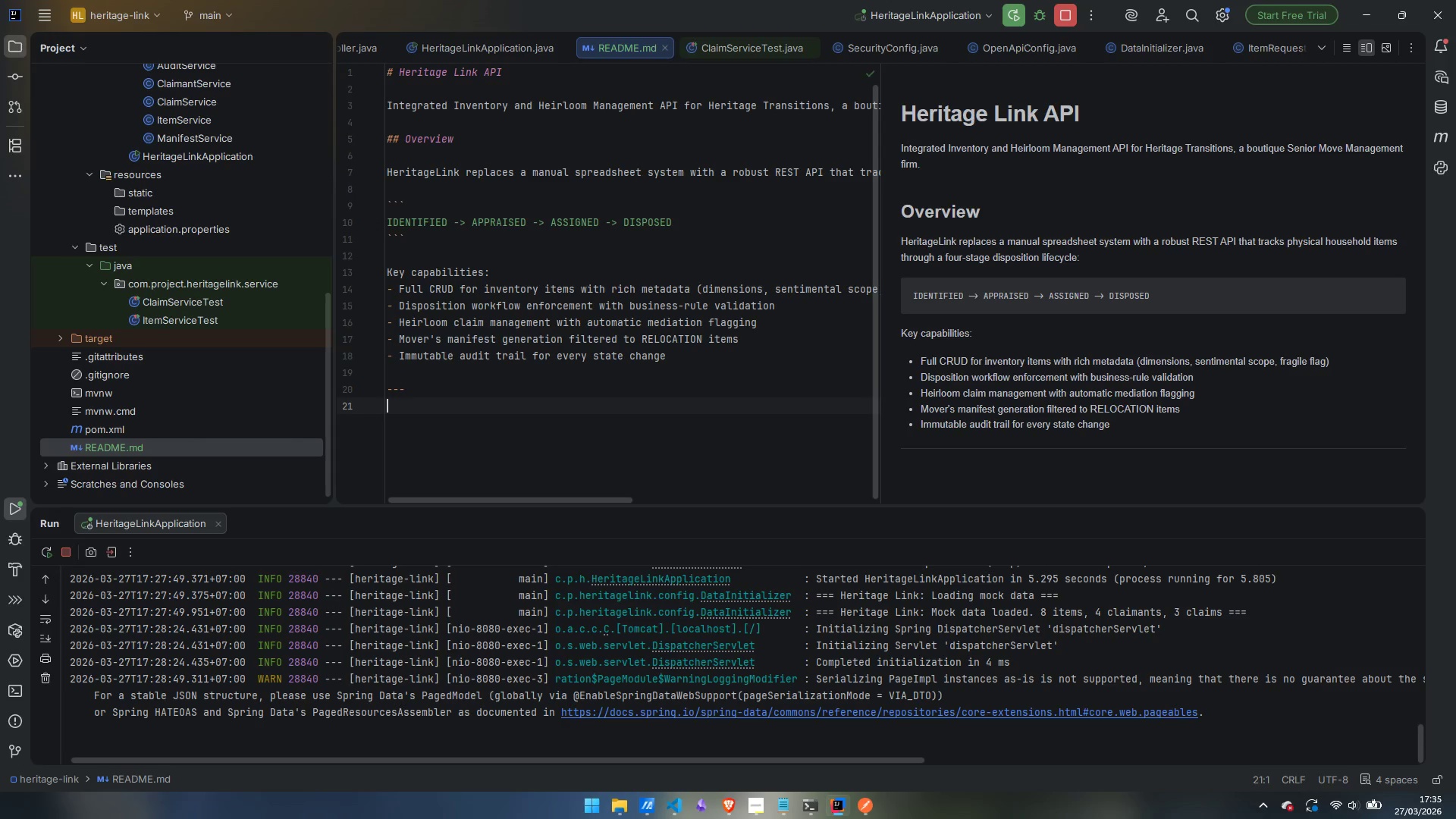 
key(Enter)